 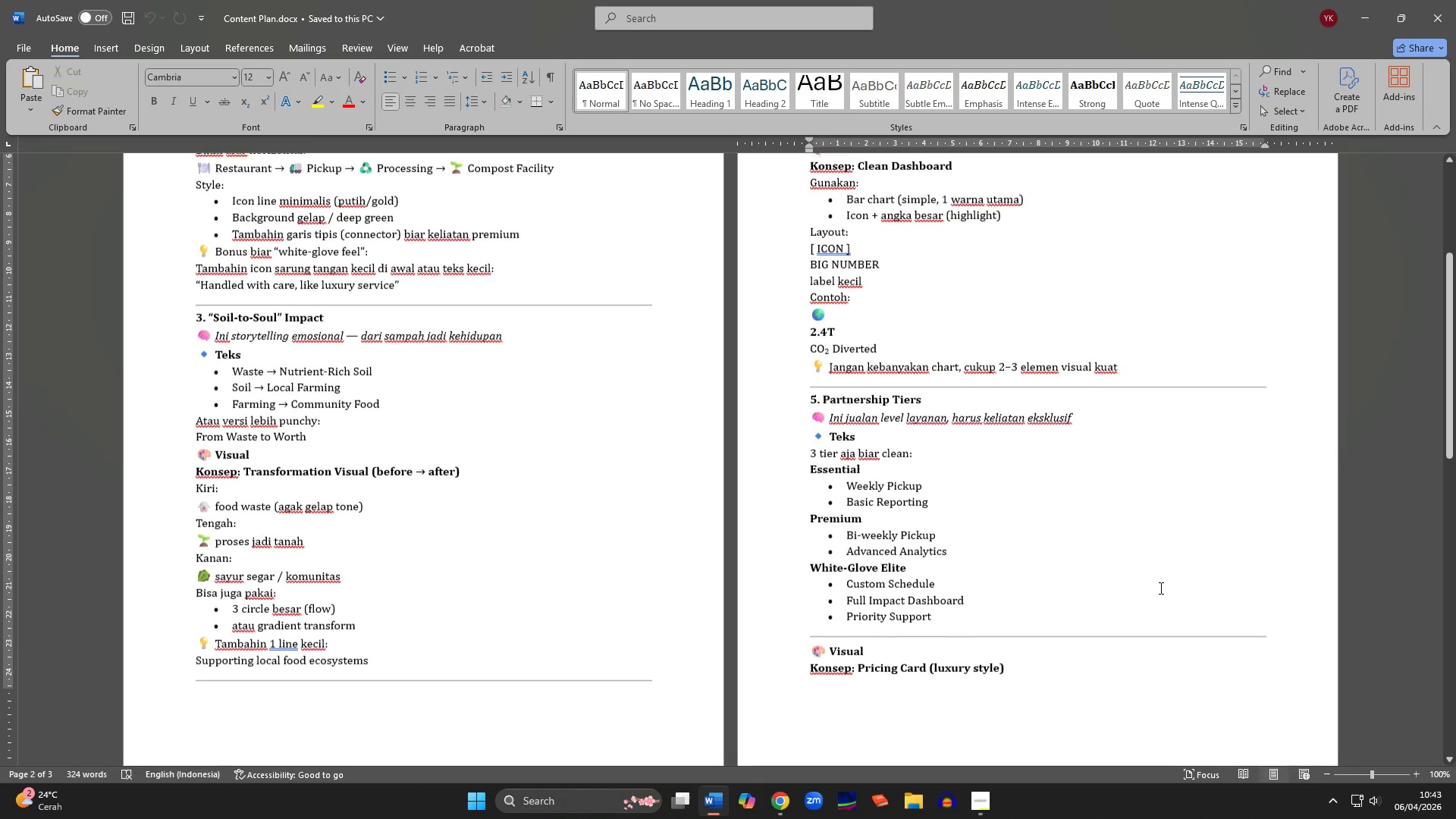 
scroll: coordinate [1165, 584], scroll_direction: down, amount: 12.0
 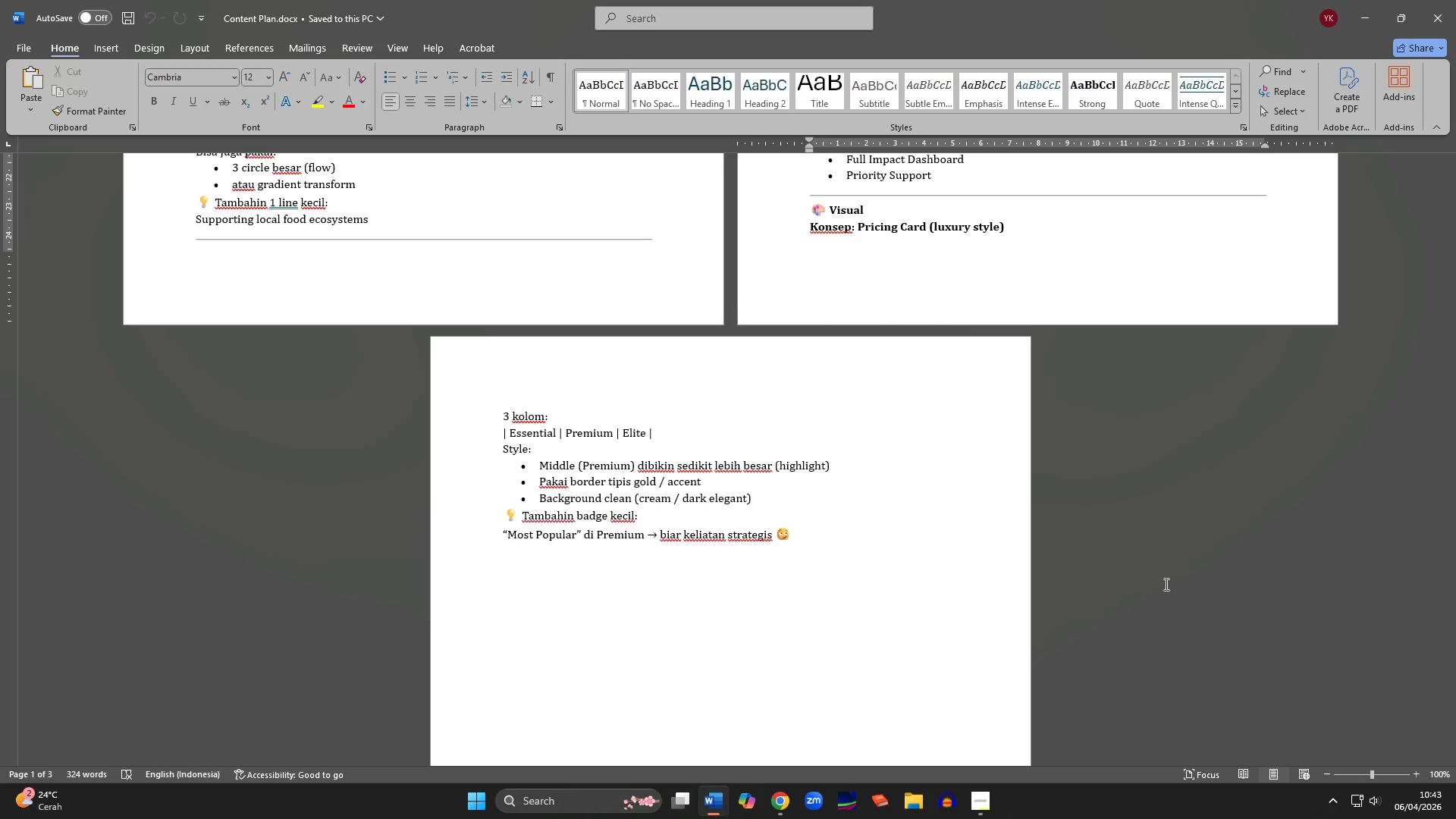 
wait(14.08)
 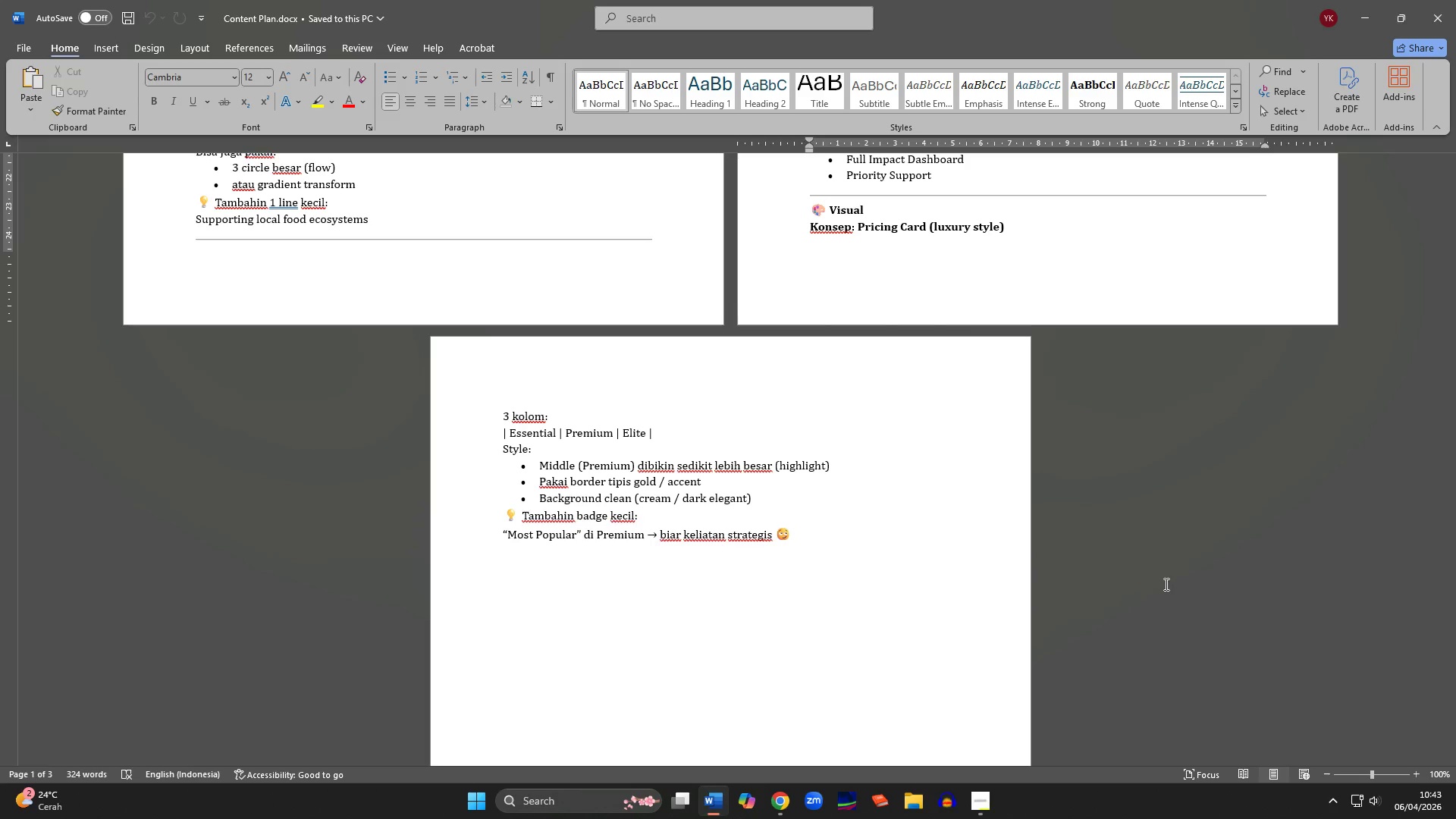 
scroll: coordinate [1165, 584], scroll_direction: up, amount: 12.0
 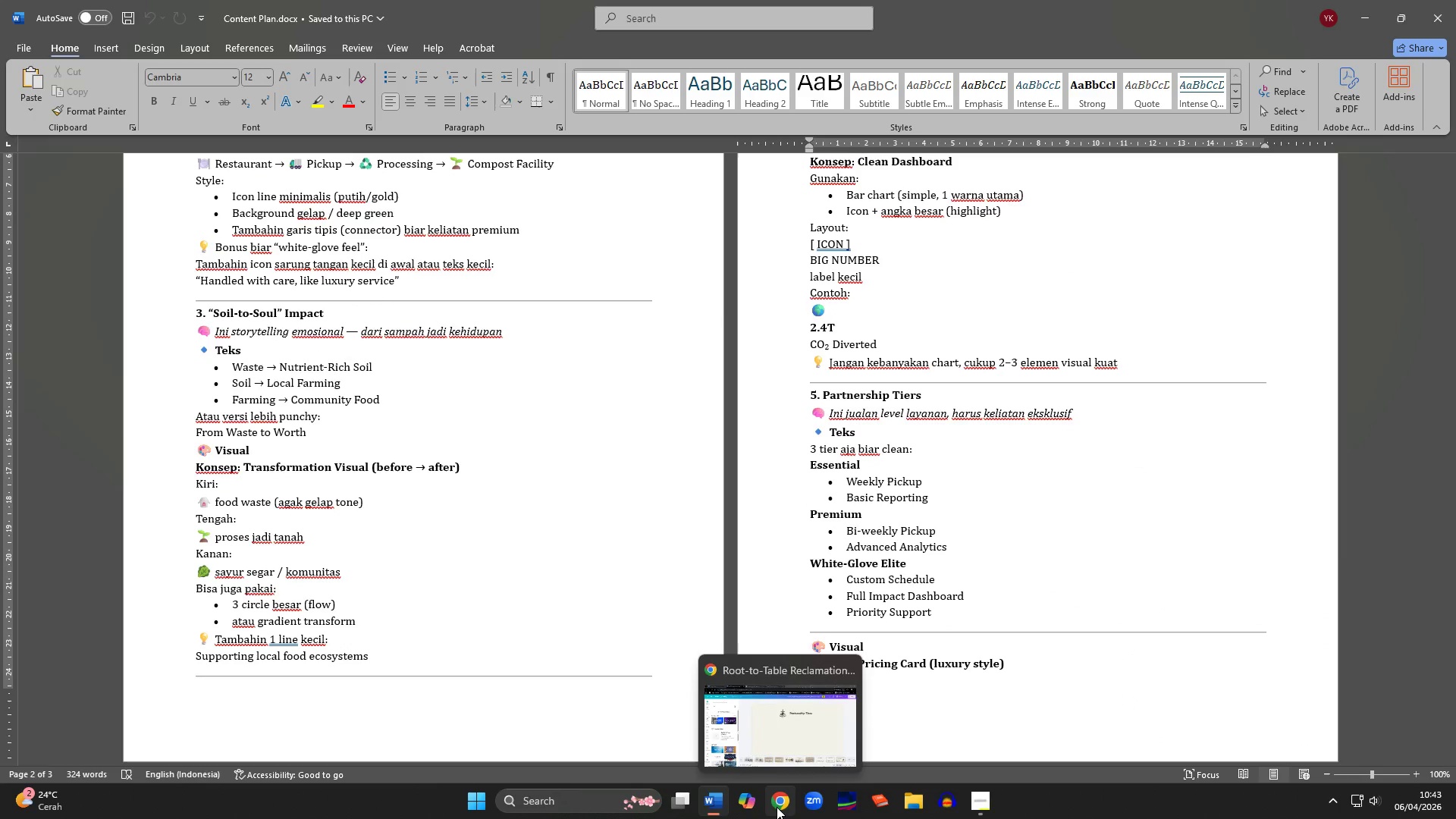 
left_click([777, 807])
 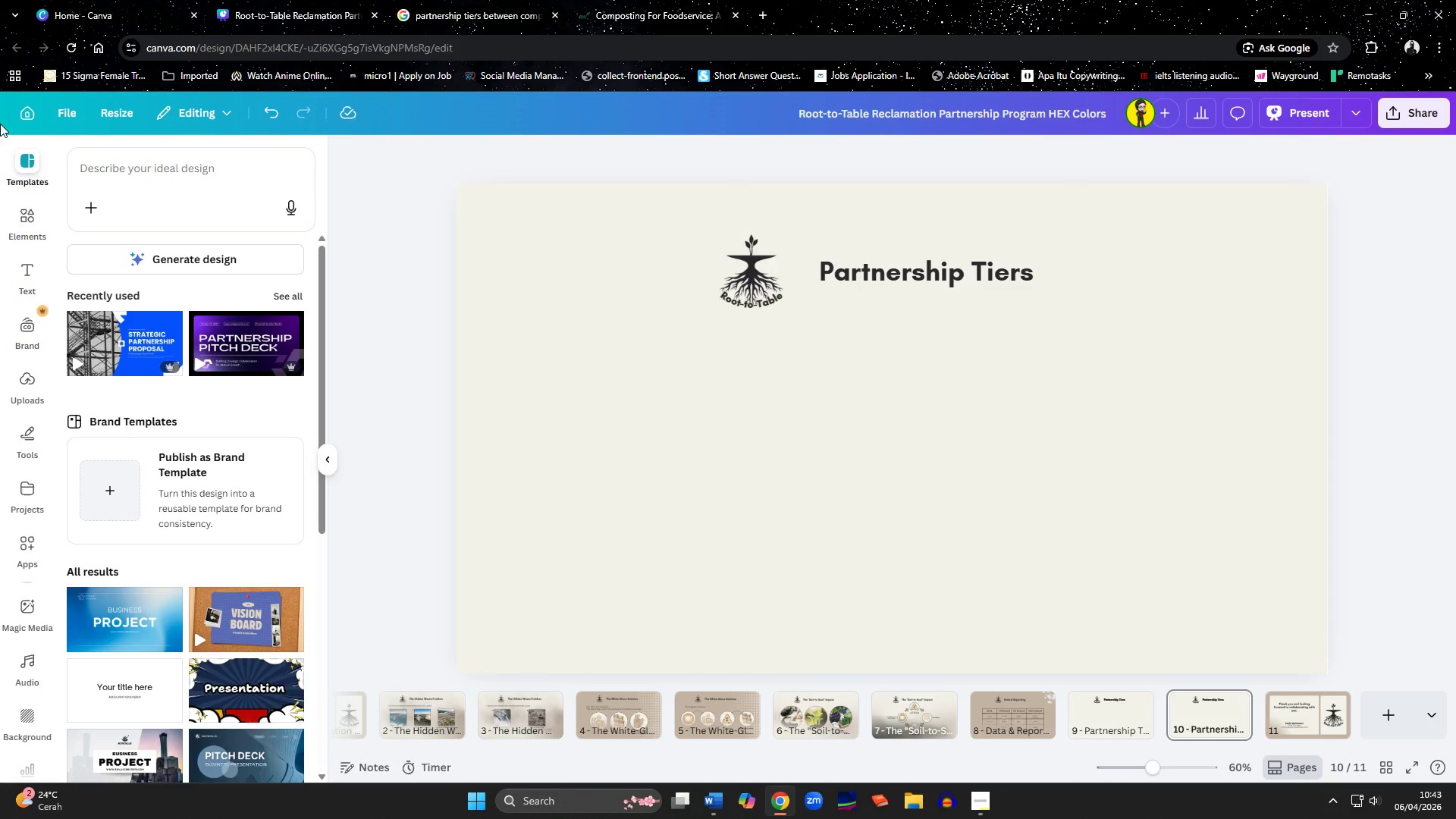 
left_click([37, 215])
 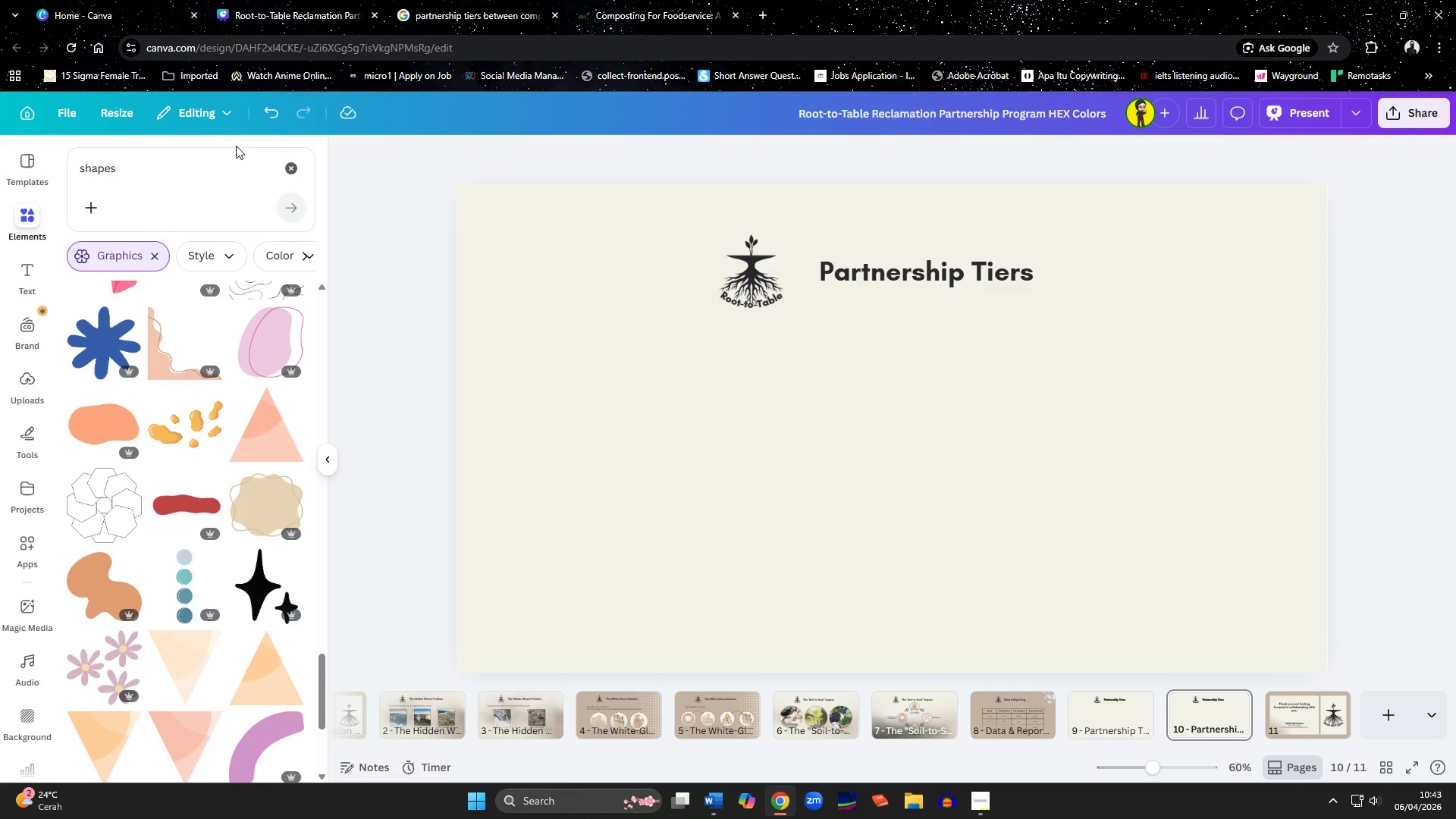 
left_click([291, 162])
 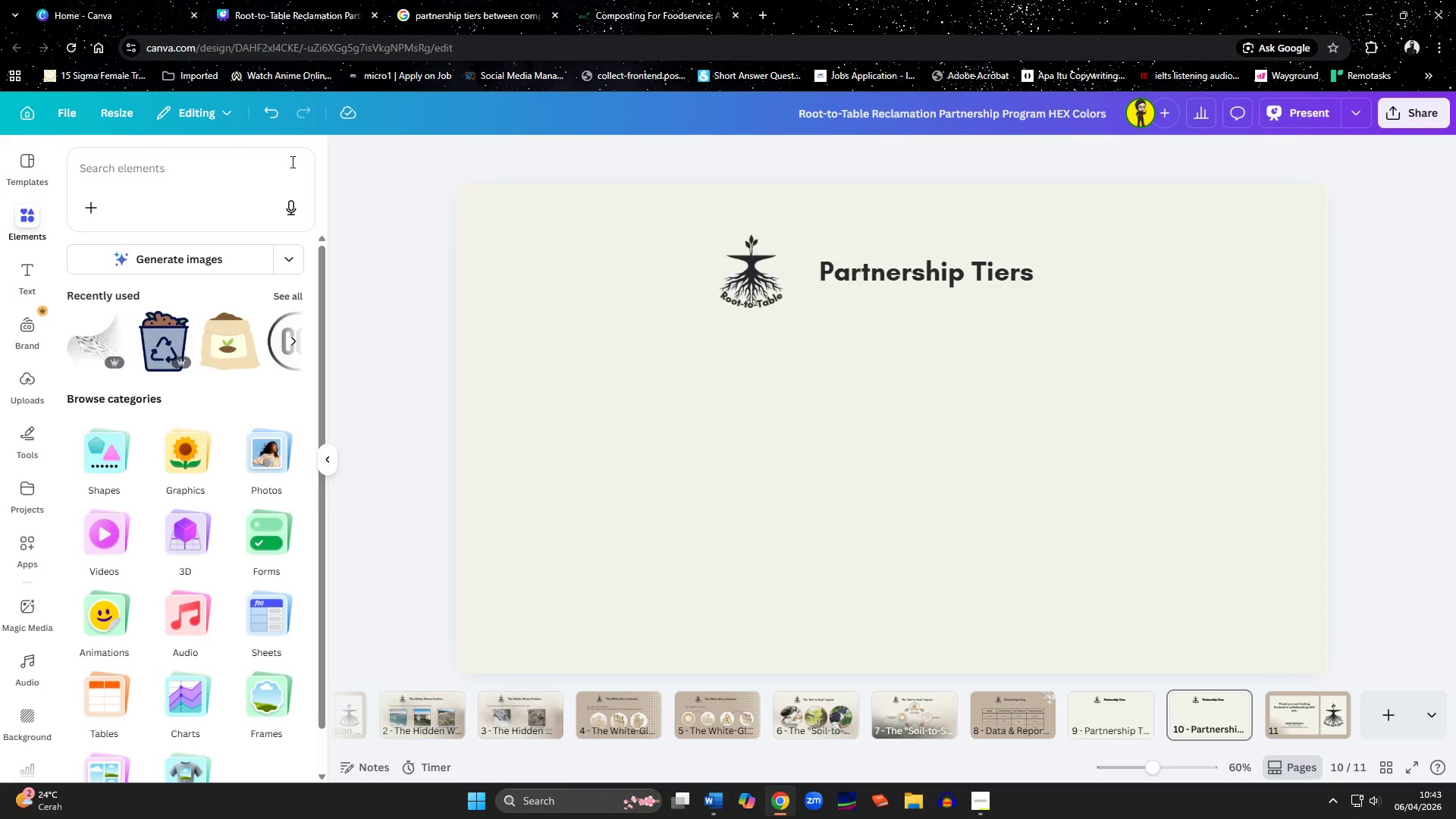 
wait(10.31)
 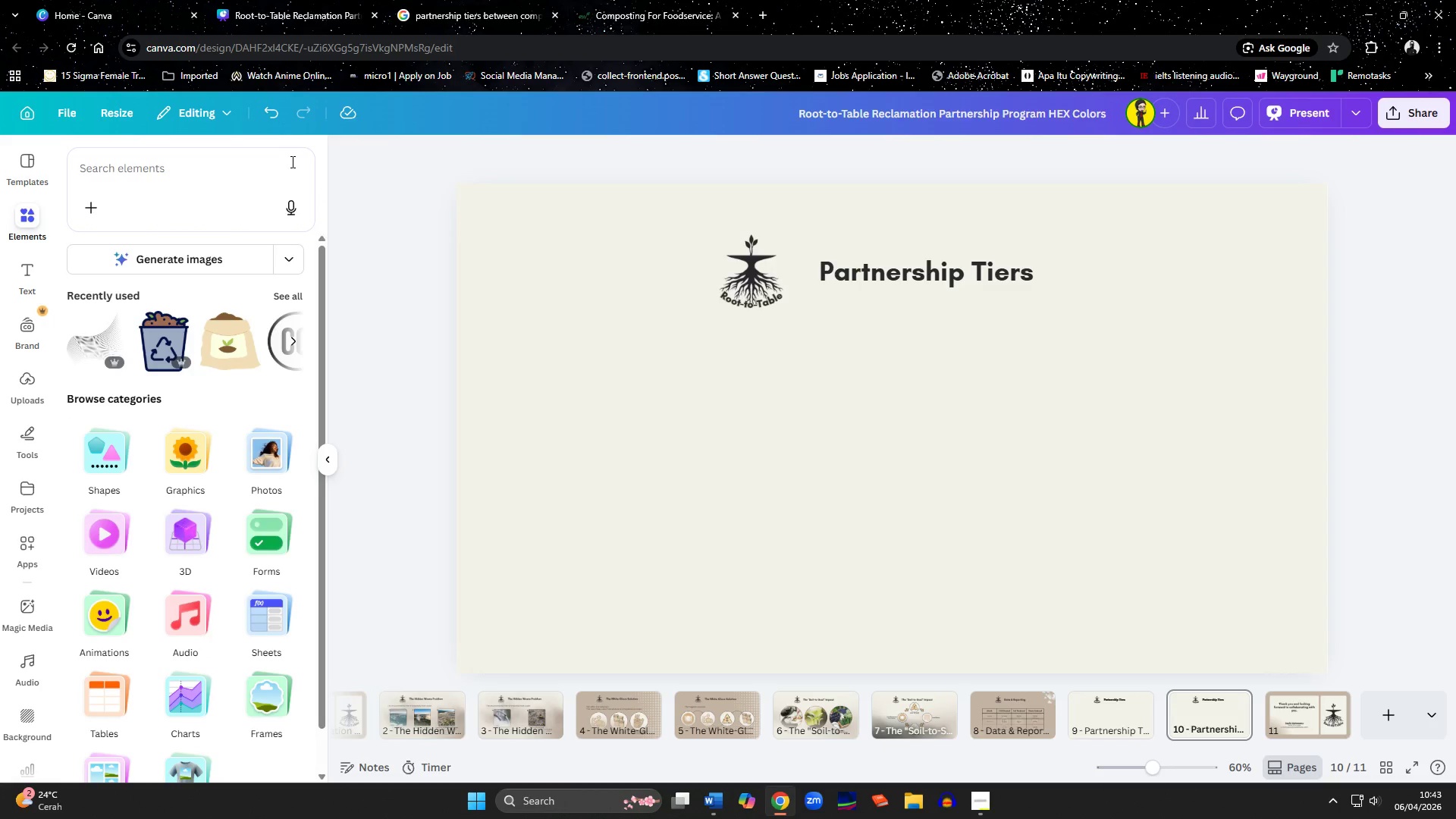 
left_click([105, 463])
 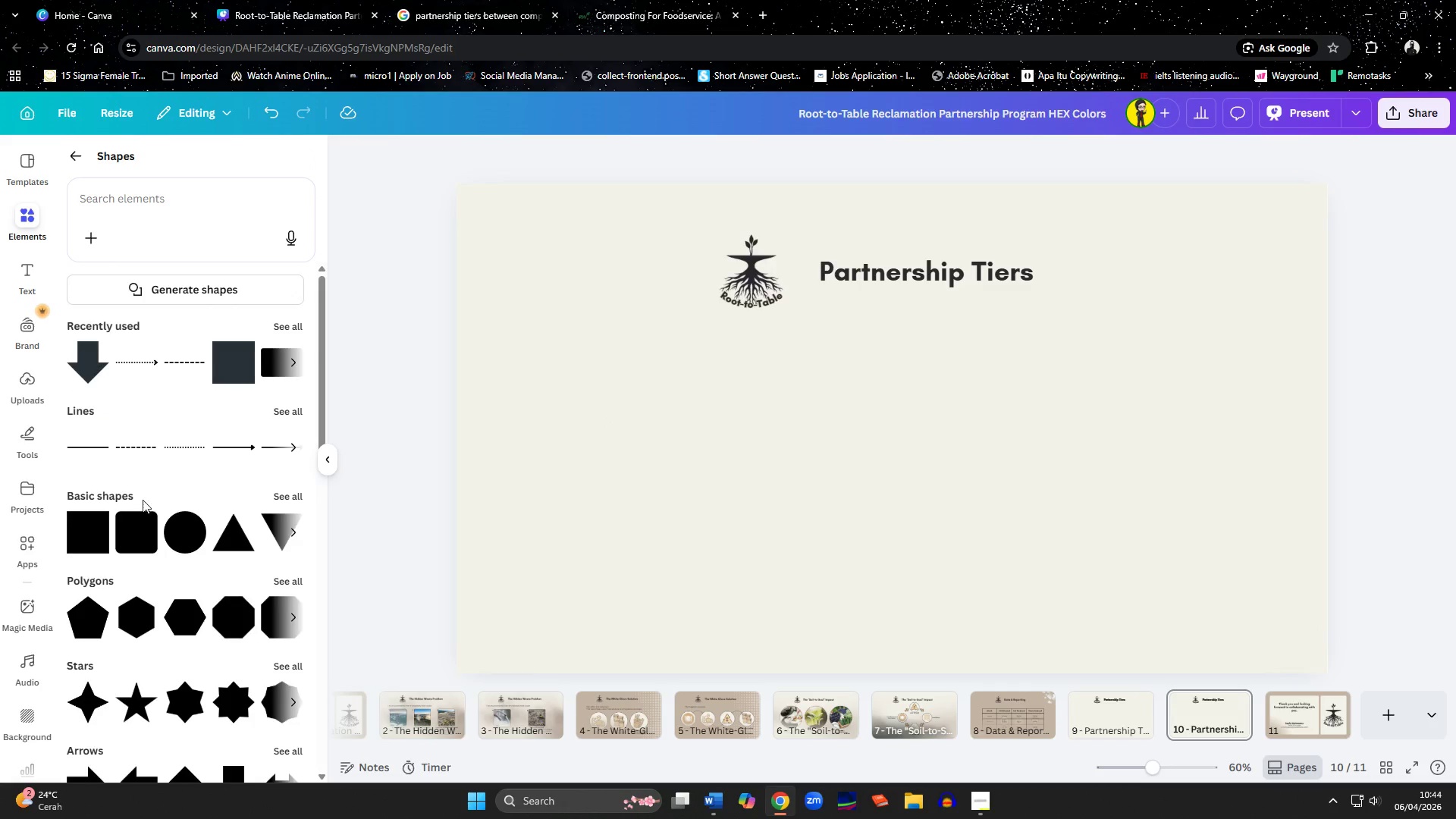 
left_click([96, 544])
 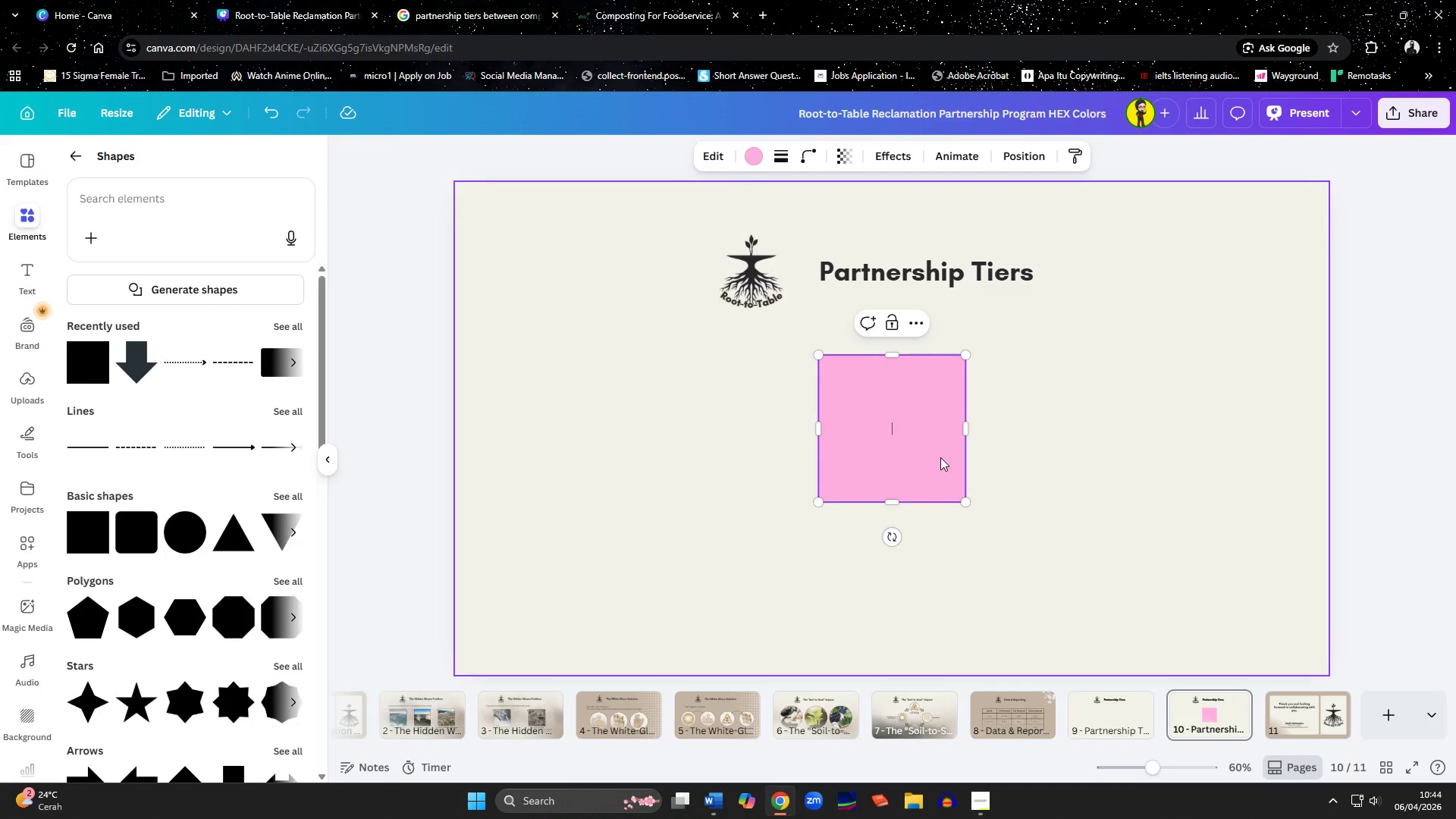 
left_click([1052, 503])
 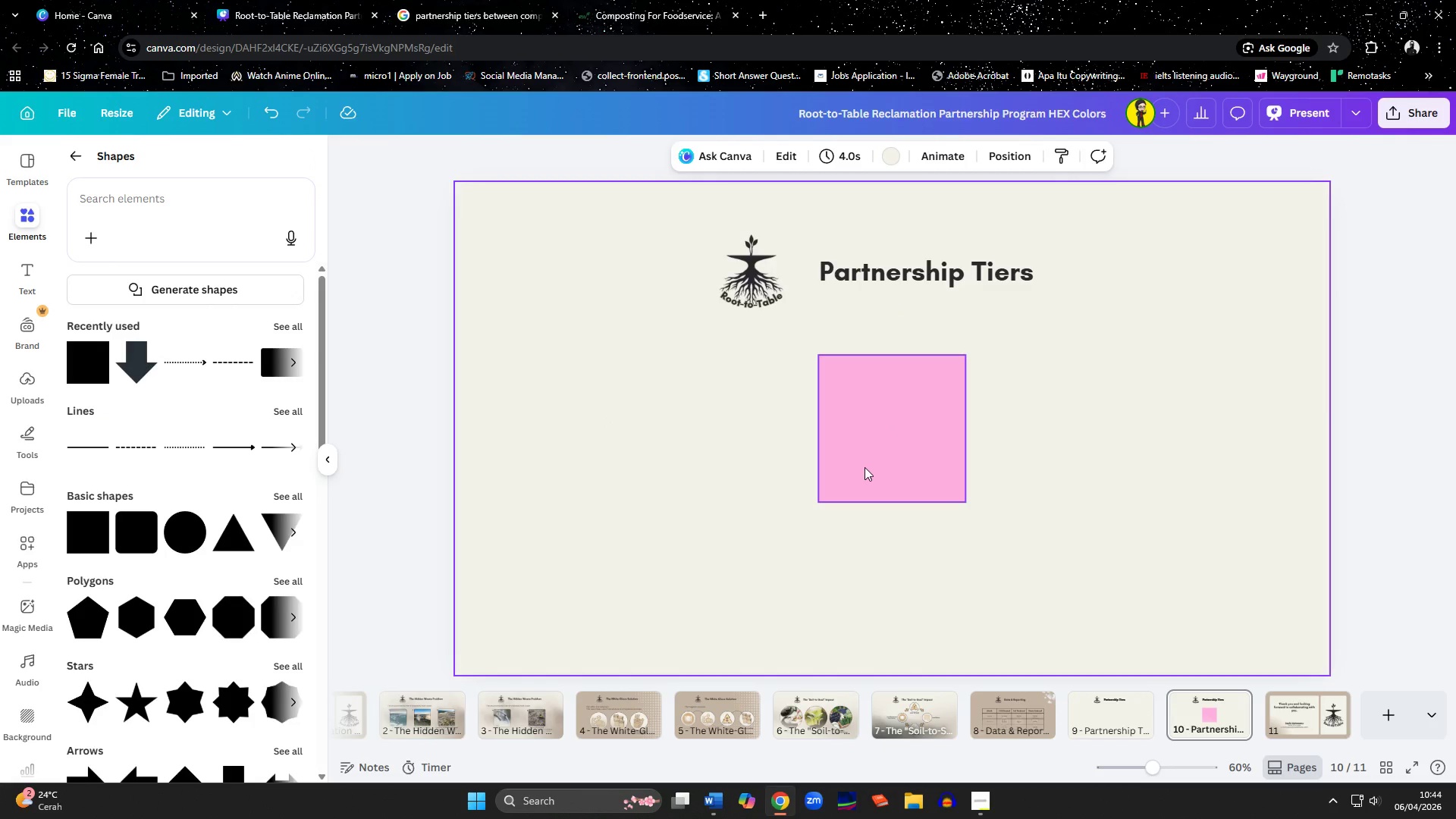 
left_click_drag(start_coordinate=[864, 461], to_coordinate=[553, 582])
 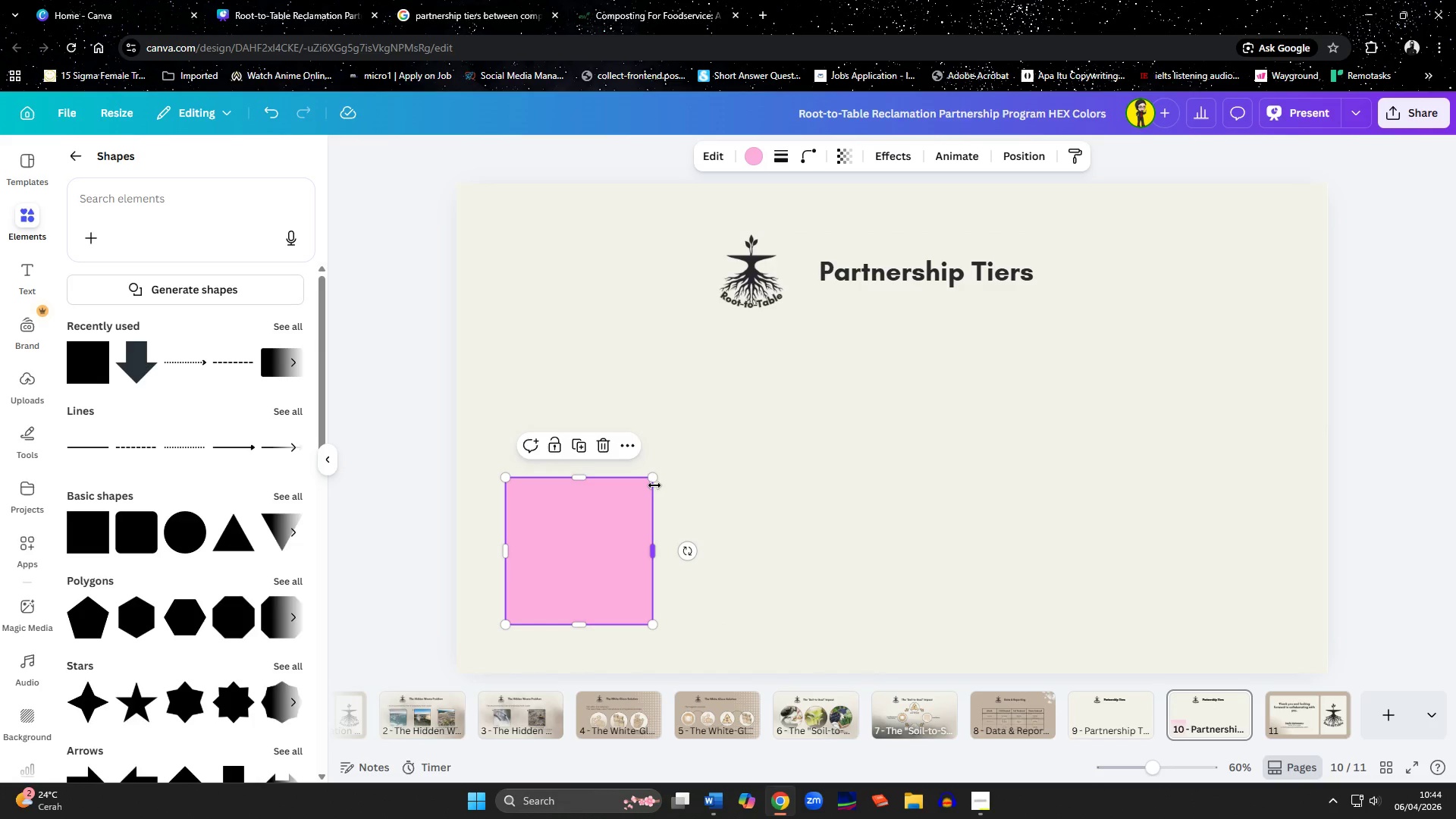 
left_click_drag(start_coordinate=[654, 482], to_coordinate=[696, 422])
 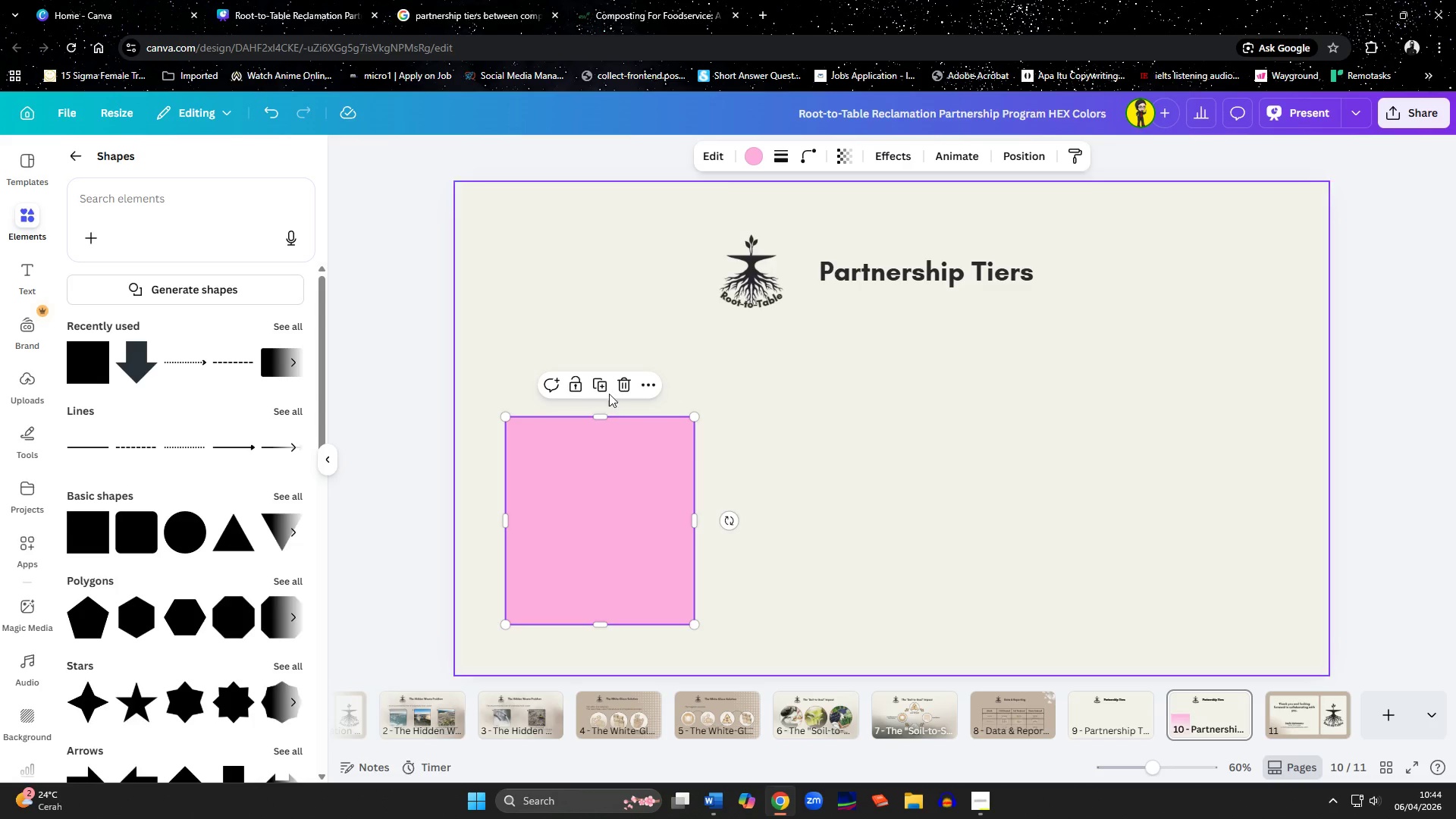 
left_click([600, 382])
 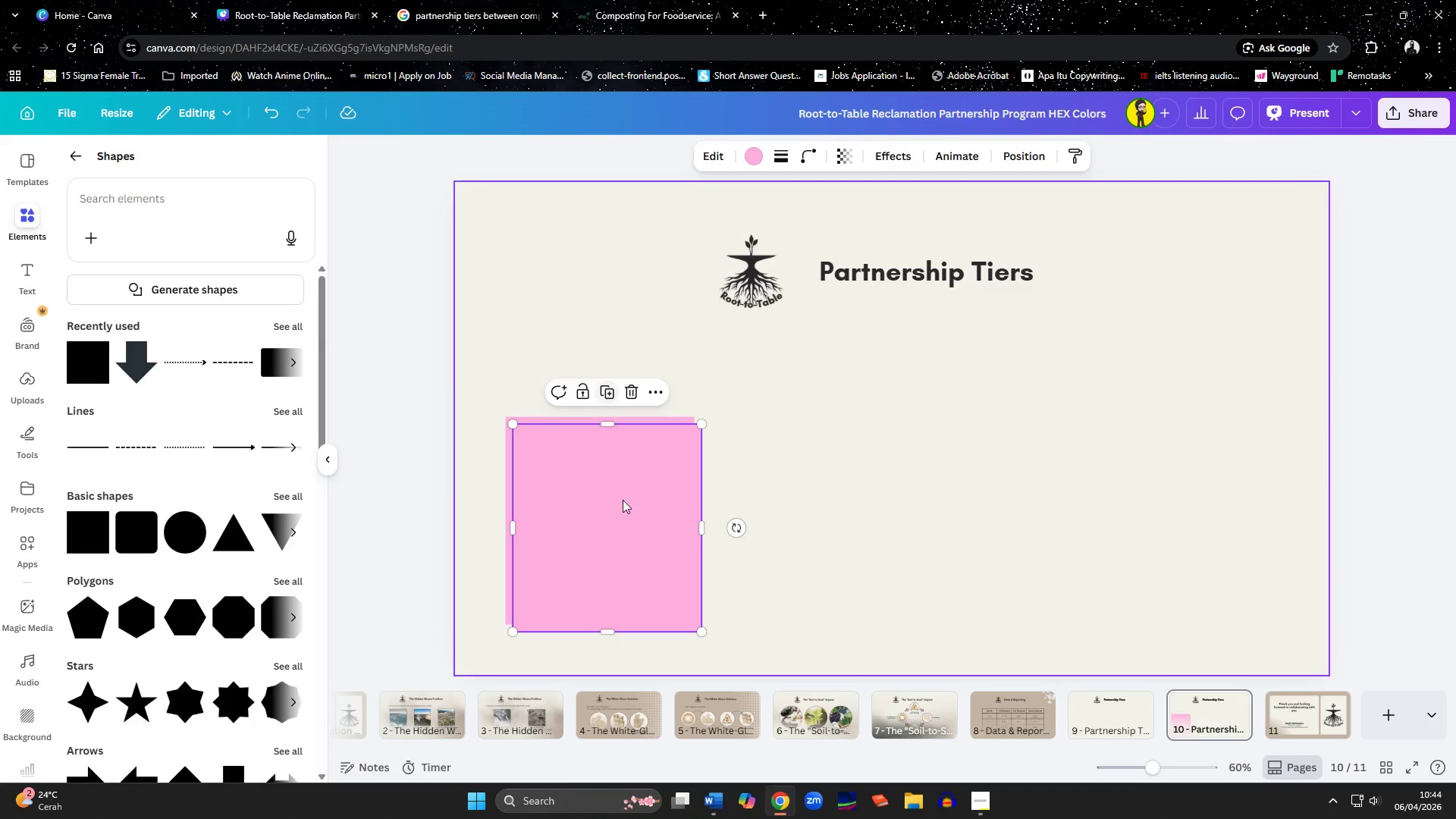 
left_click_drag(start_coordinate=[625, 523], to_coordinate=[830, 516])
 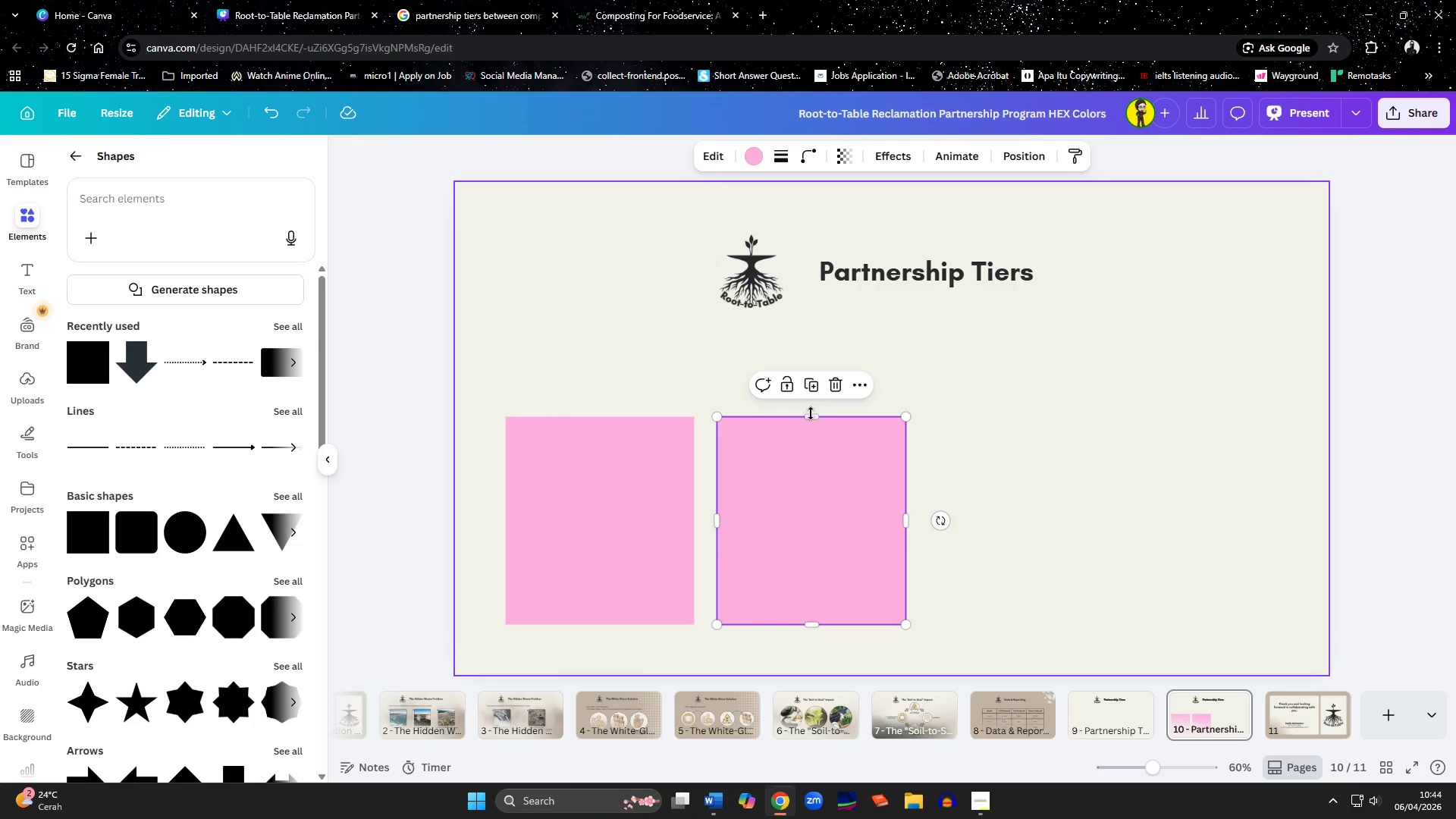 
left_click_drag(start_coordinate=[811, 418], to_coordinate=[821, 359])
 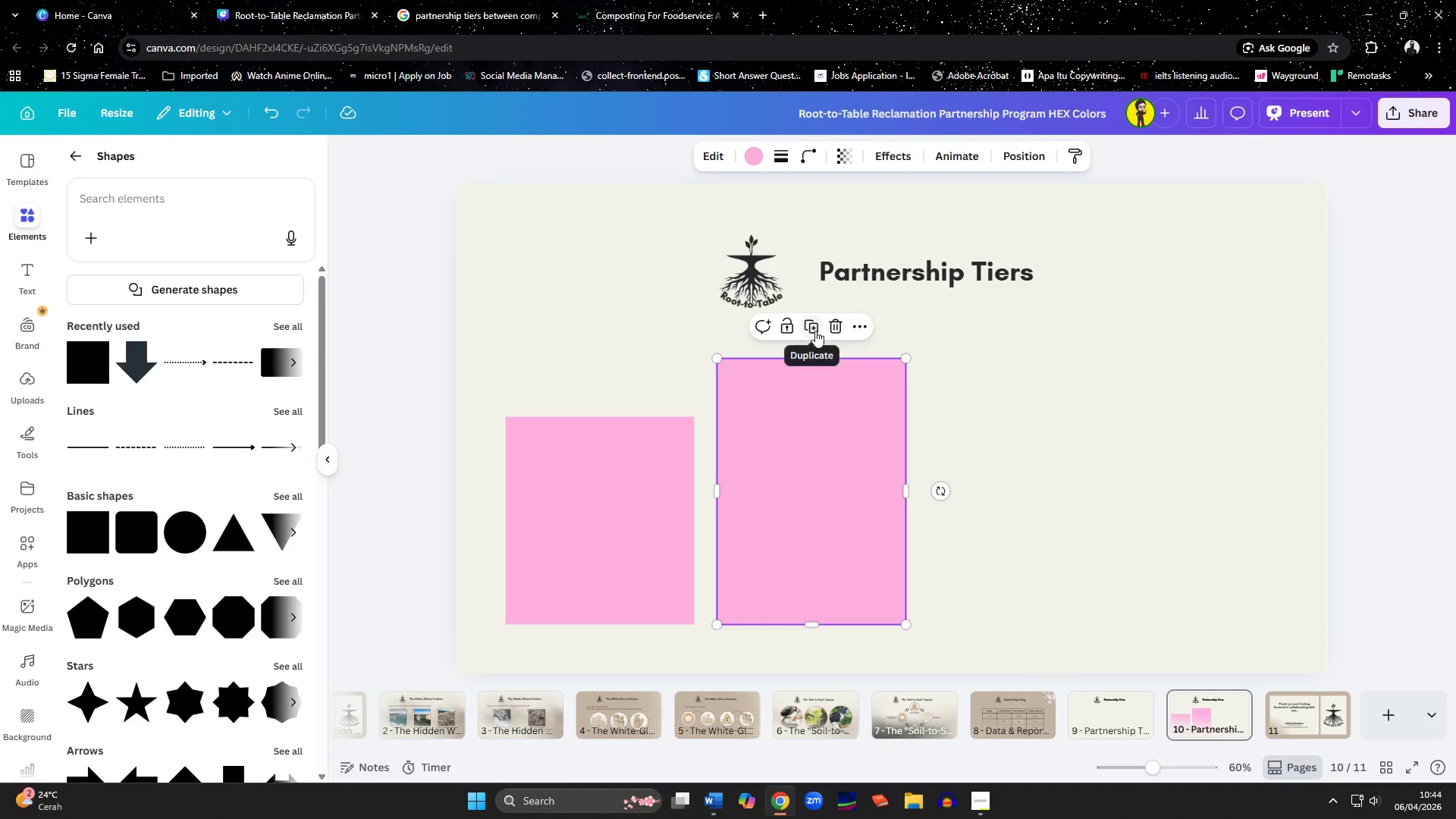 
left_click([815, 331])
 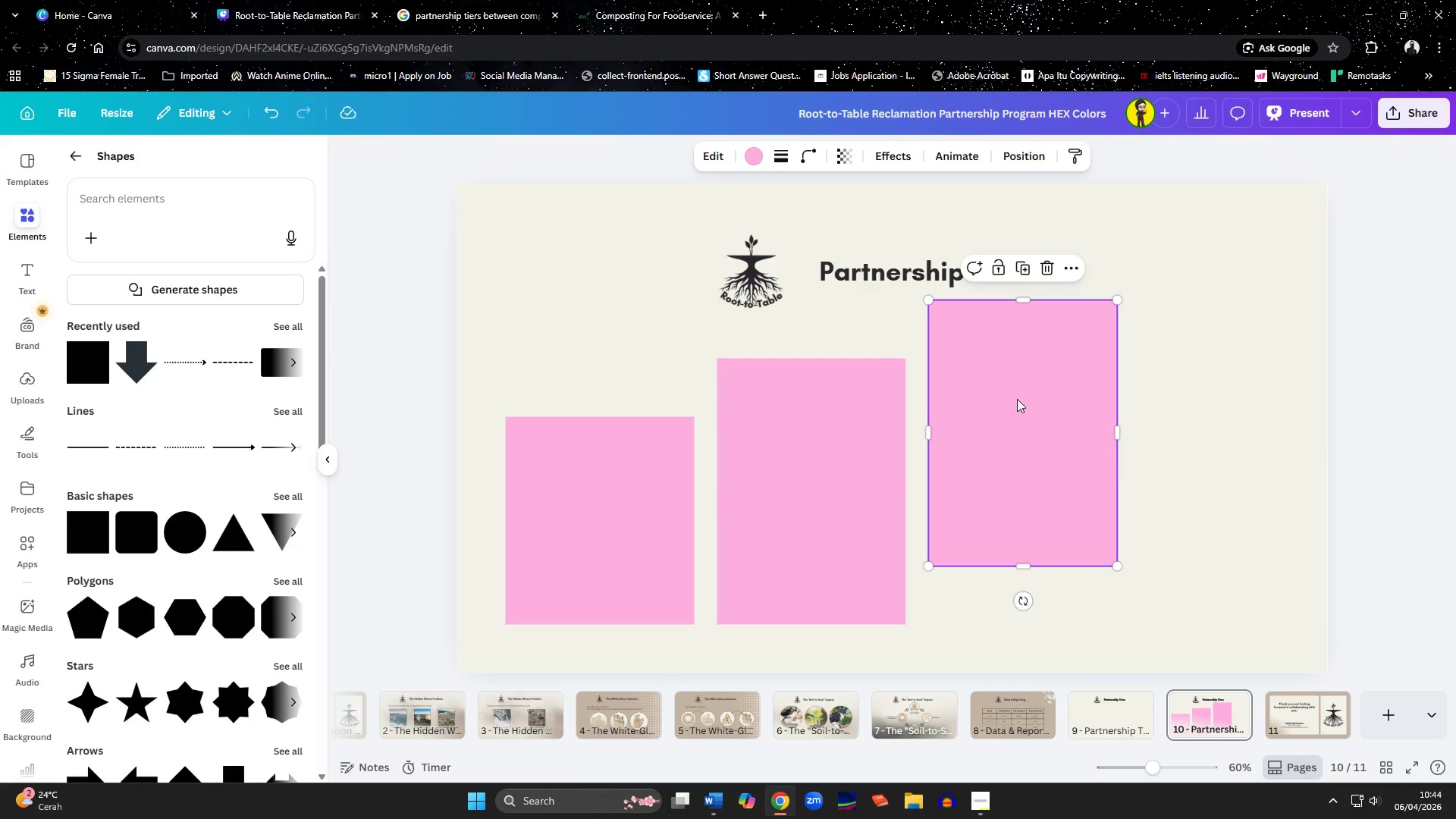 
left_click_drag(start_coordinate=[1041, 404], to_coordinate=[1044, 461])
 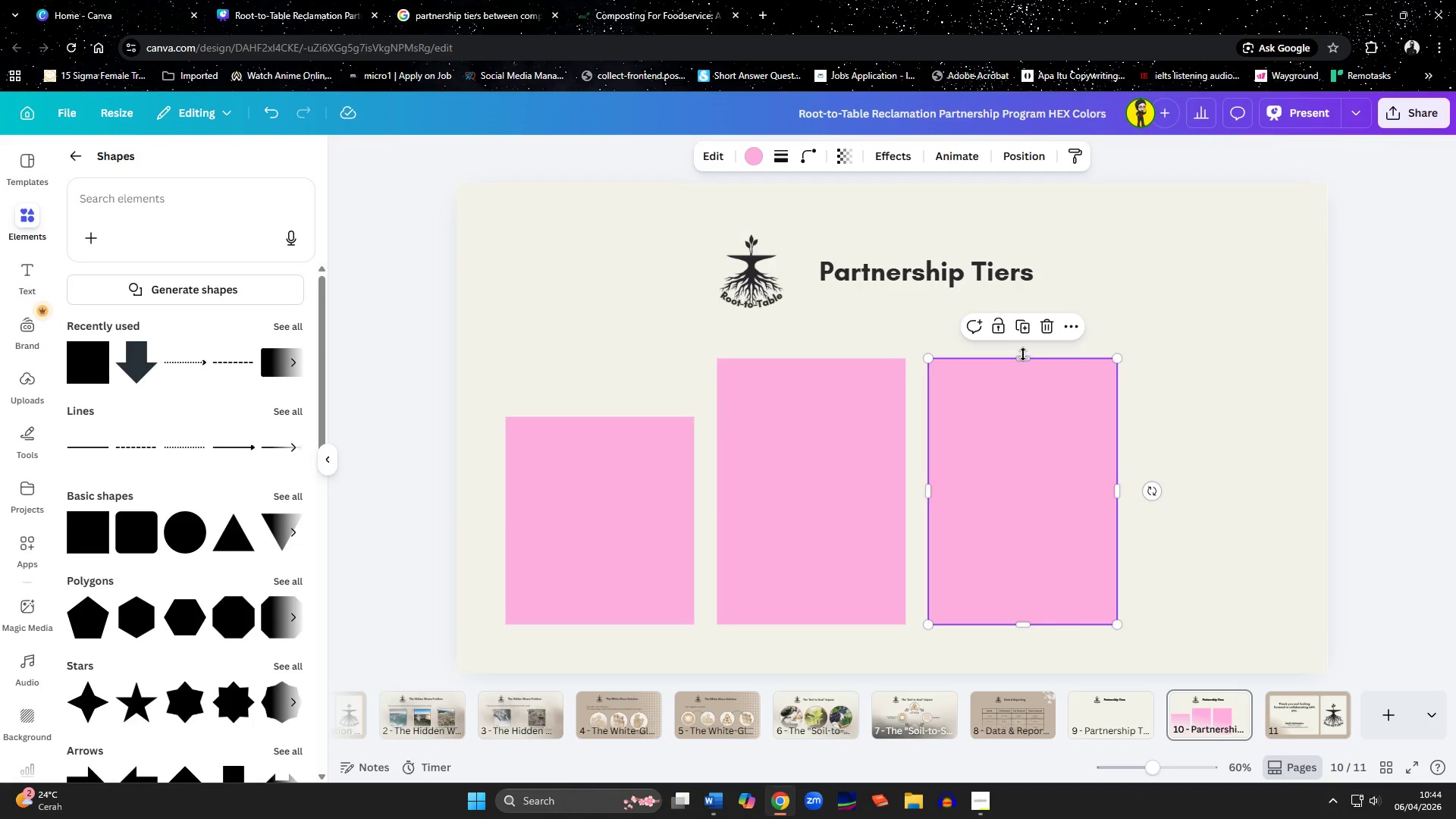 
left_click_drag(start_coordinate=[1024, 356], to_coordinate=[1069, 414])
 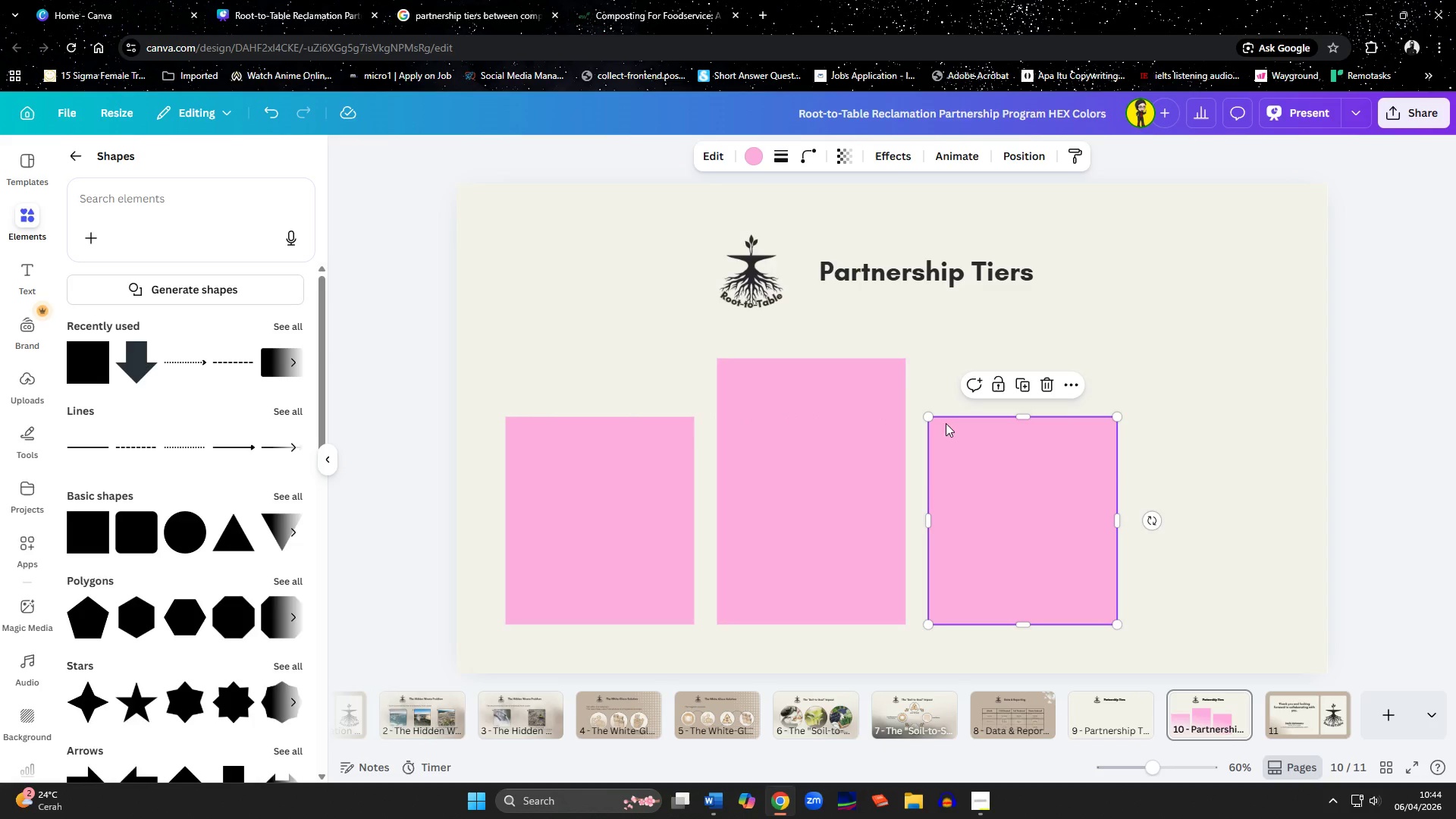 
left_click([601, 488])
 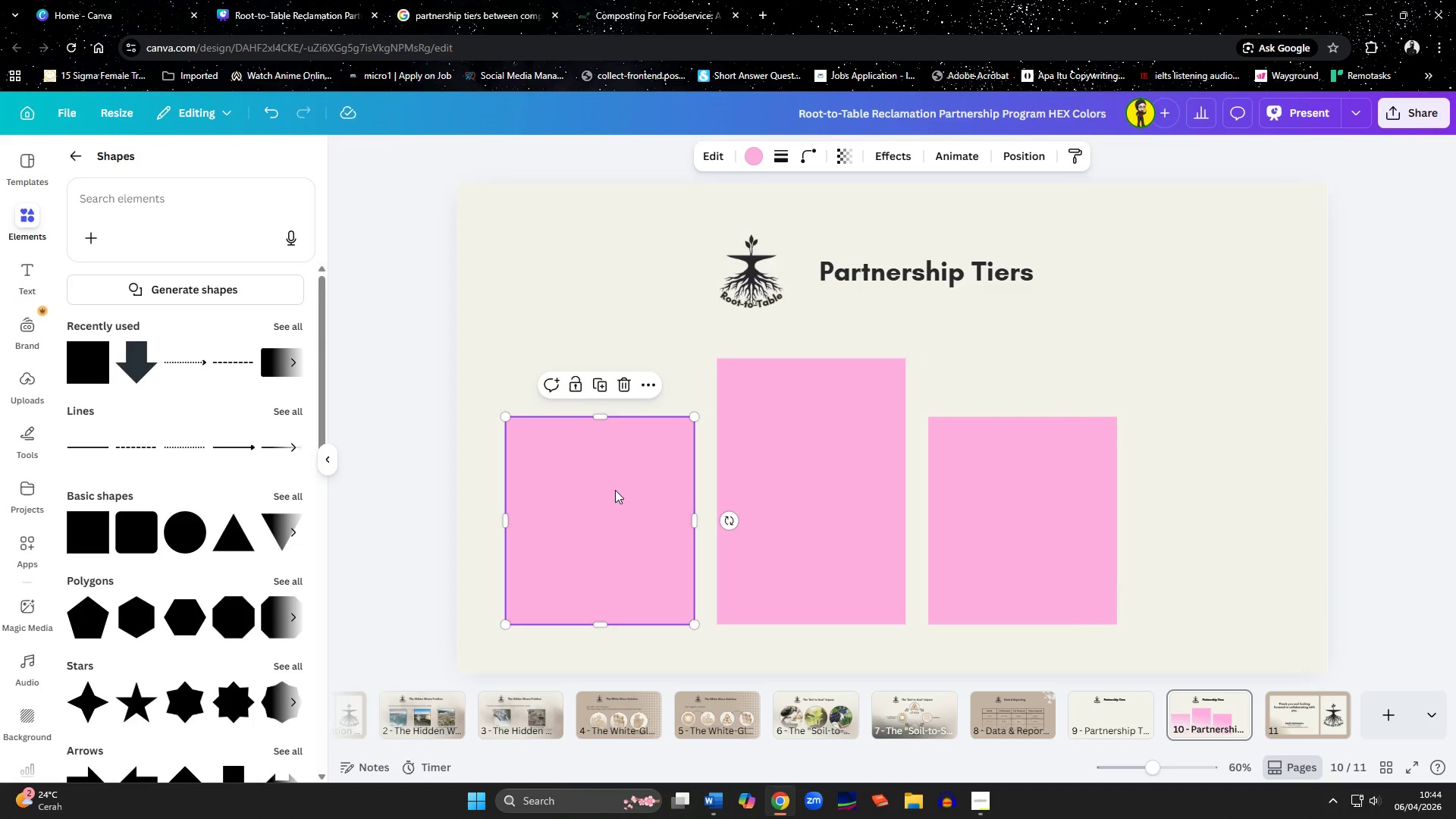 
hold_key(key=ShiftLeft, duration=1.03)
double_click([778, 486])
 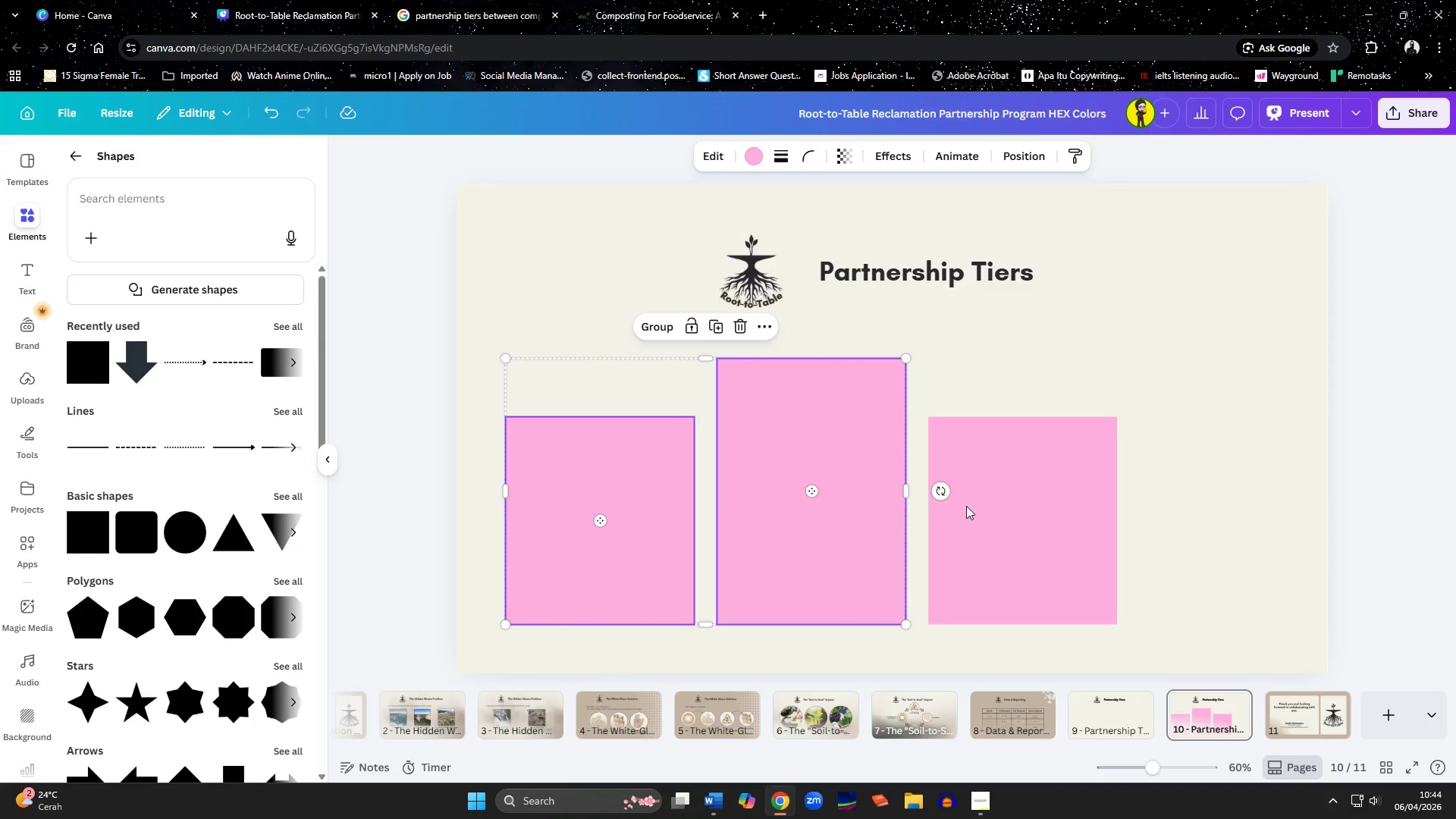 
triple_click([979, 506])
 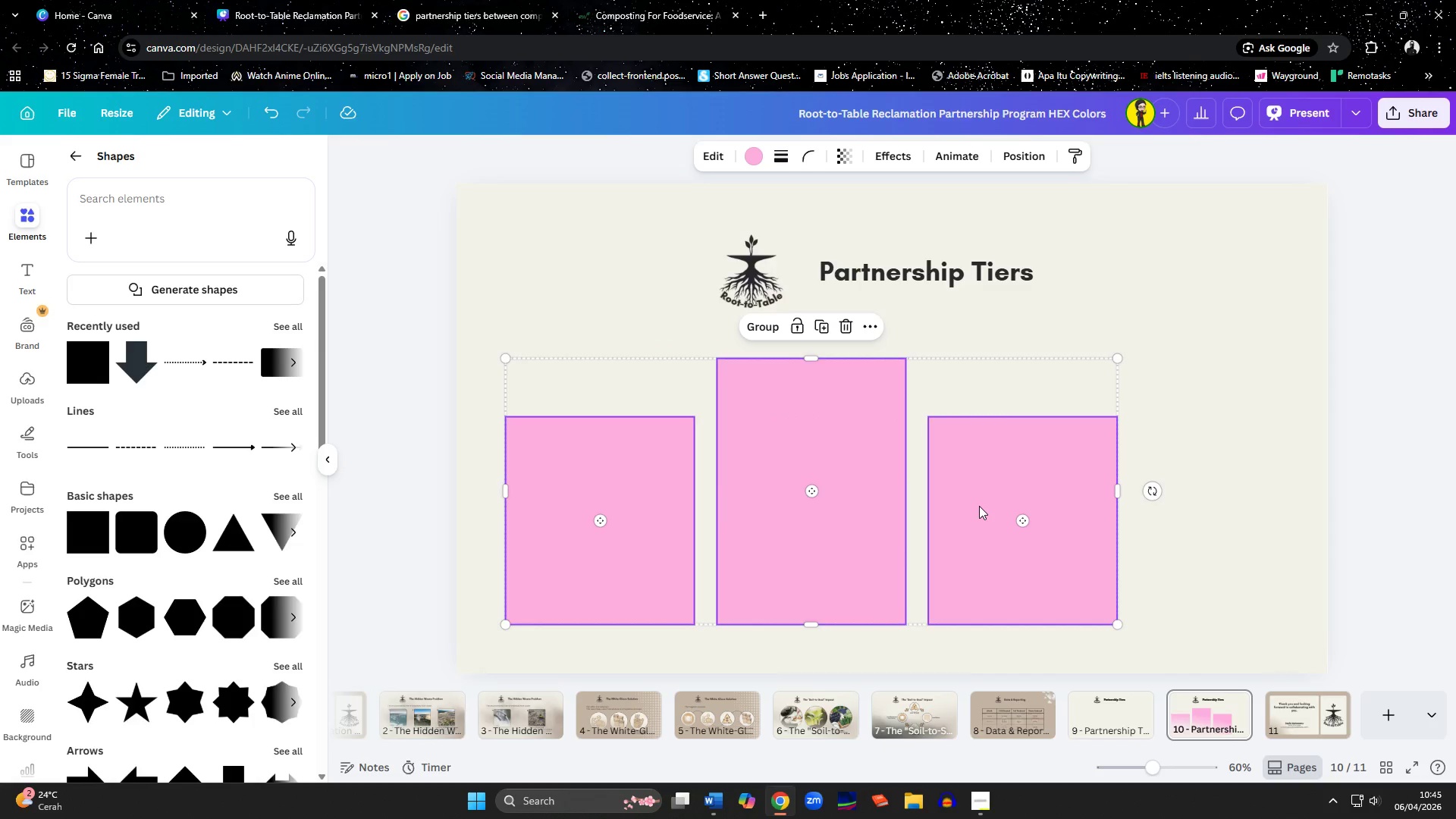 
left_click_drag(start_coordinate=[979, 506], to_coordinate=[1057, 510])
 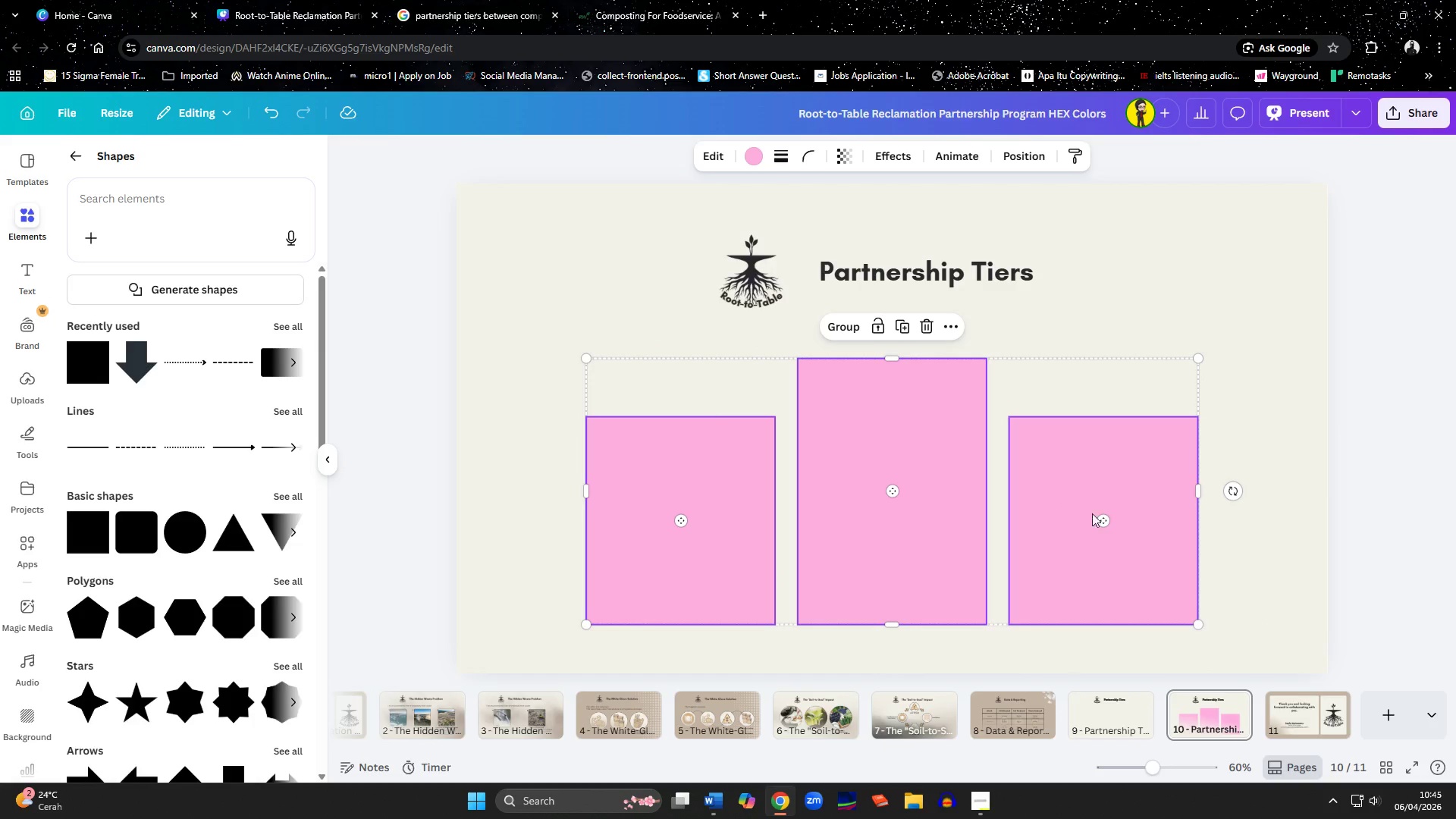 
left_click([1097, 516])
 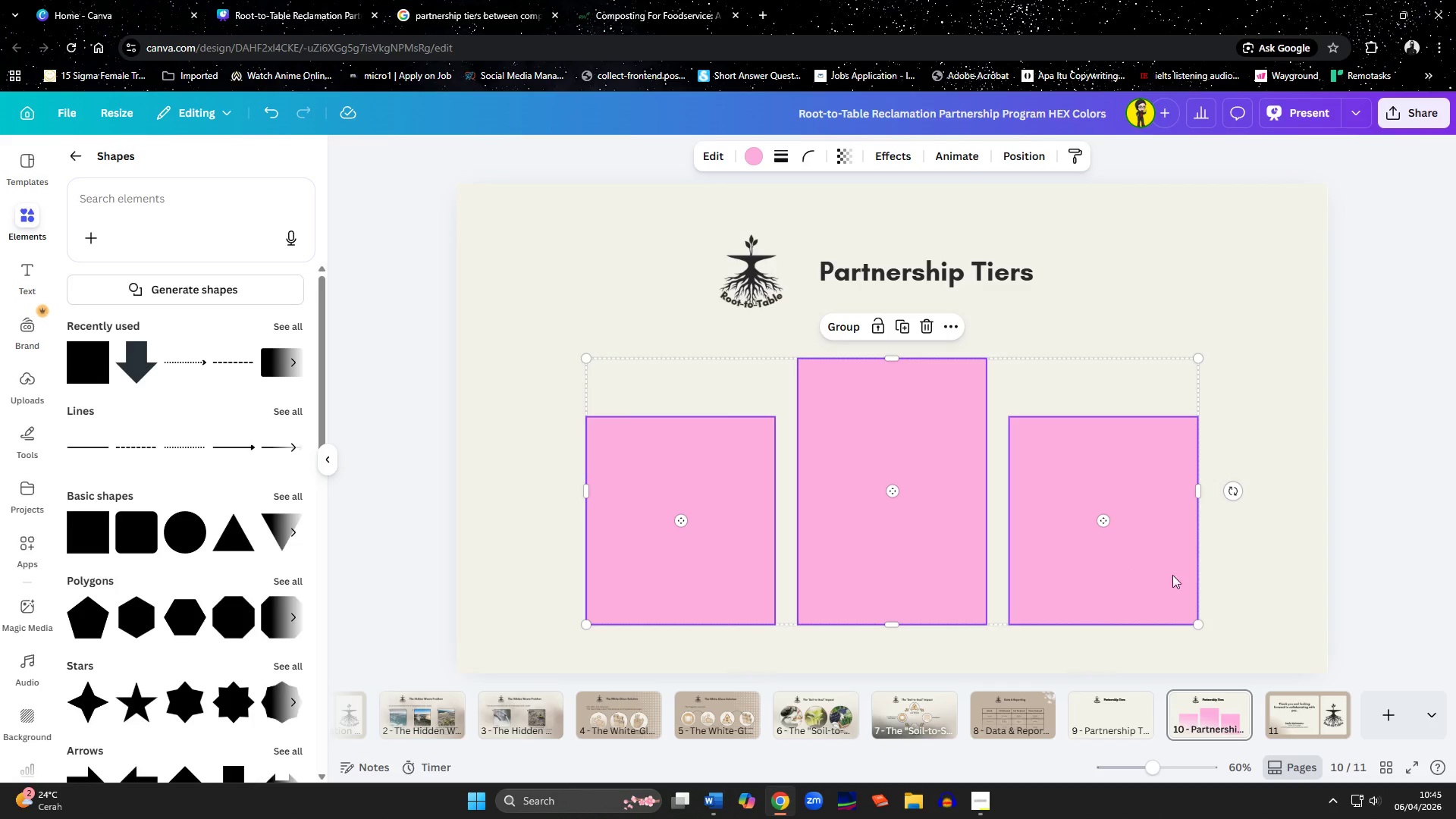 
left_click([1228, 576])
 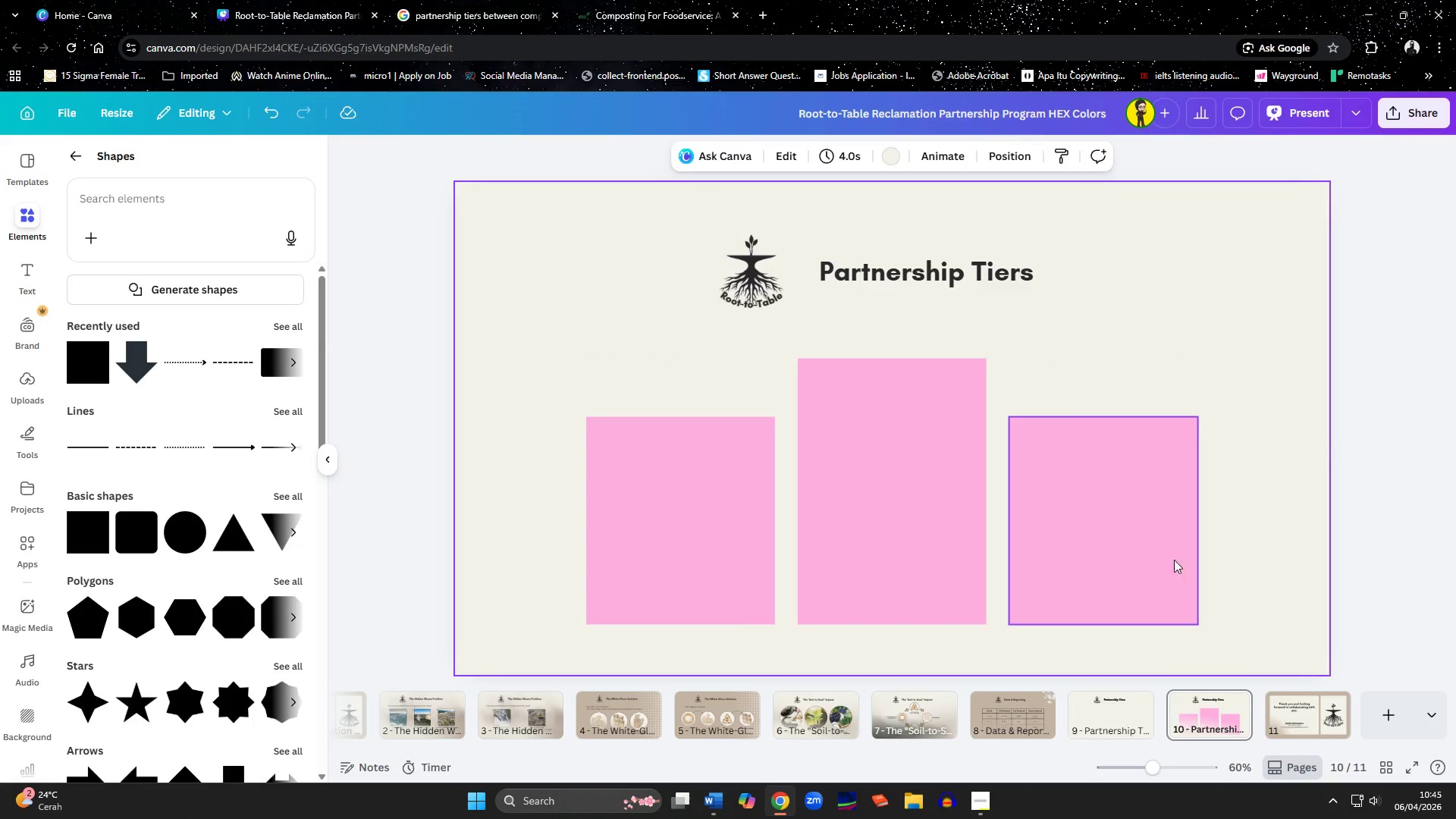 
left_click([1082, 541])
 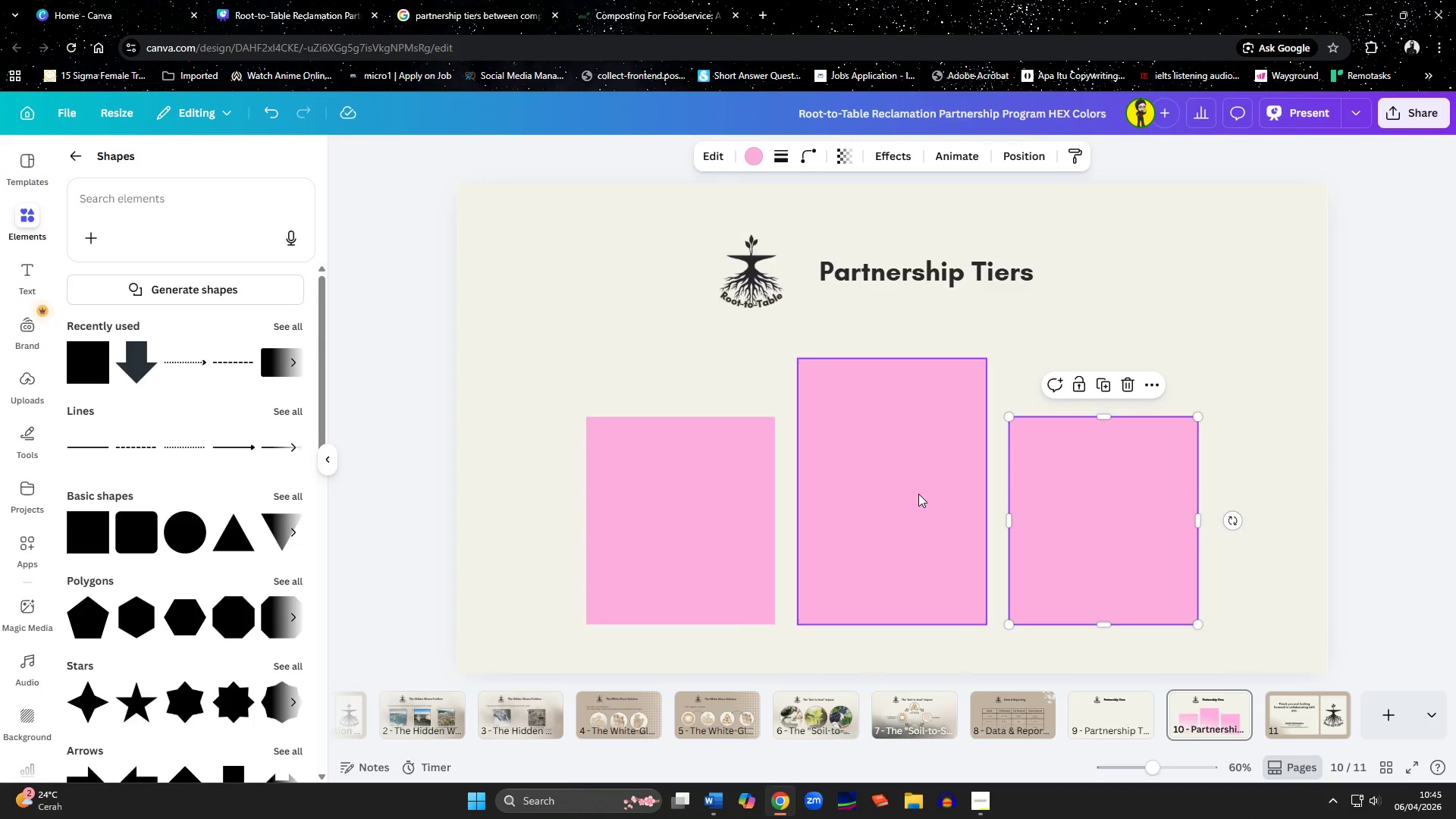 
hold_key(key=ControlLeft, duration=0.52)
 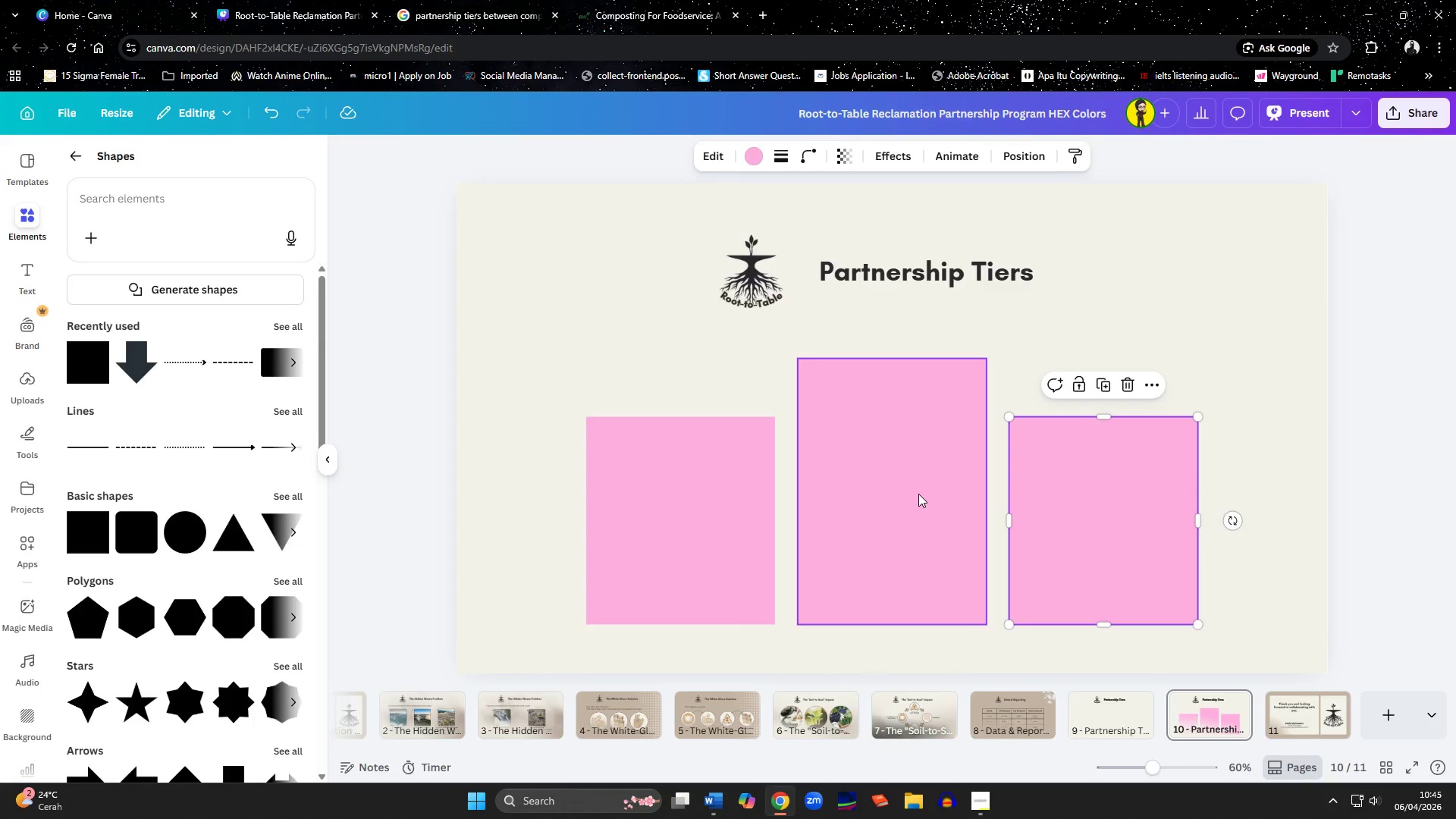 
hold_key(key=ShiftLeft, duration=1.0)
left_click([918, 494])
 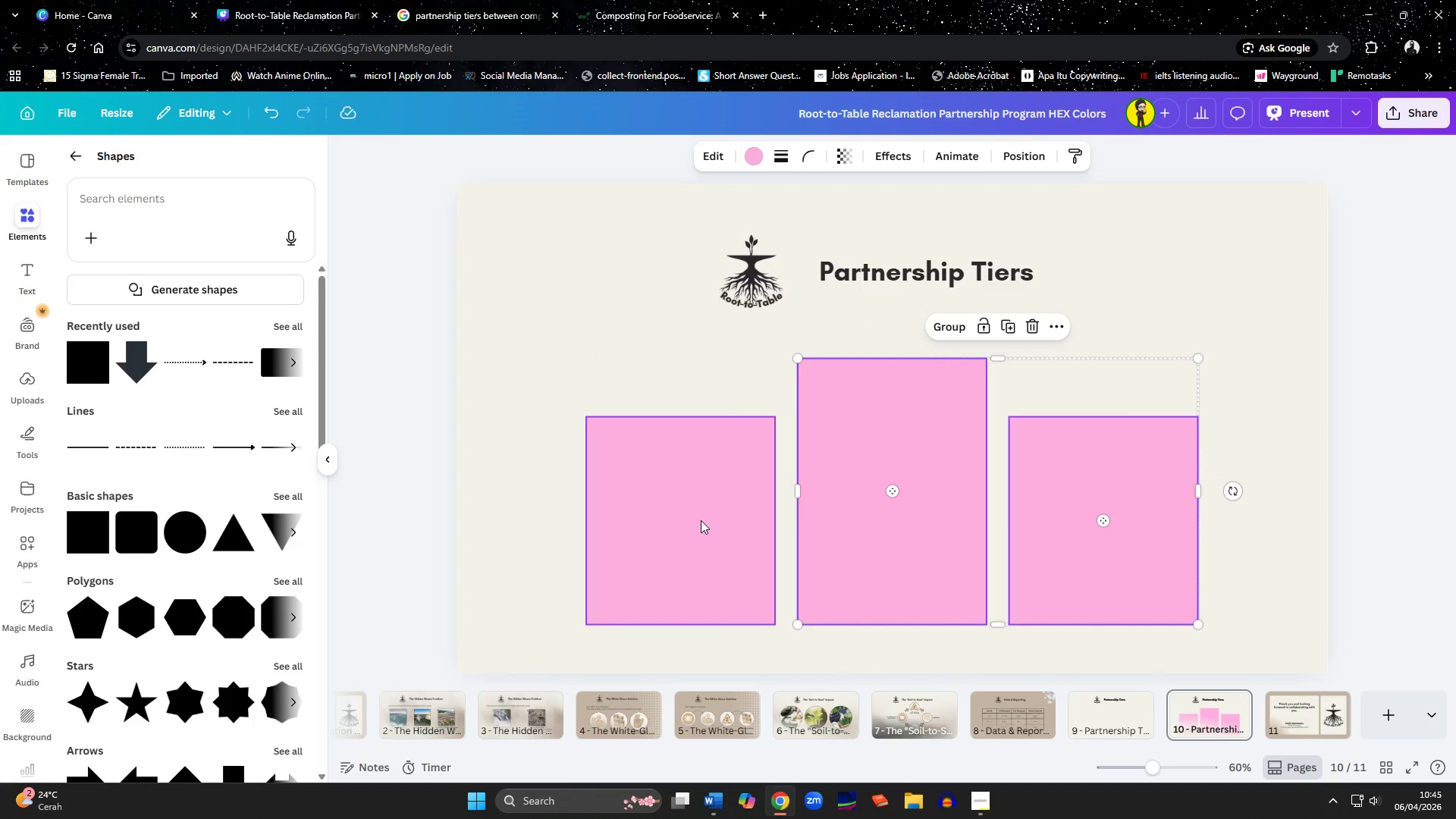 
left_click([701, 520])
 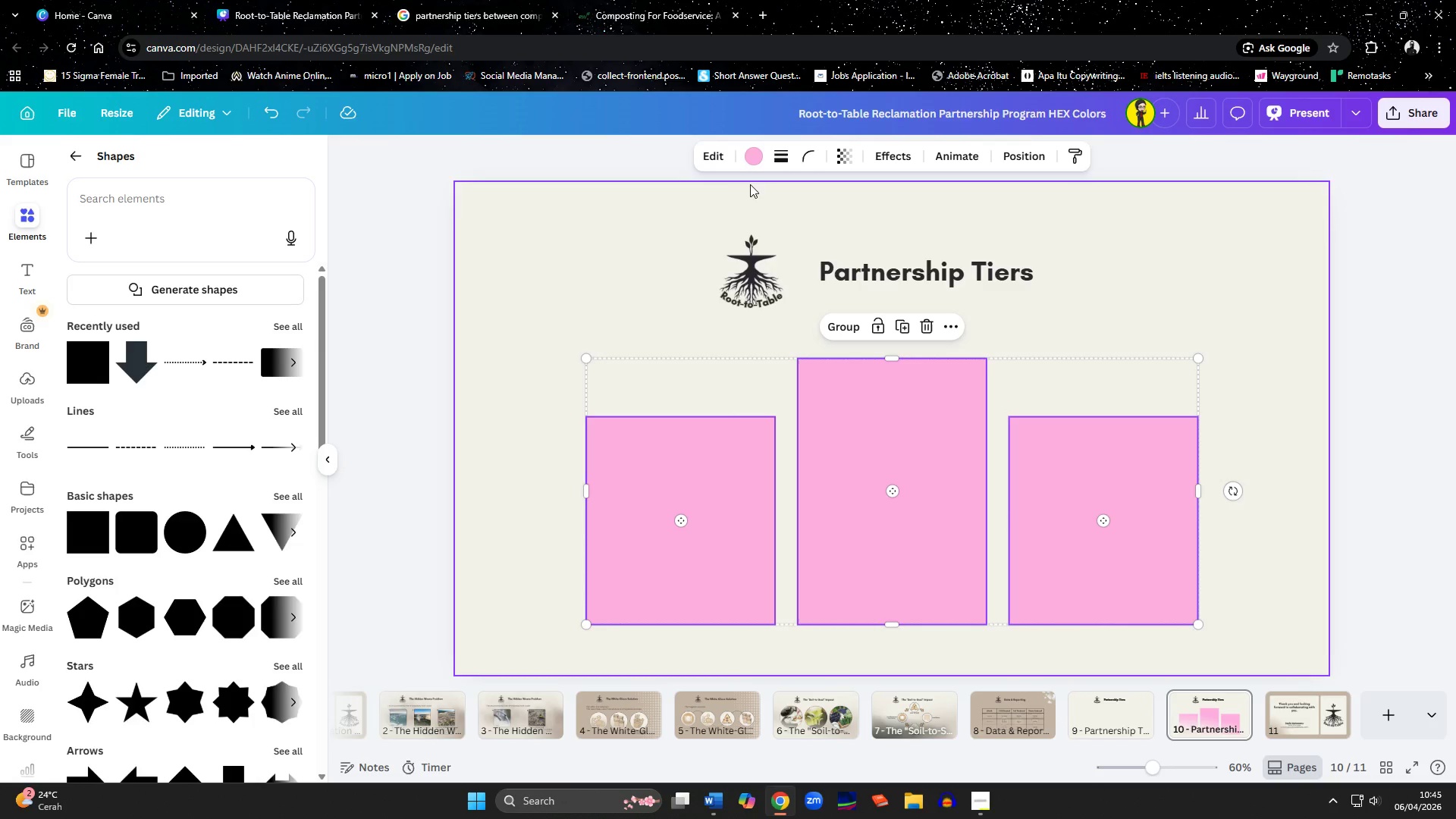 
left_click([753, 165])
 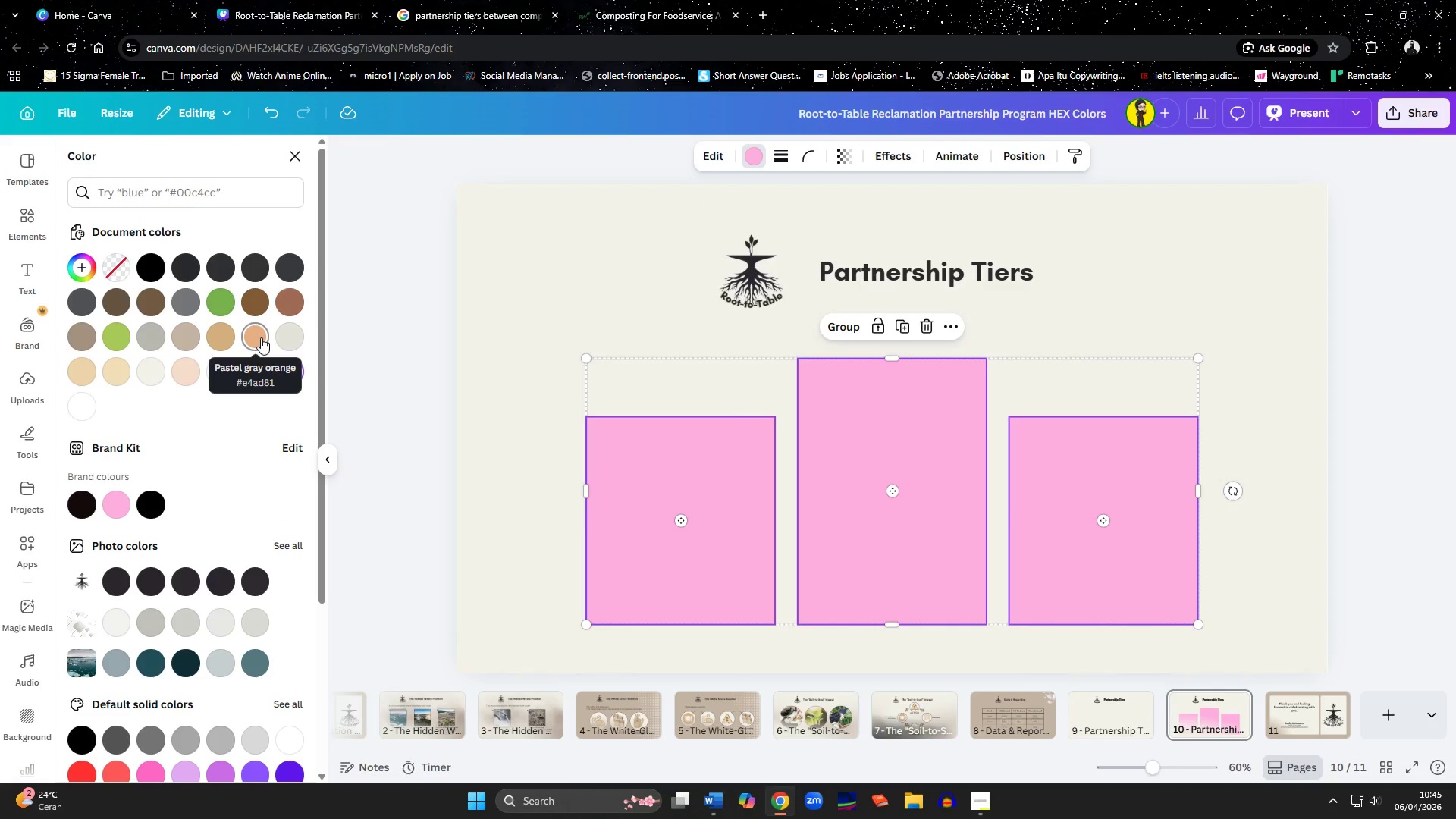 
wait(5.67)
 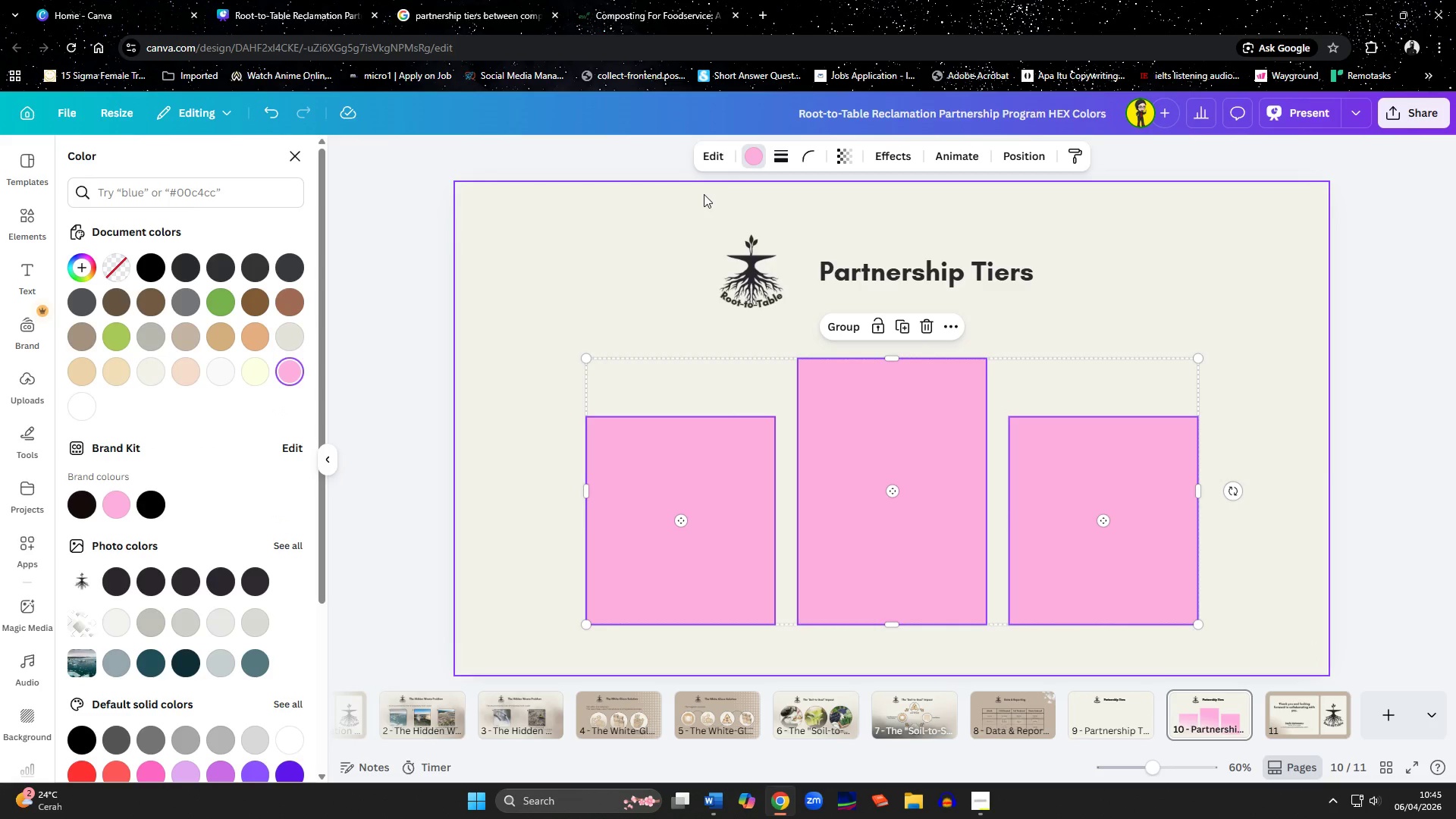 
left_click([223, 337])
 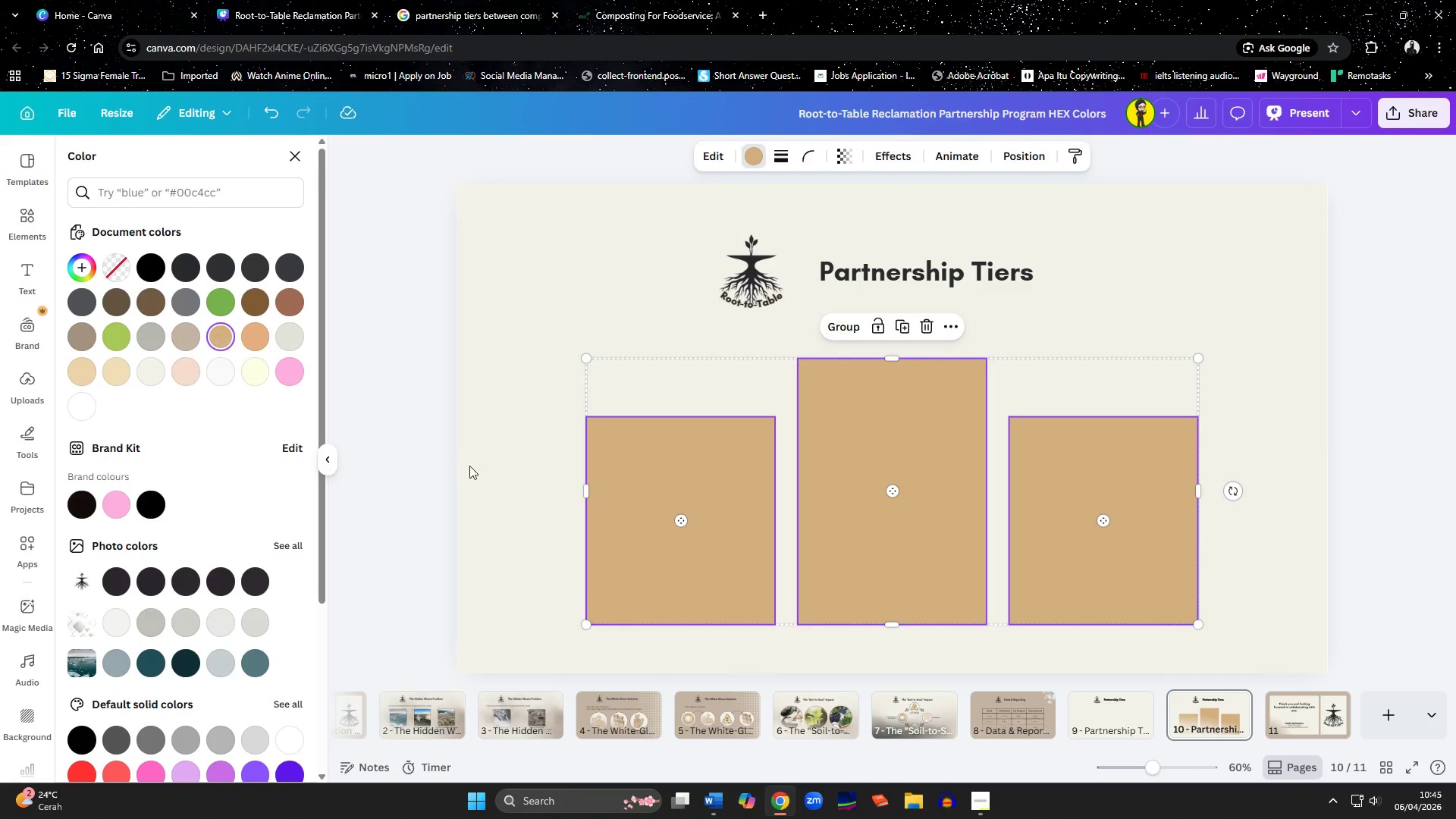 
left_click([471, 473])
 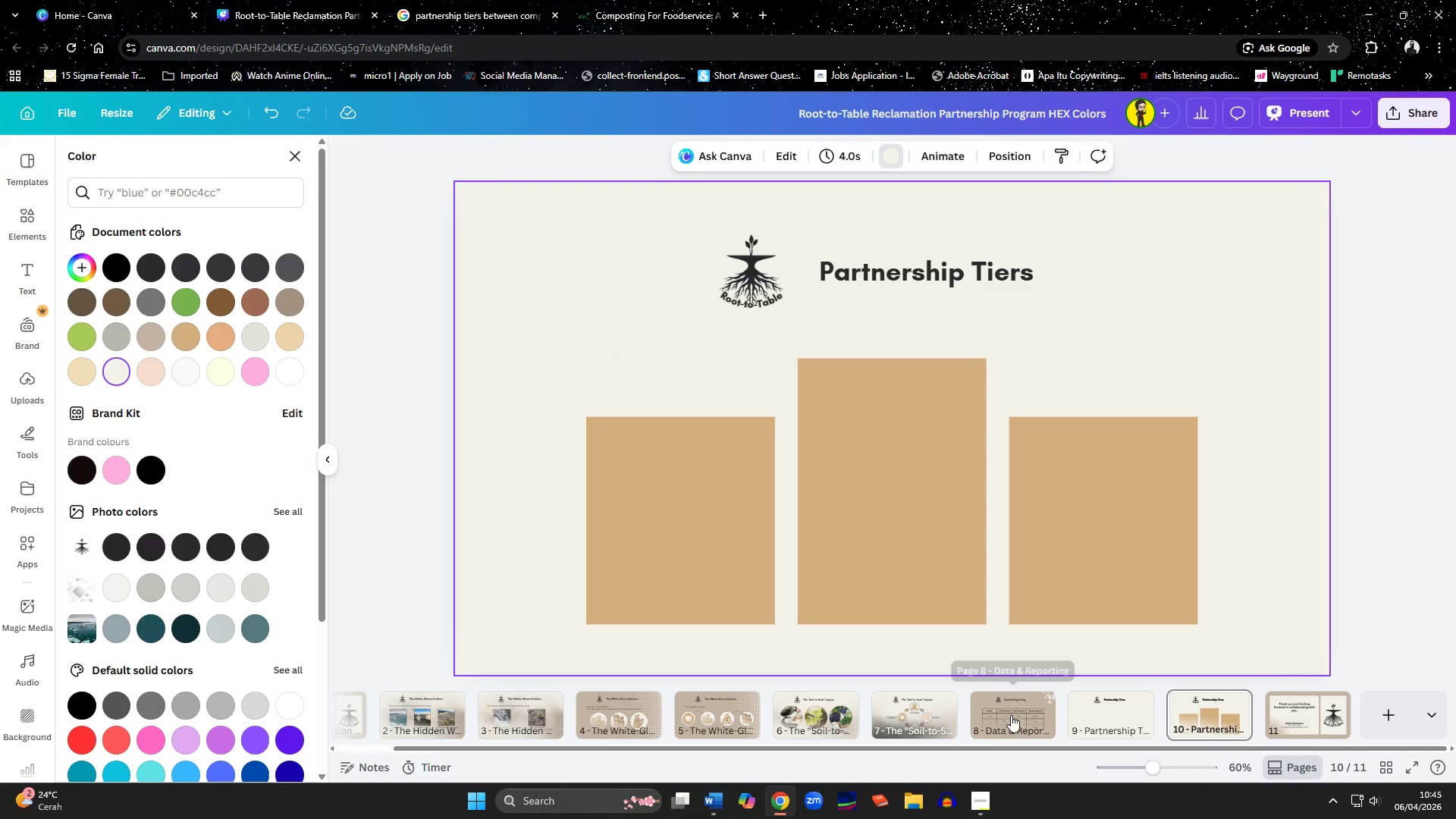 
left_click([1012, 715])
 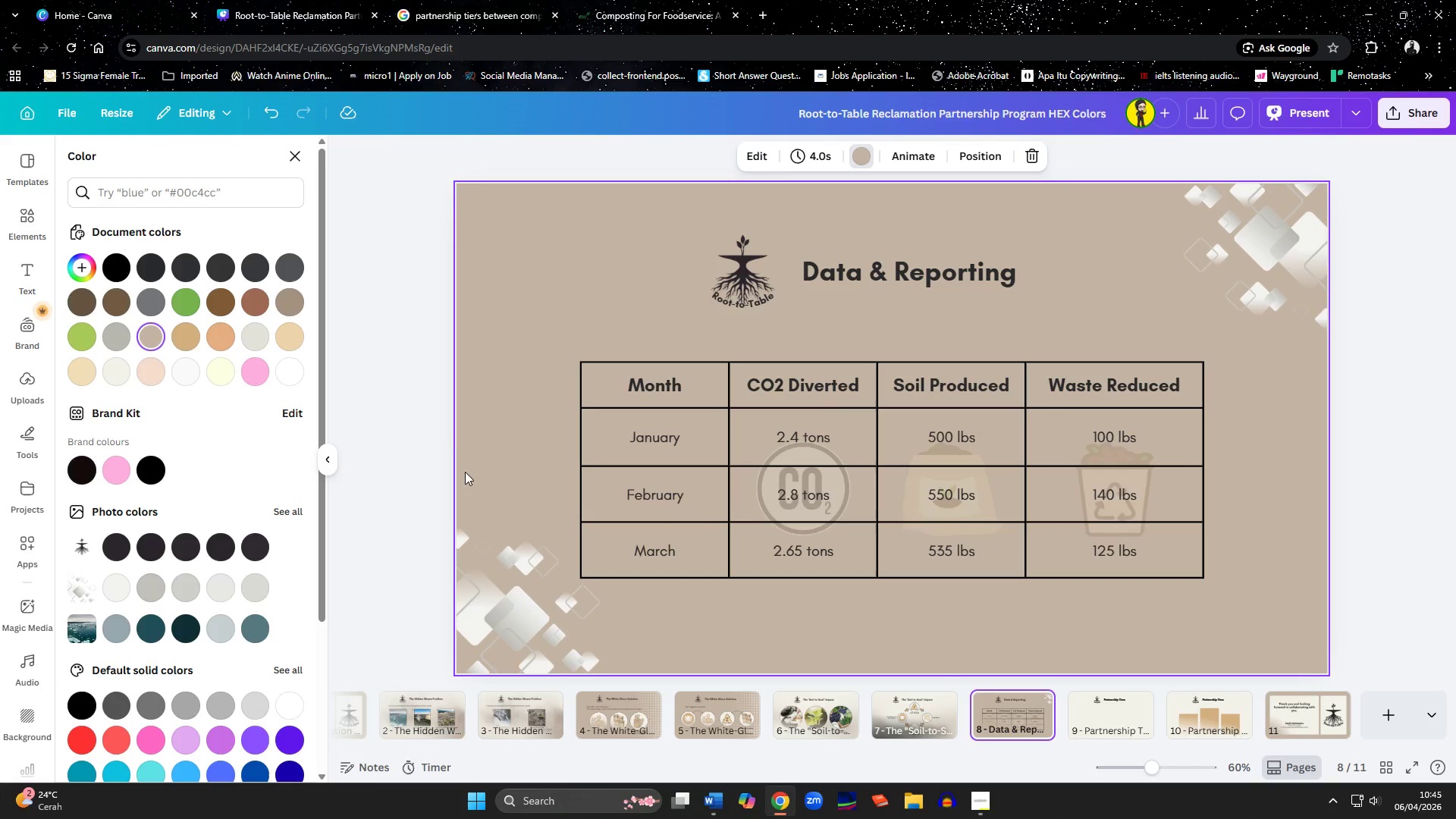 
left_click([490, 347])
 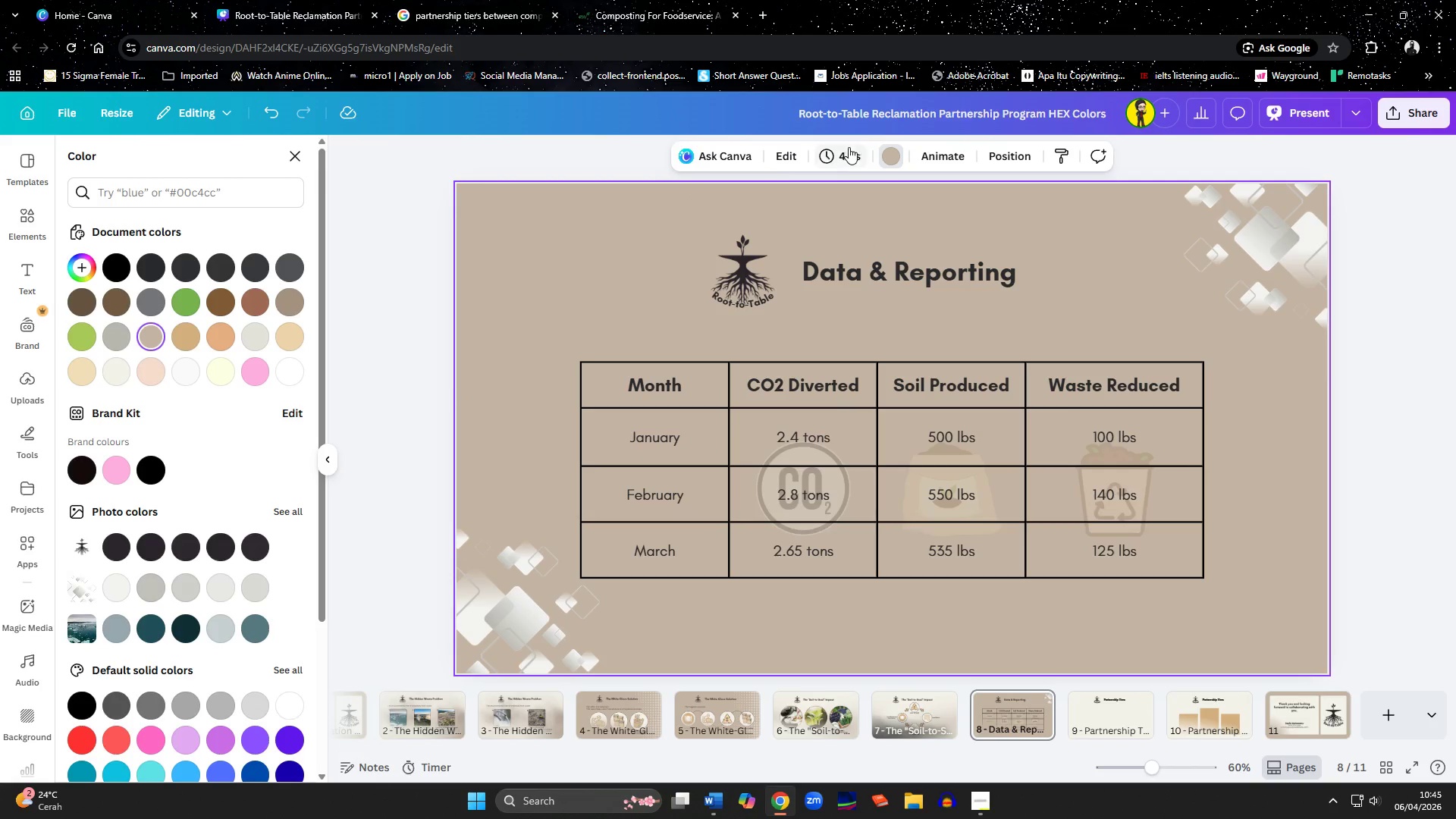 
left_click([893, 156])
 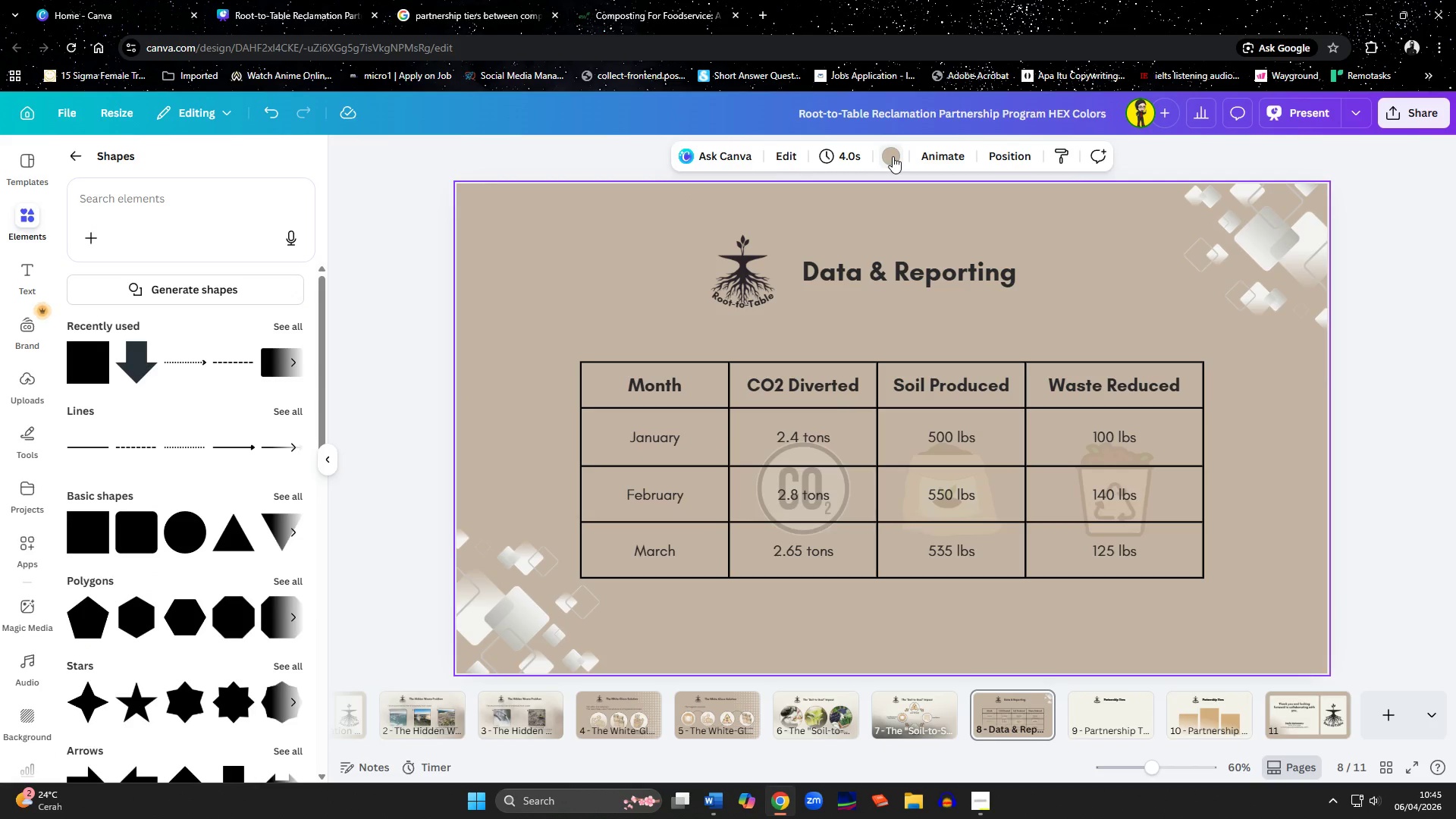 
left_click([893, 156])
 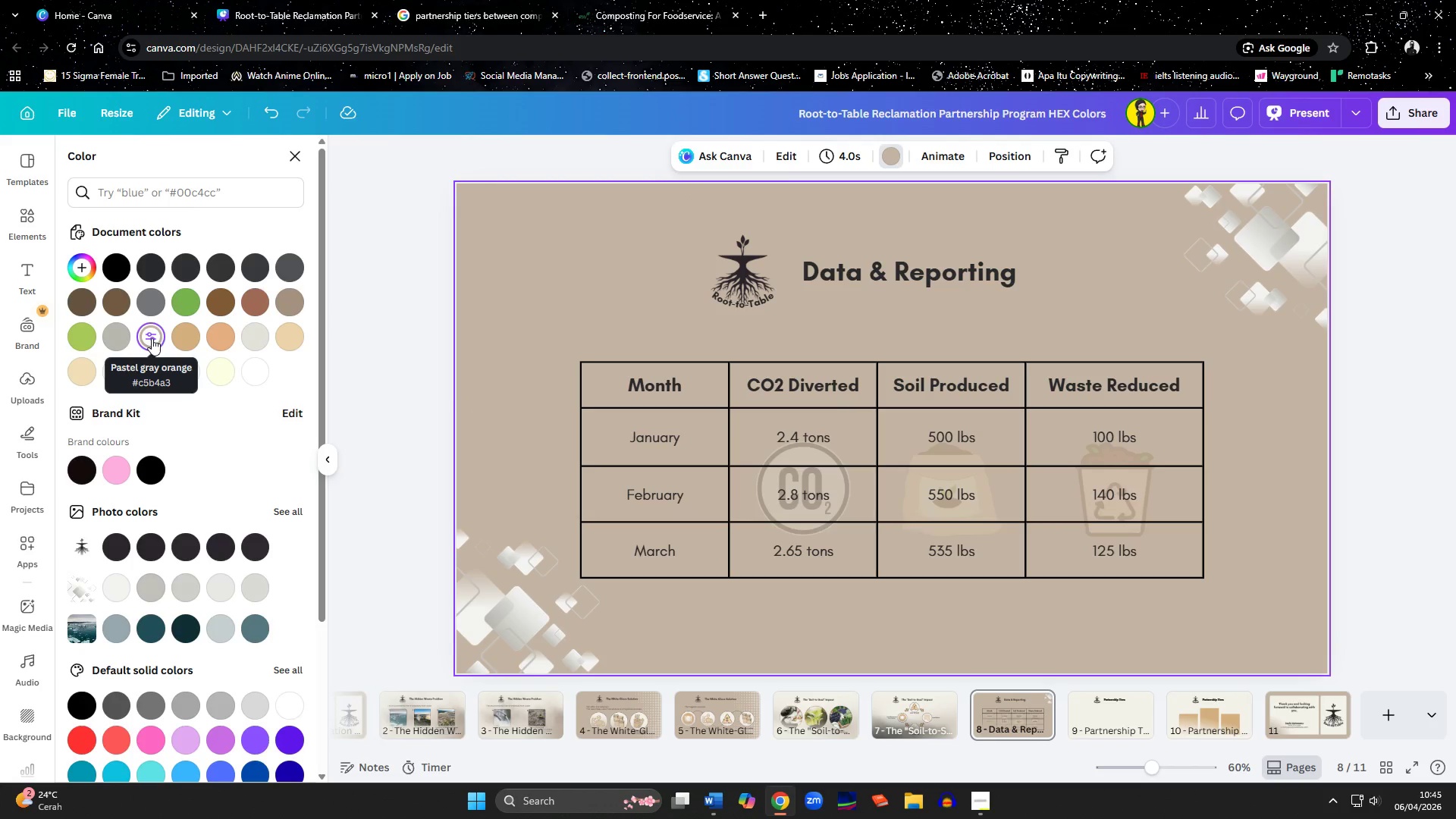 
left_click([152, 338])
 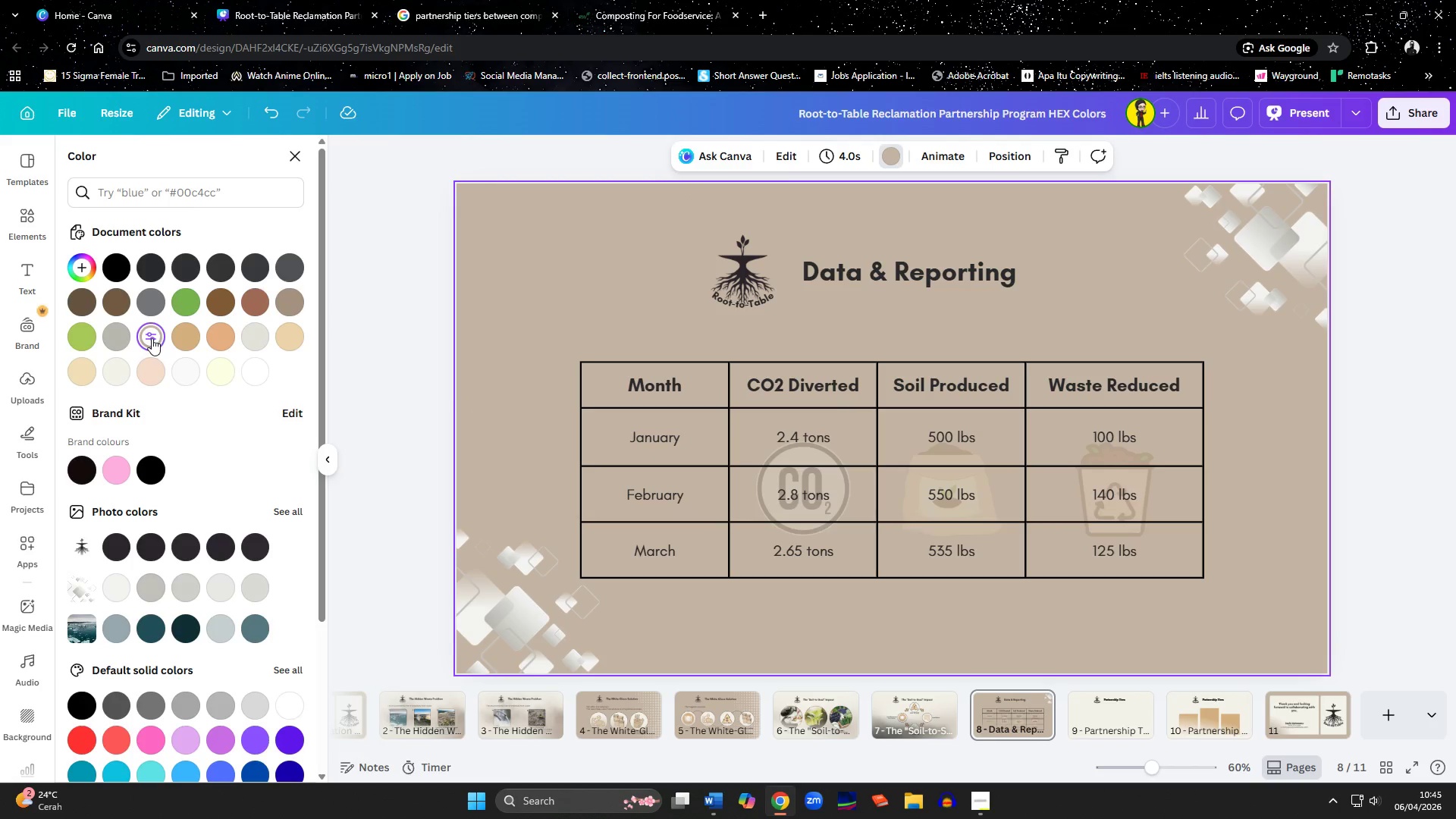 
left_click([152, 338])
 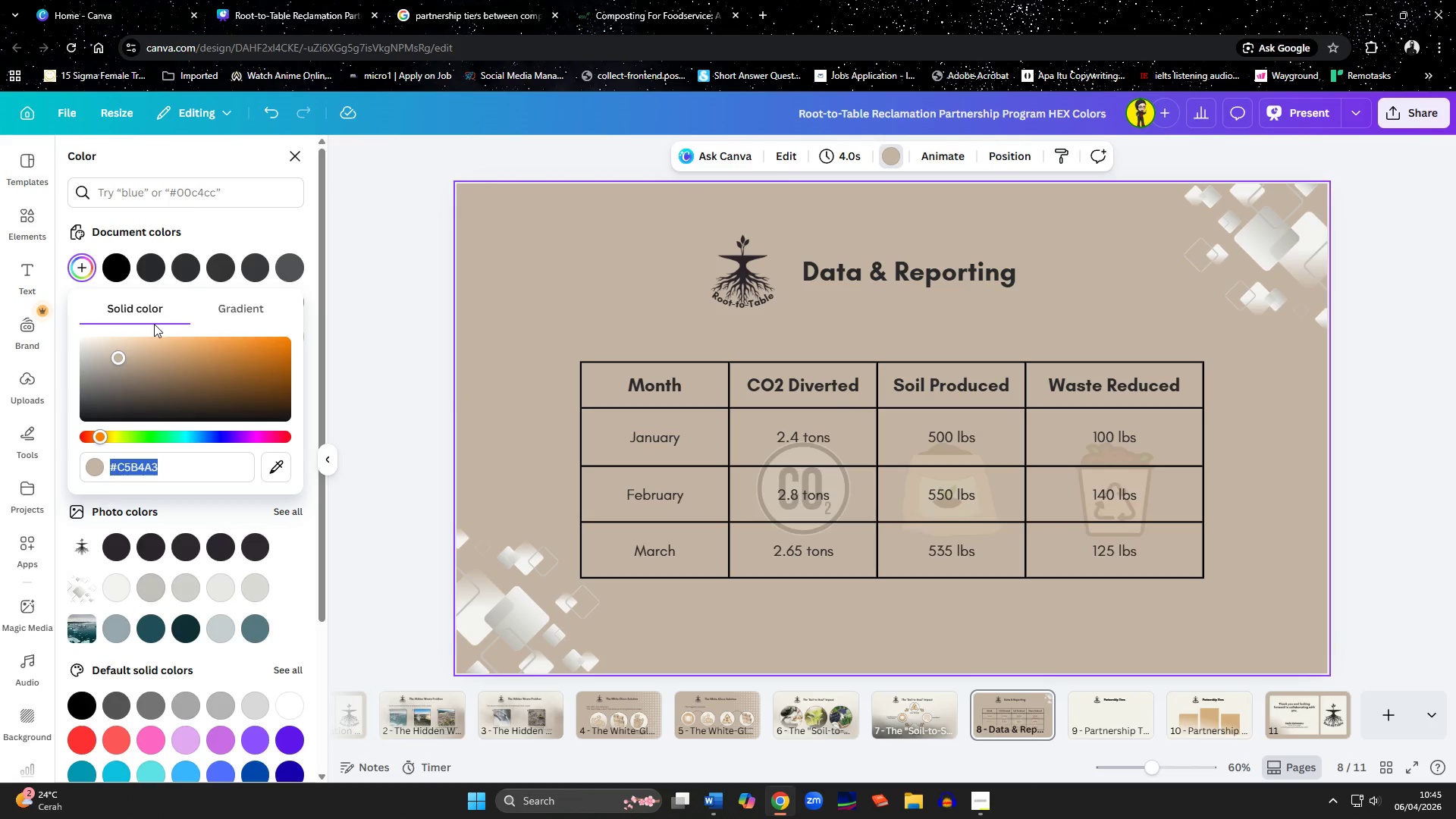 
key(Control+C)
 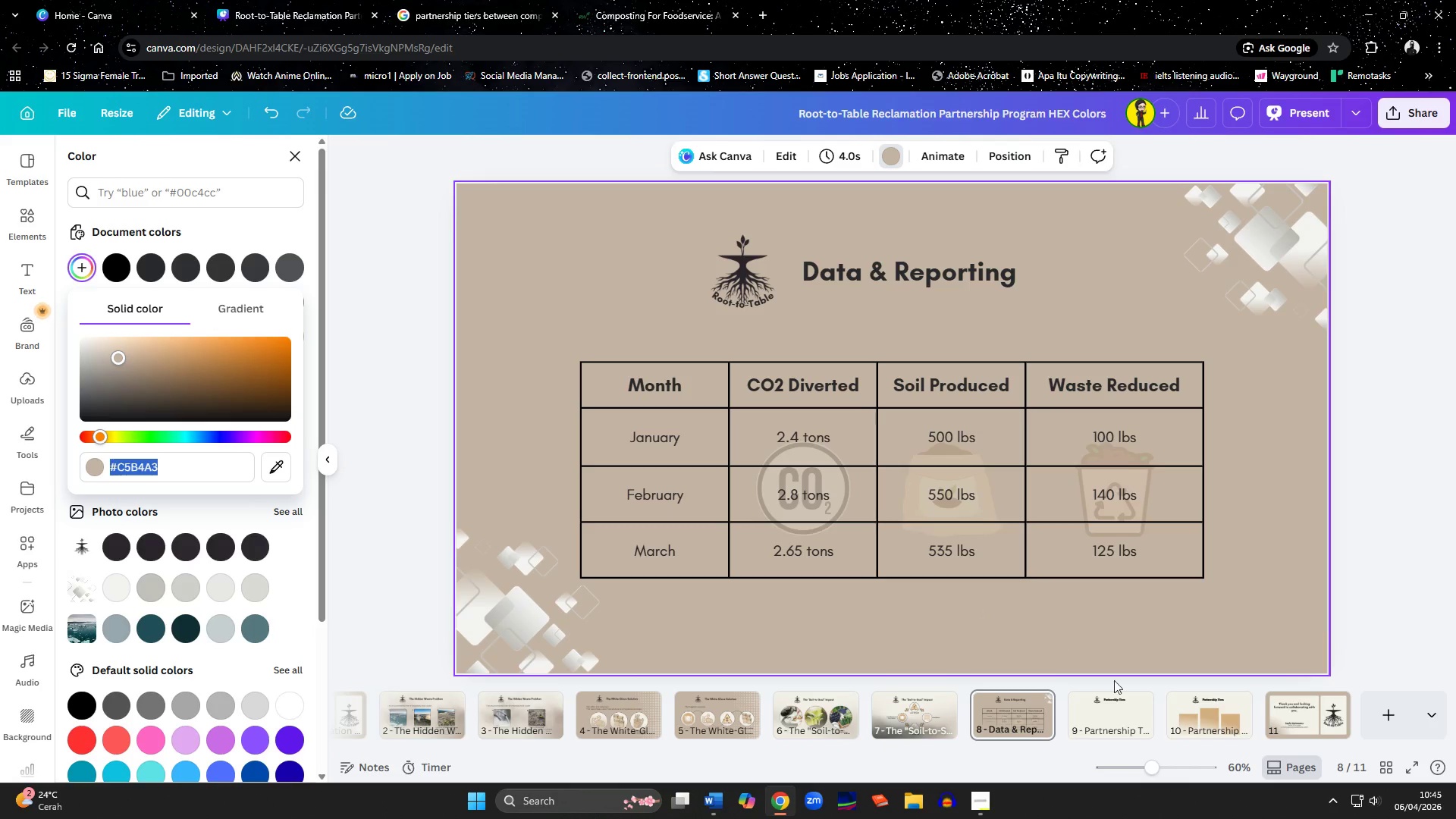 
left_click([1193, 719])
 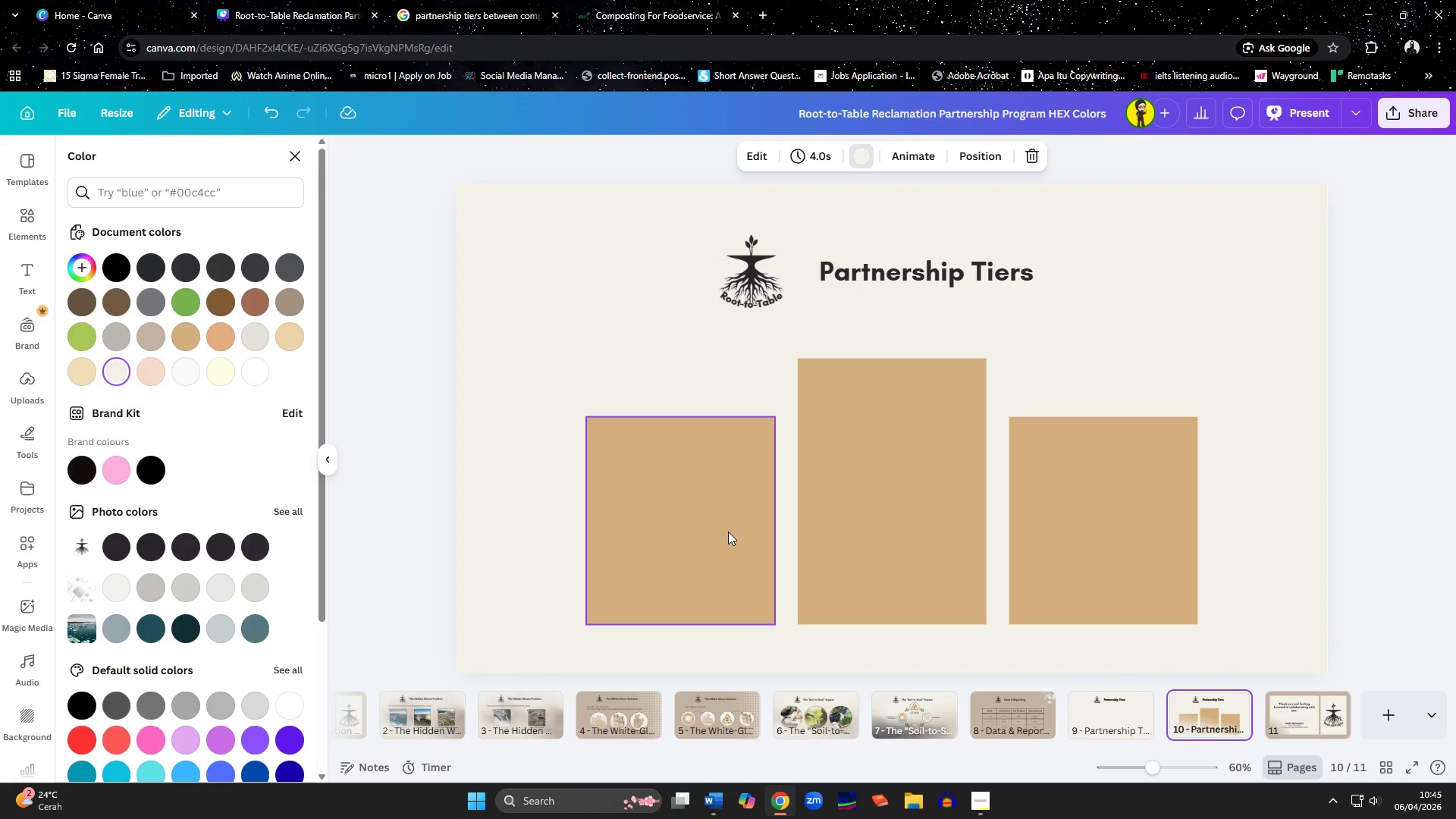 
left_click([728, 532])
 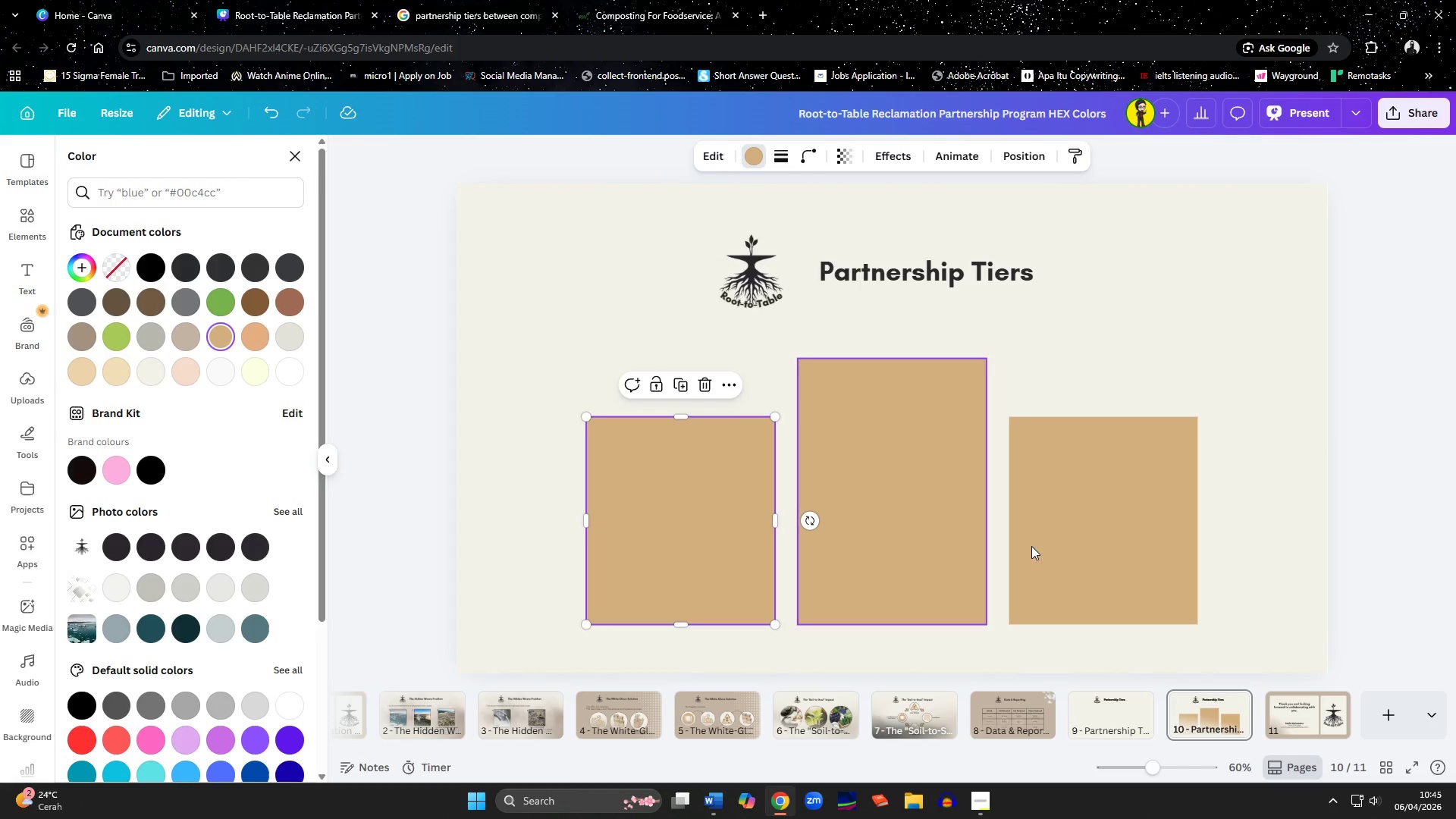 
hold_key(key=ShiftLeft, duration=0.64)
left_click([1136, 540])
 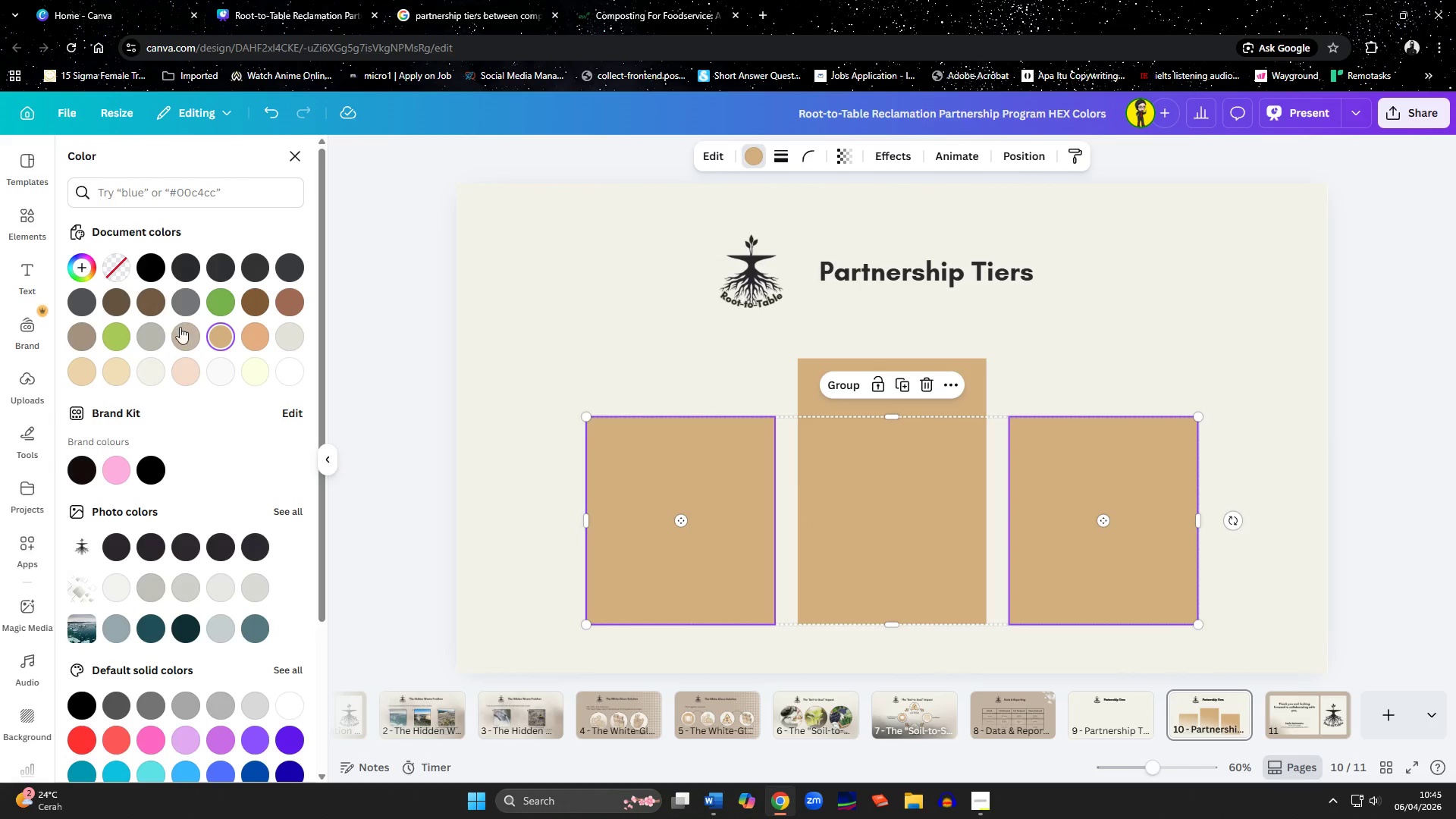 
left_click([180, 331])
 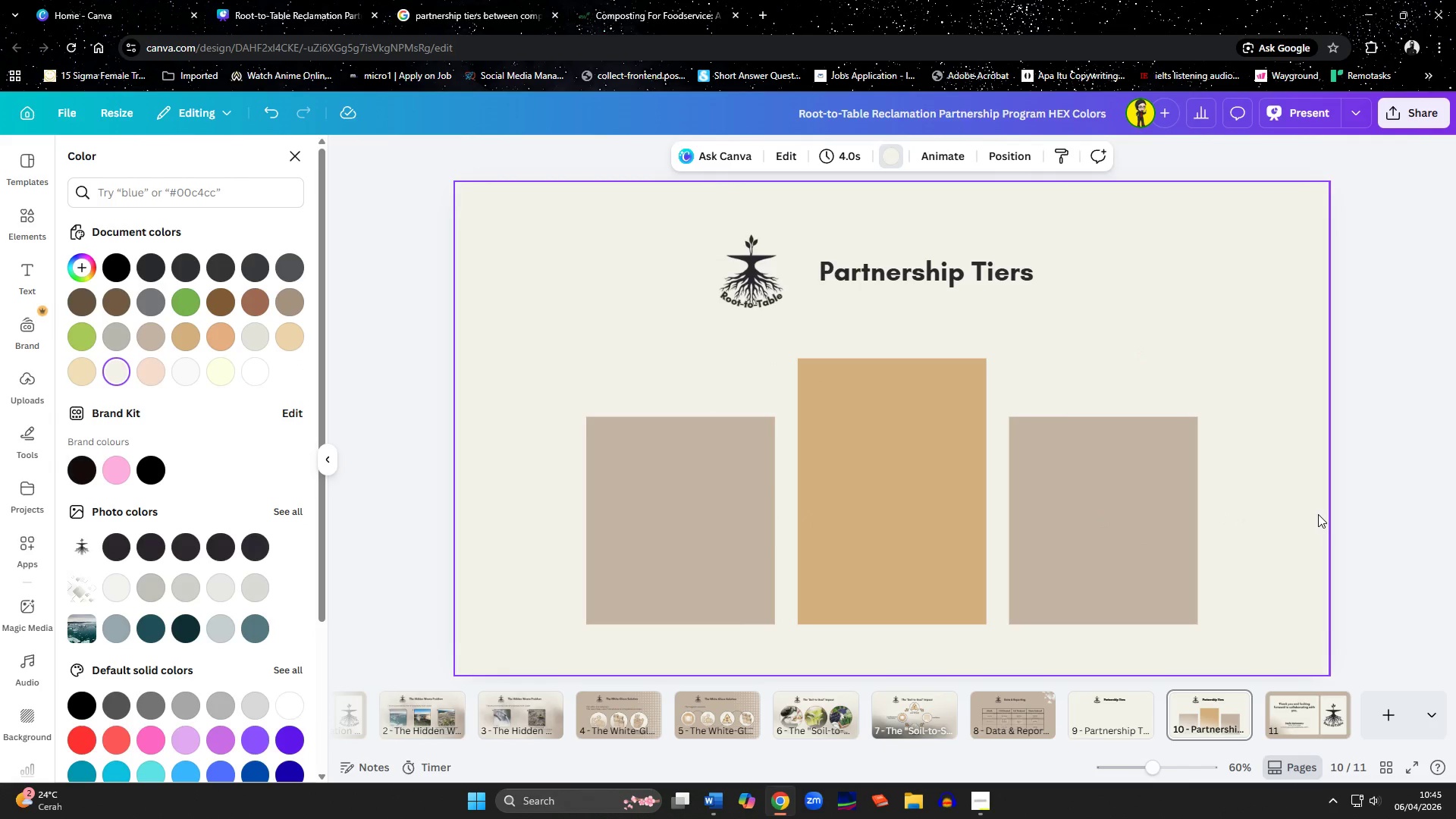 
wait(10.17)
 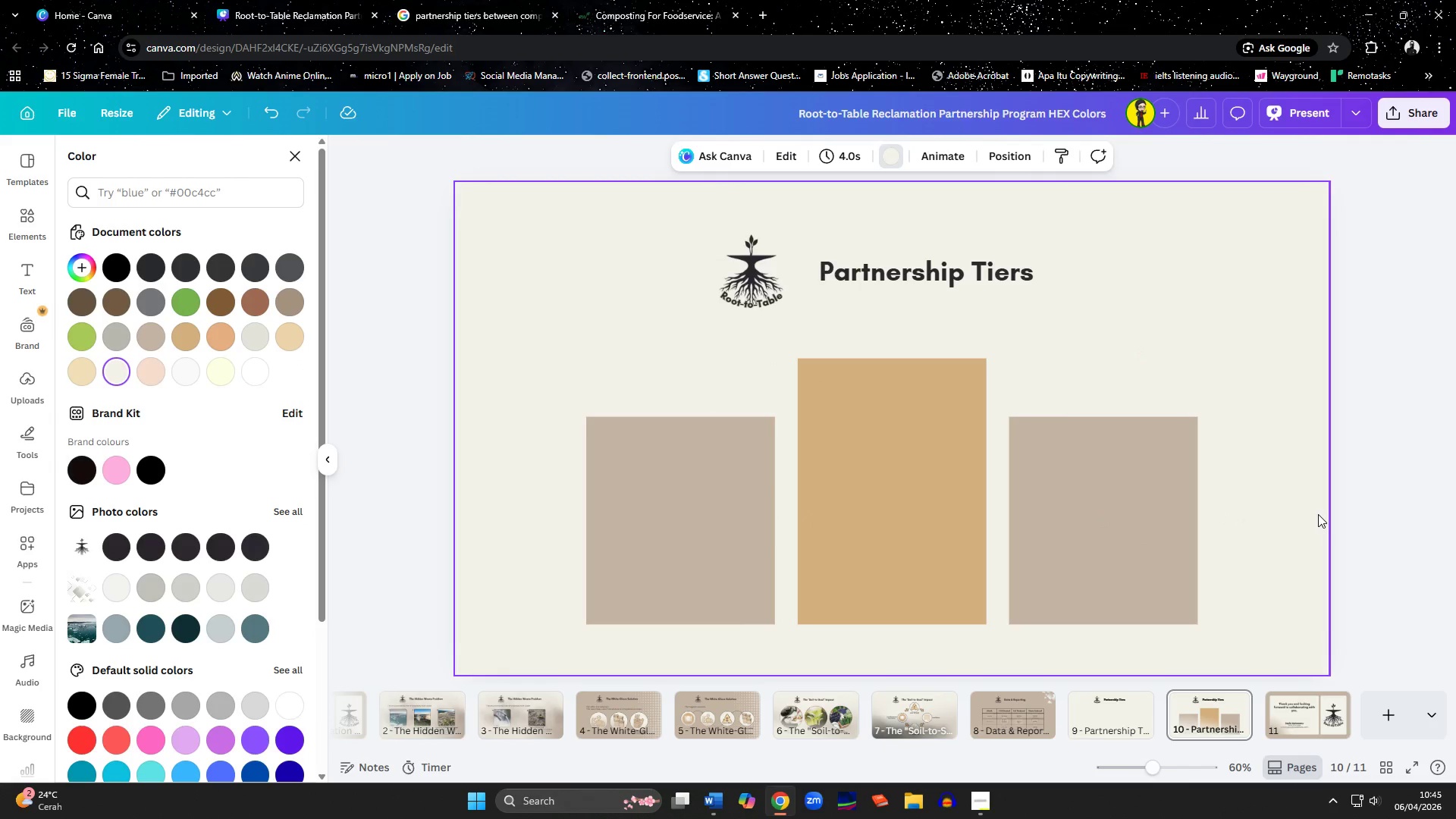 
left_click([1074, 513])
 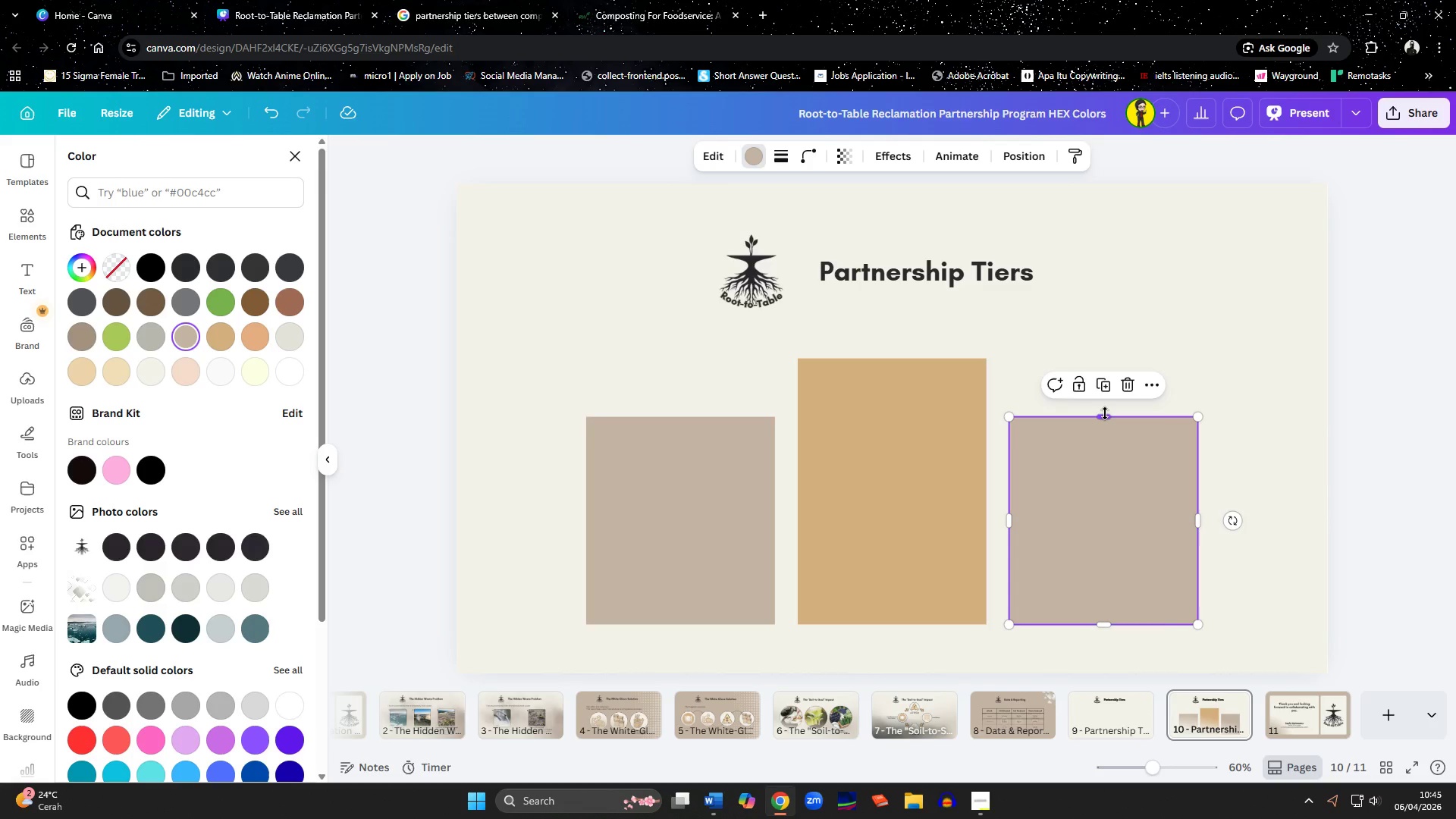 
left_click_drag(start_coordinate=[1105, 413], to_coordinate=[1104, 320])
 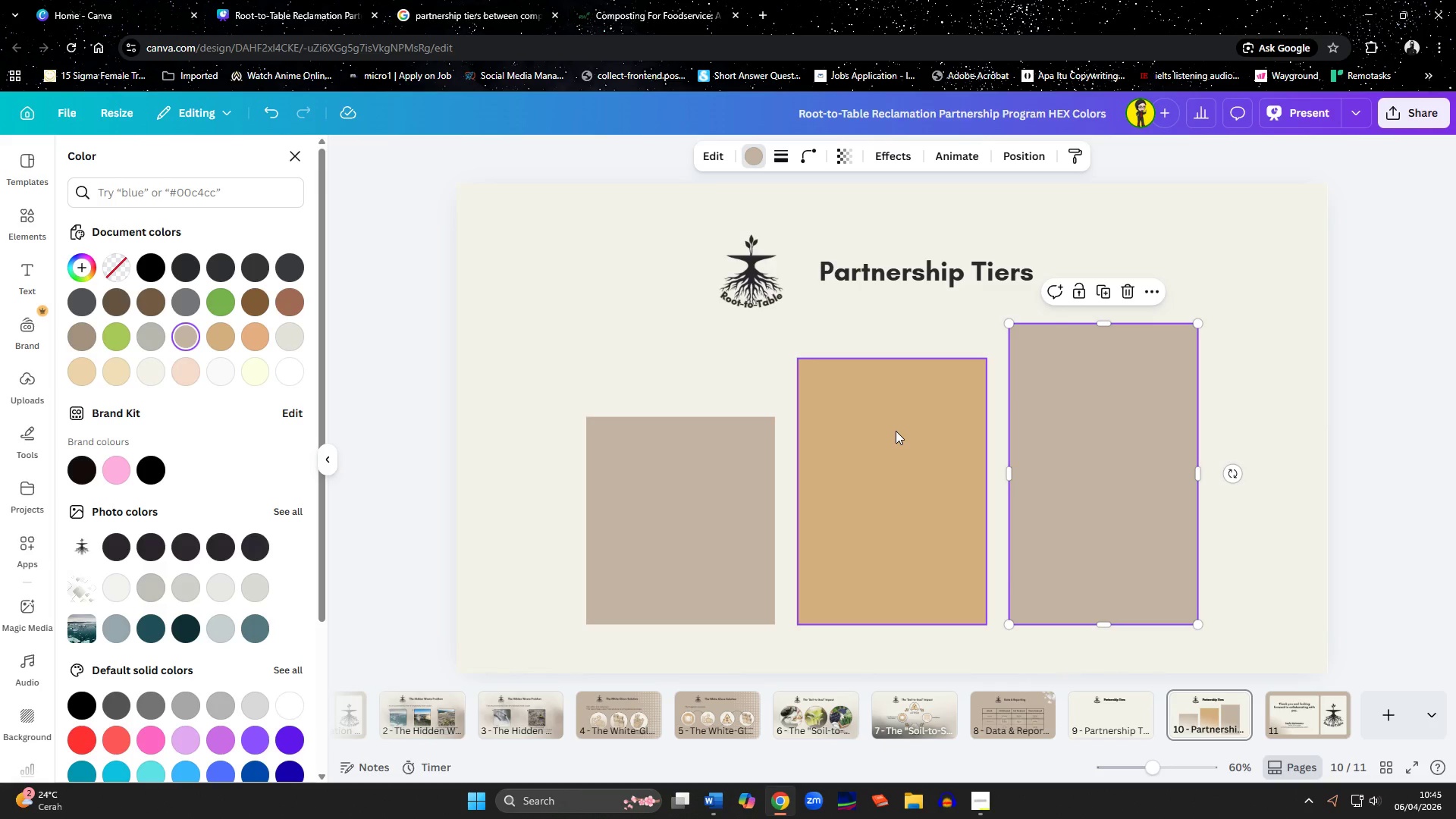 
left_click([896, 431])
 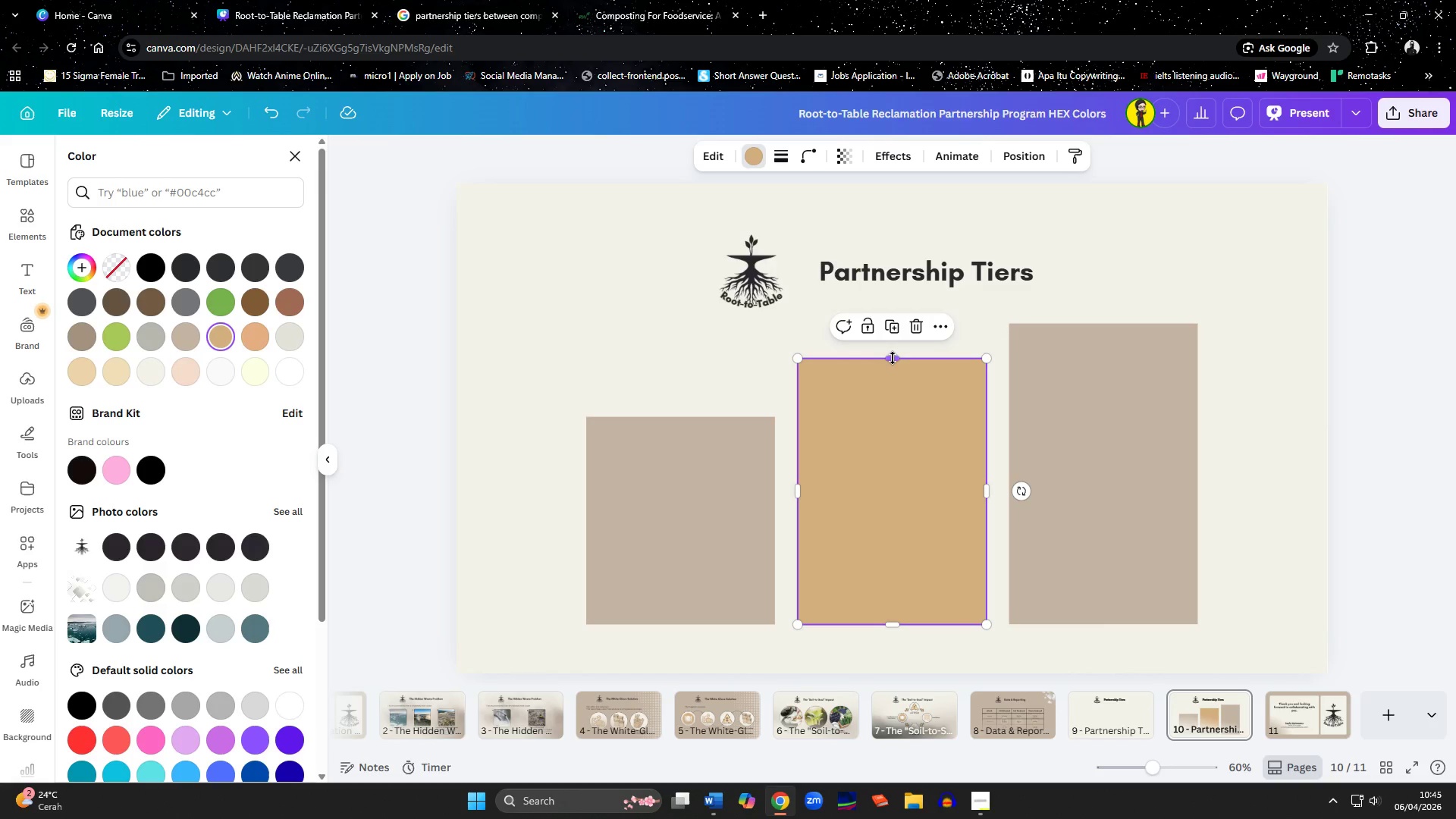 
left_click_drag(start_coordinate=[893, 357], to_coordinate=[893, 366])
 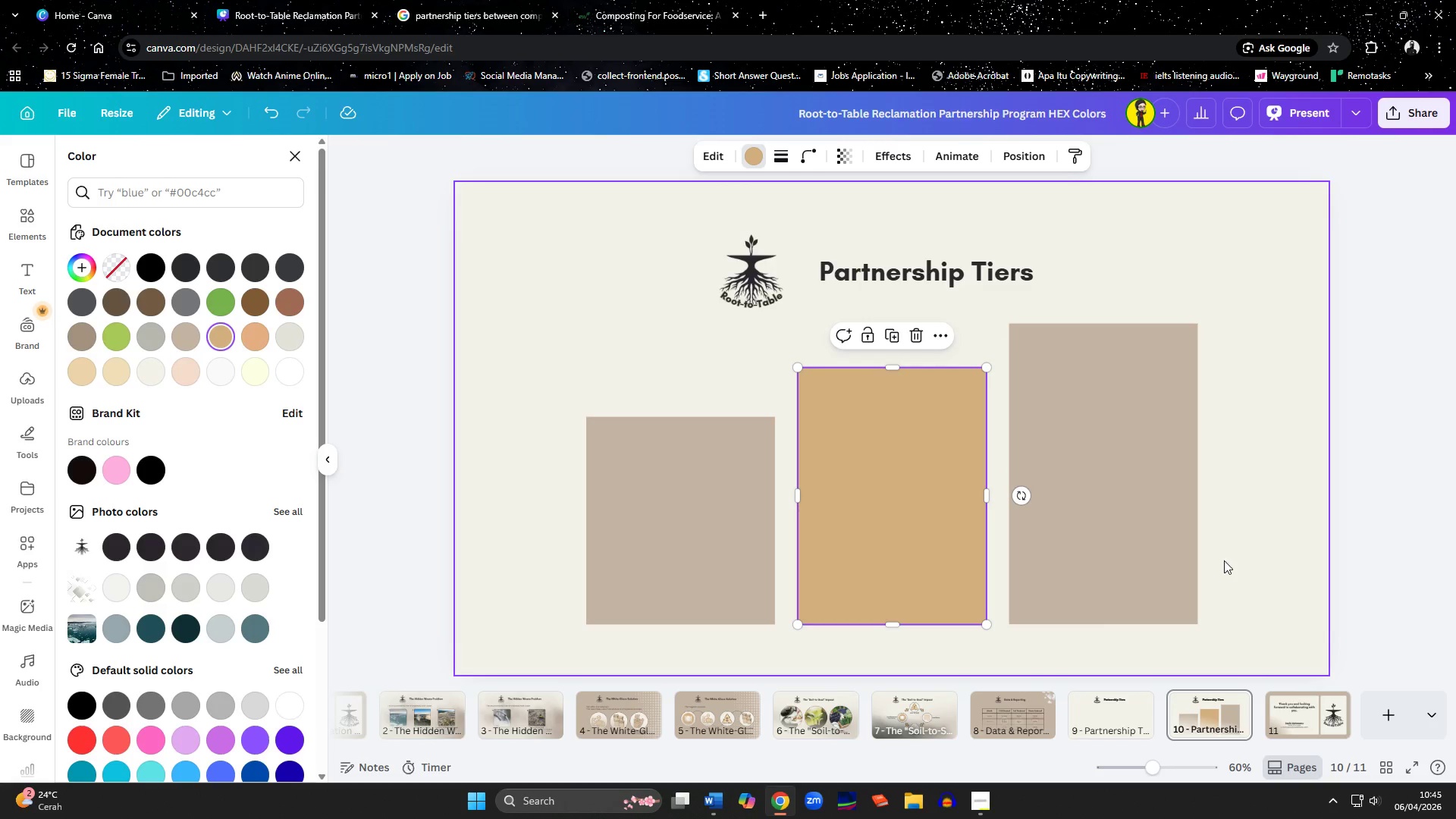 
left_click([1232, 566])
 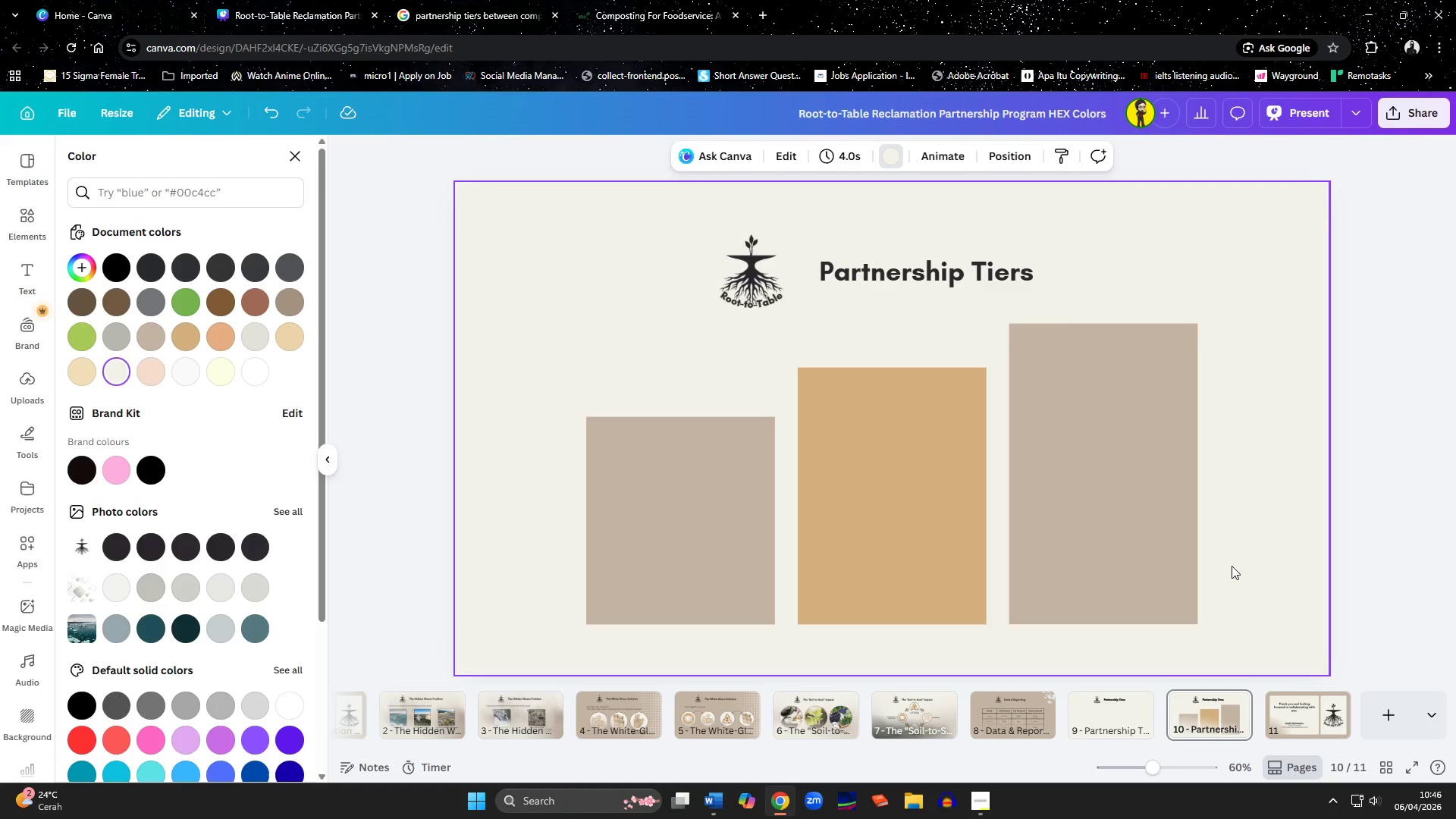 
wait(20.97)
 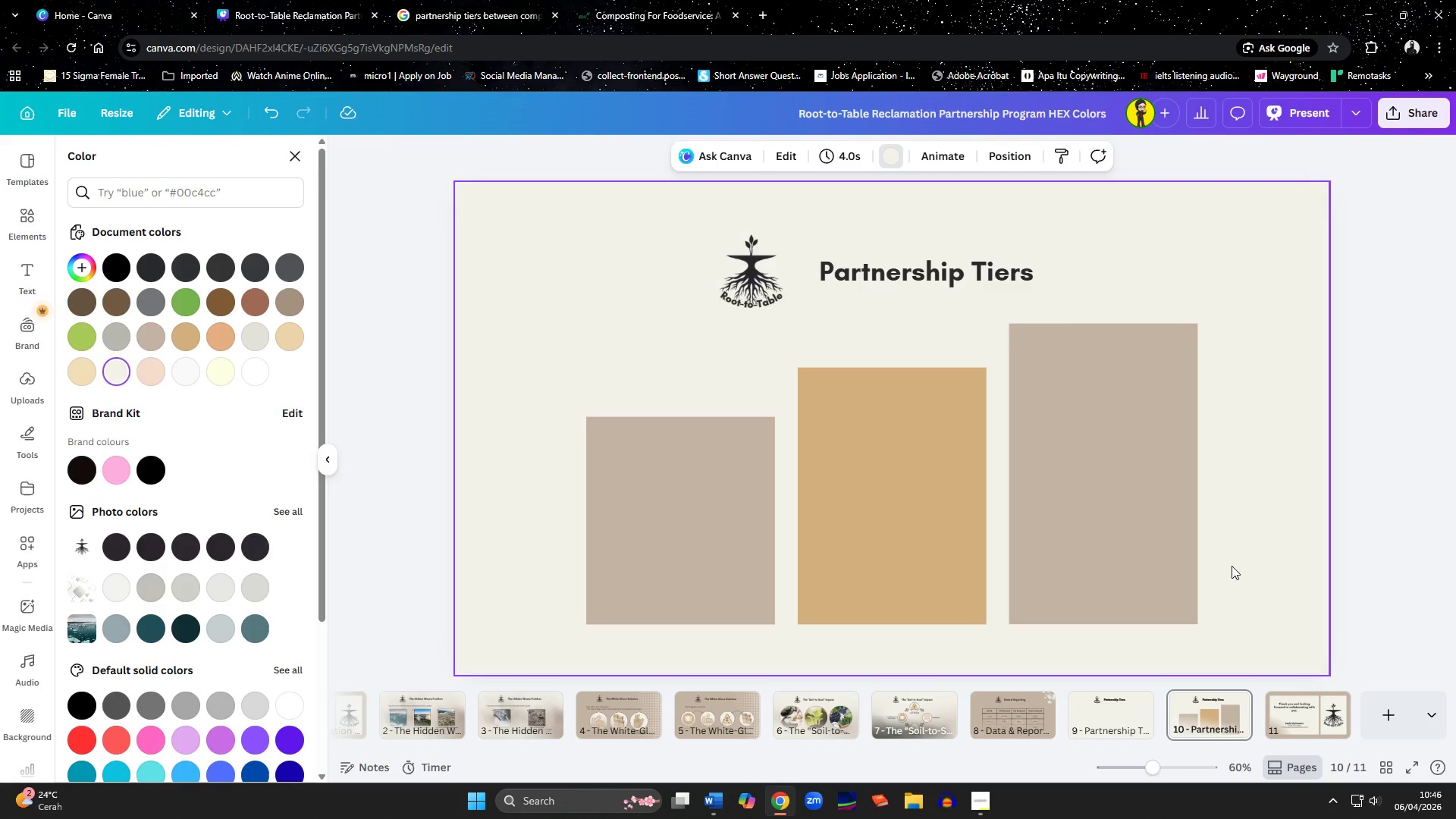 
left_click([701, 530])
 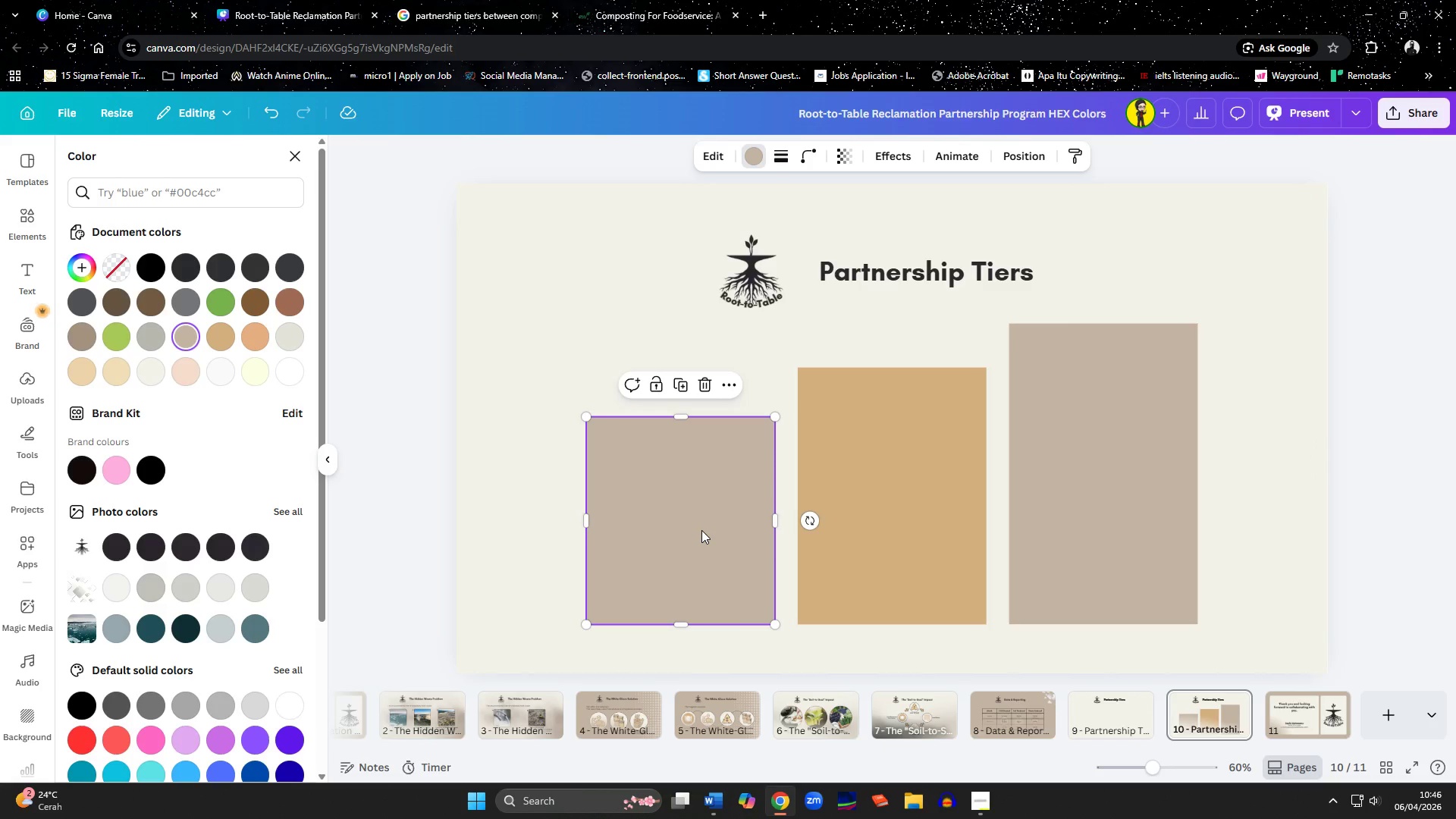 
hold_key(key=ShiftLeft, duration=1.16)
left_click([878, 510])
 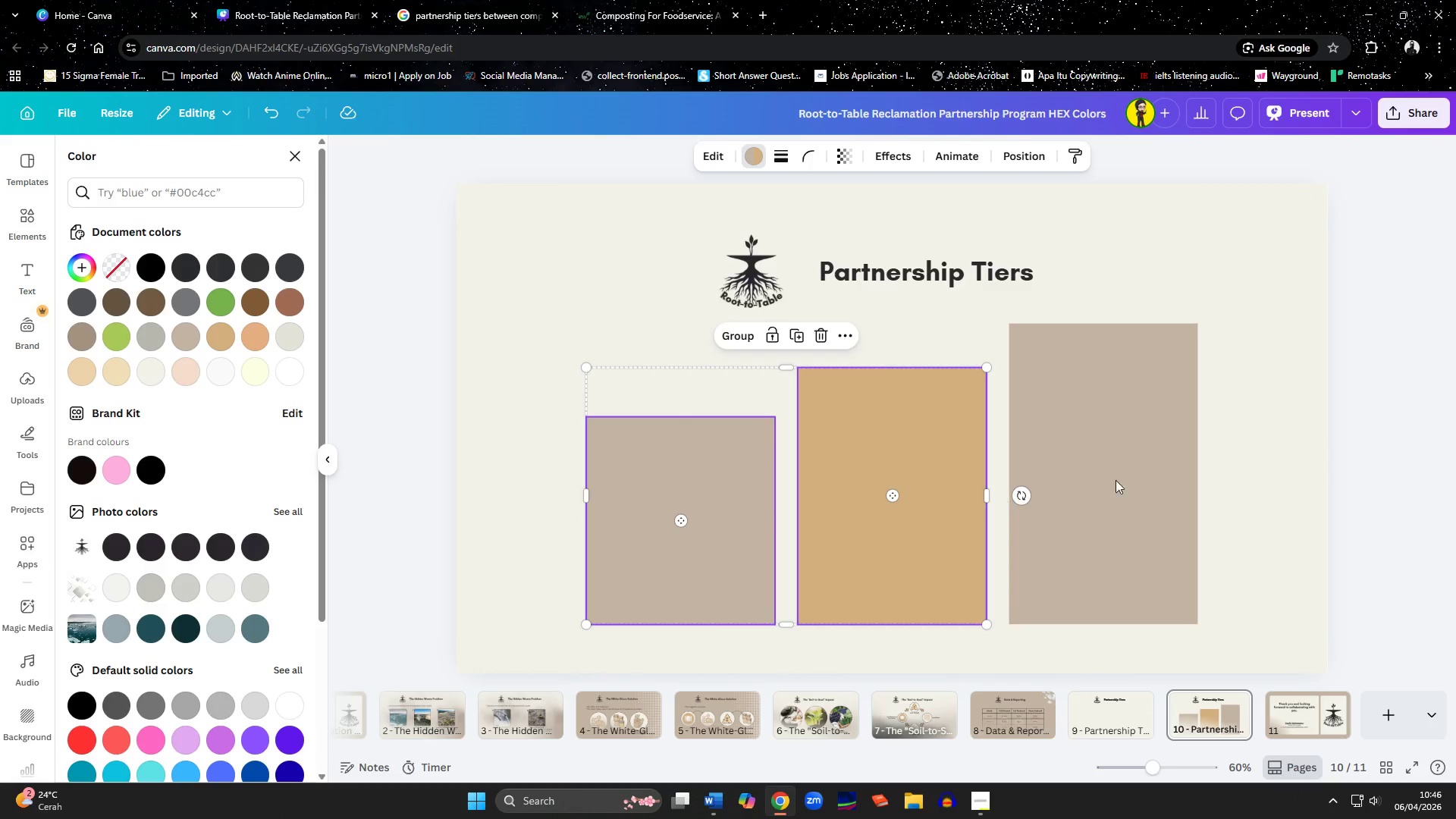 
double_click([1142, 476])
 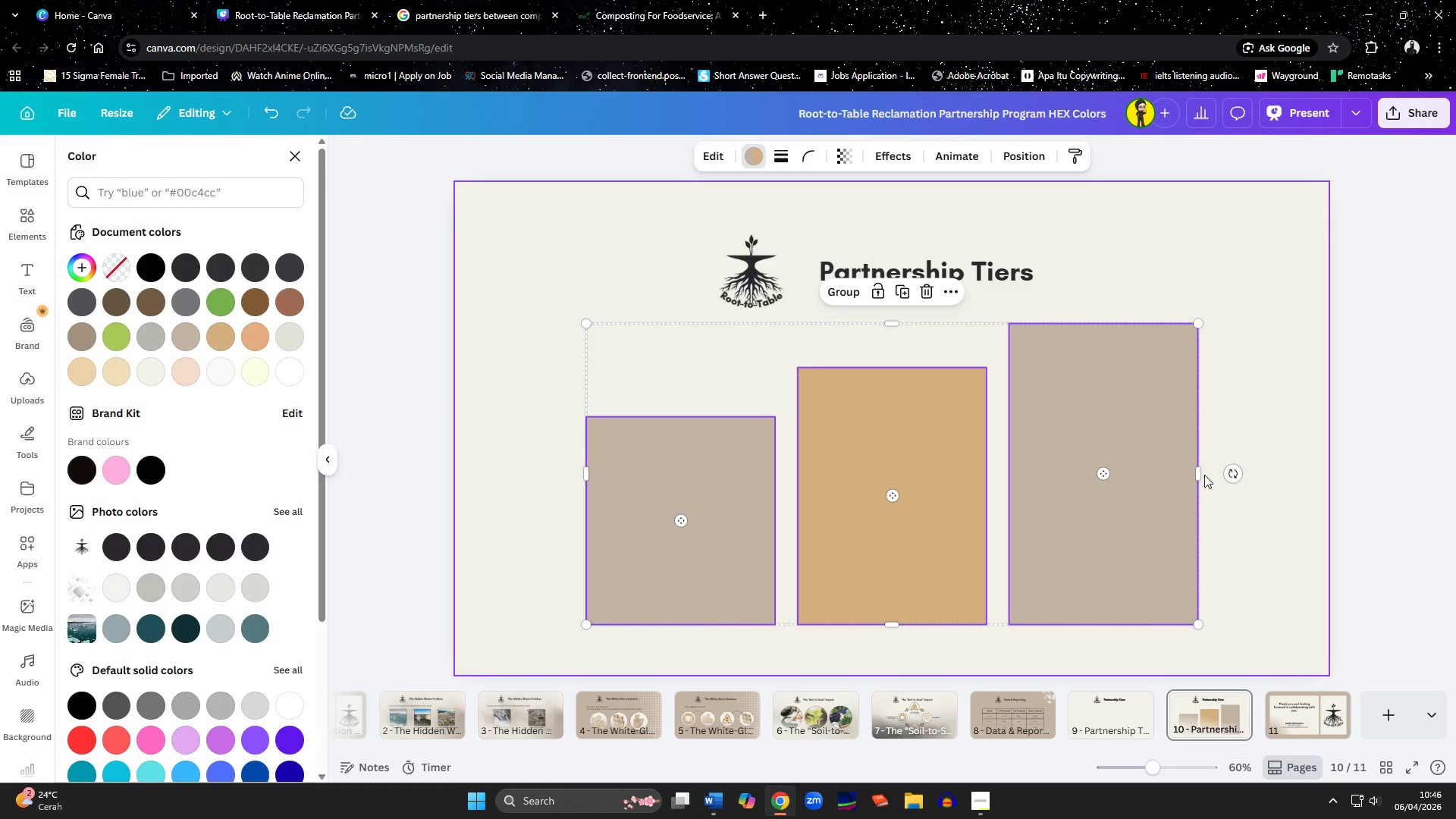 
left_click_drag(start_coordinate=[1199, 473], to_coordinate=[1277, 478])
 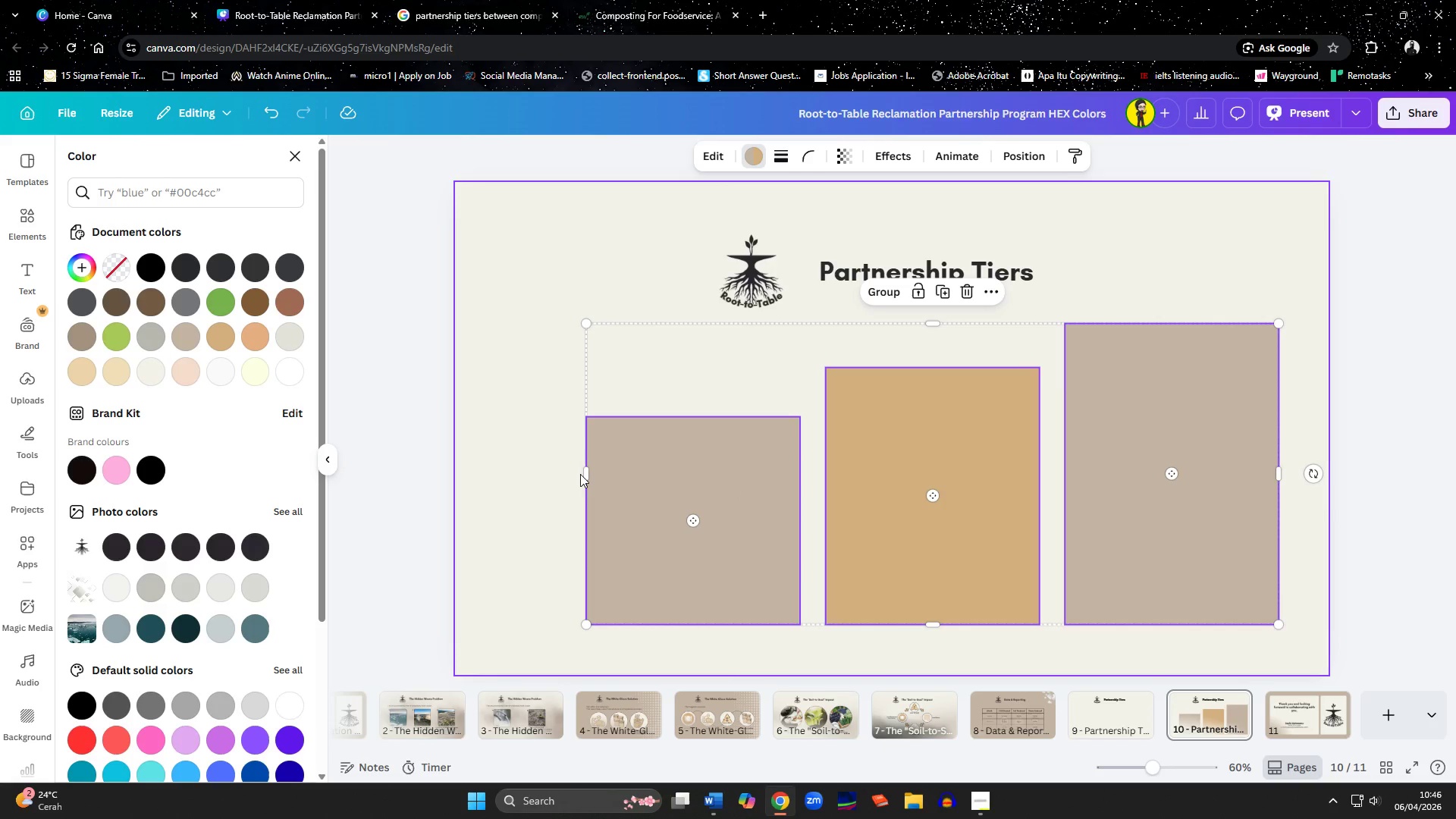 
left_click_drag(start_coordinate=[586, 472], to_coordinate=[503, 460])
 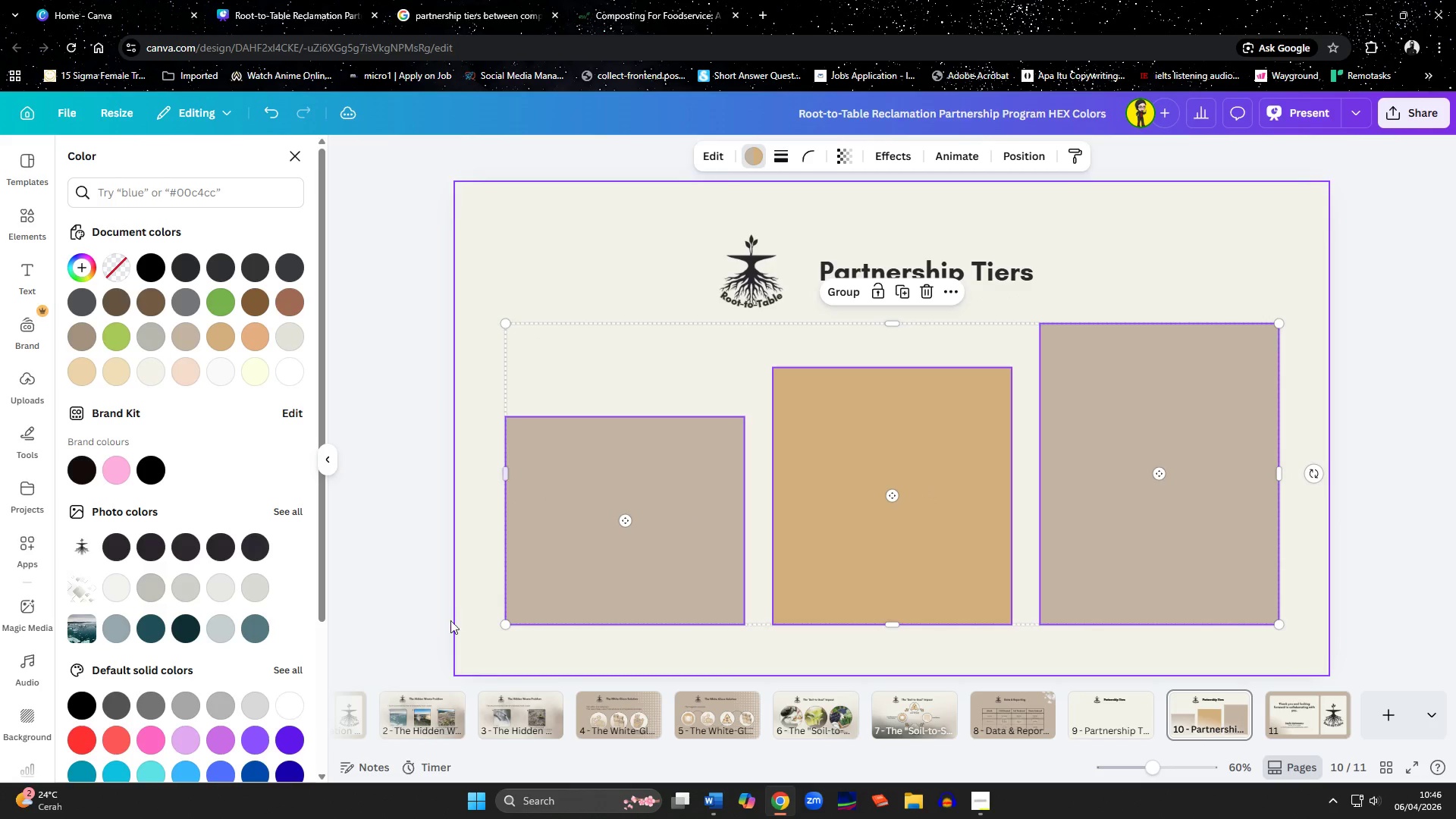 
left_click([450, 623])
 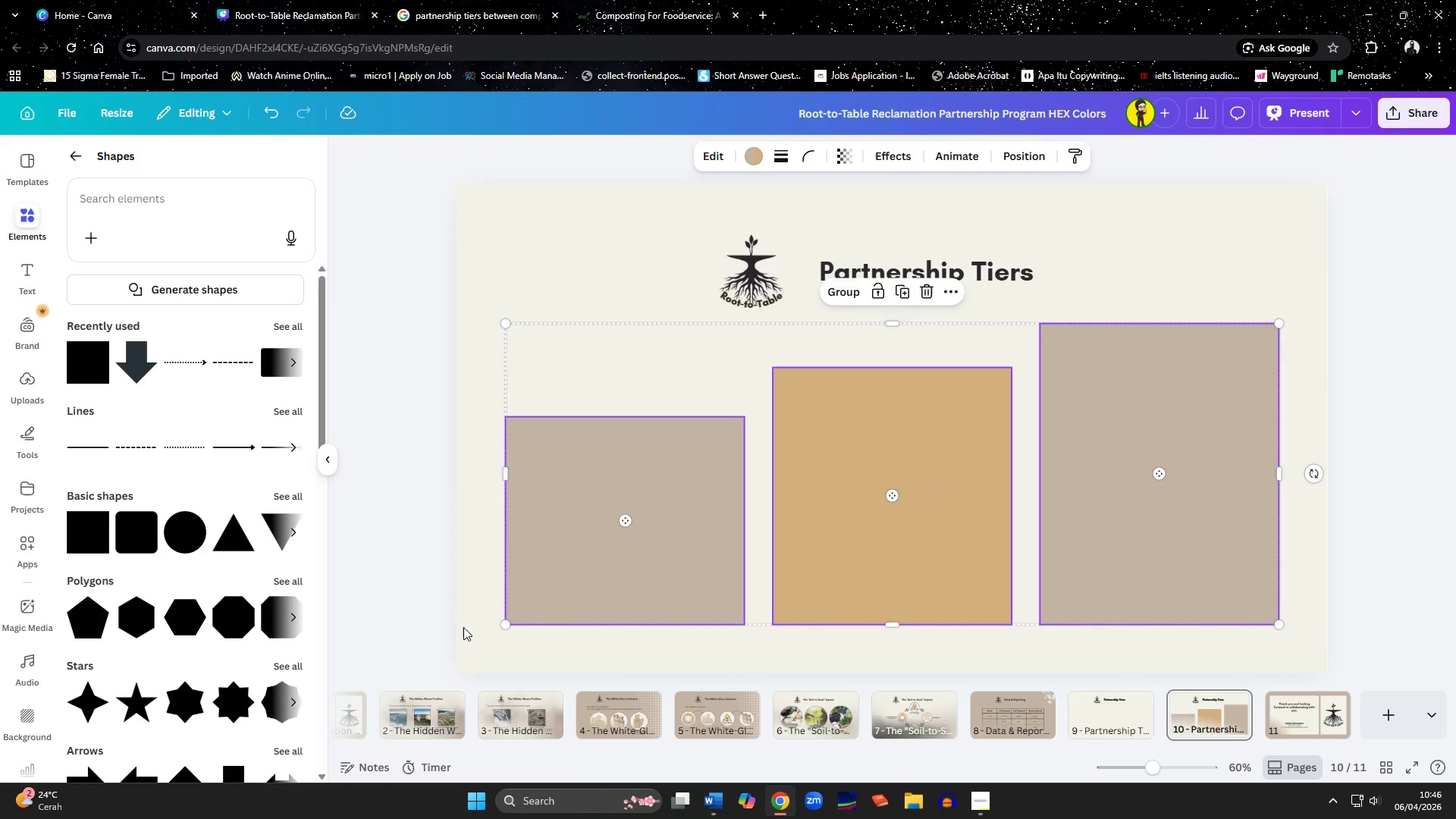 
left_click([477, 633])
 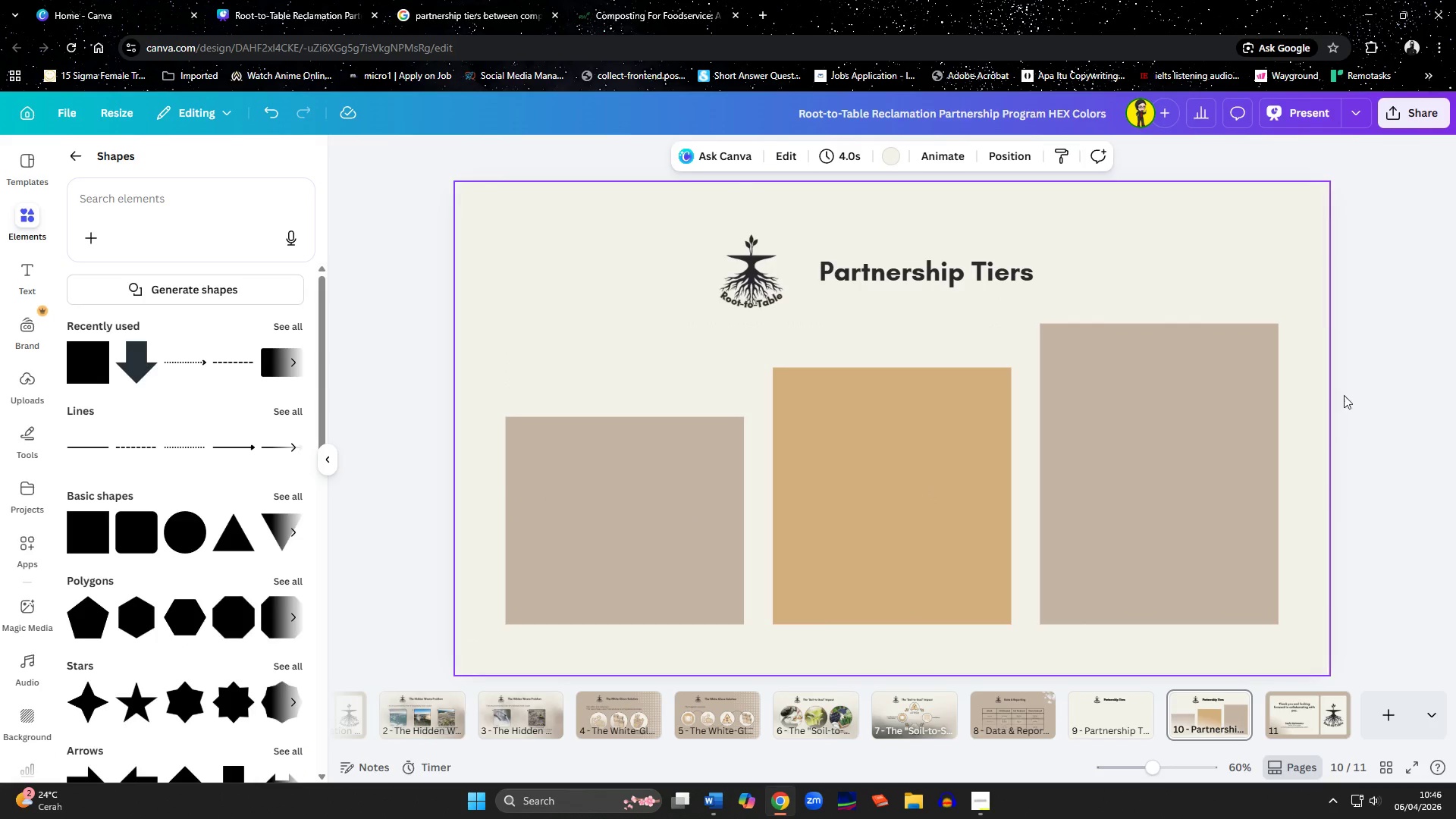 
left_click([1279, 240])
 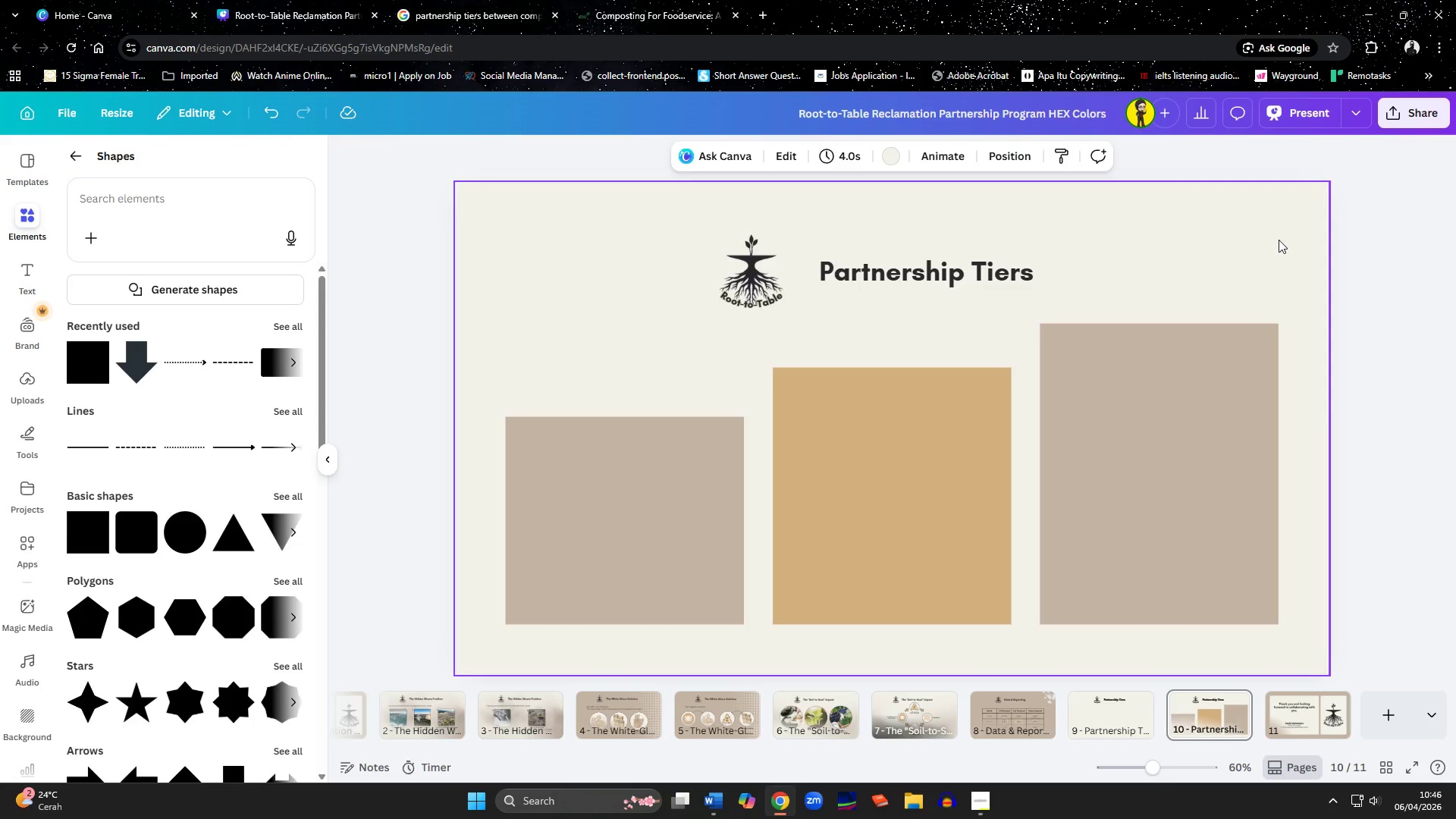 
wait(9.61)
 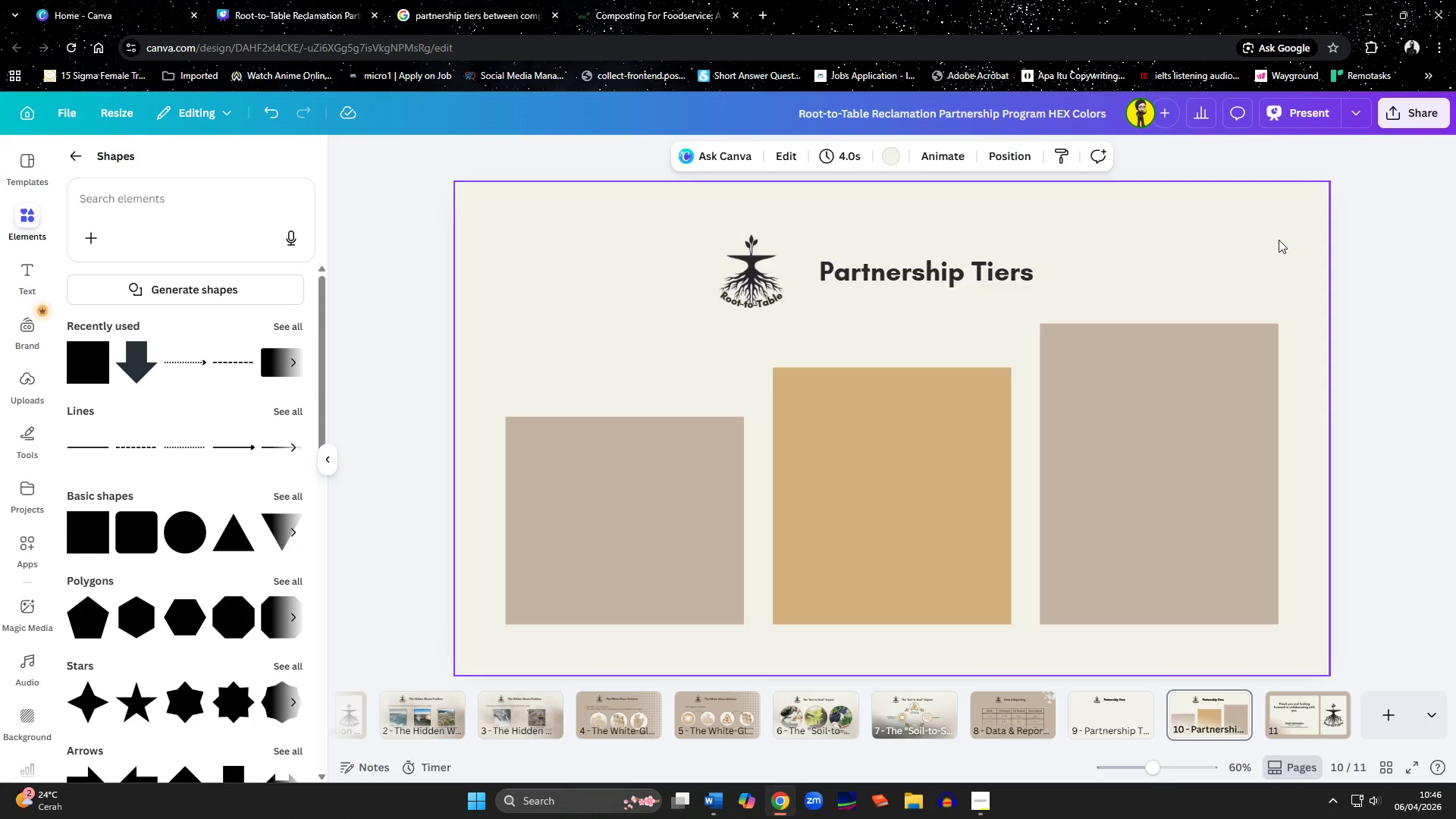 
left_click([1414, 448])
 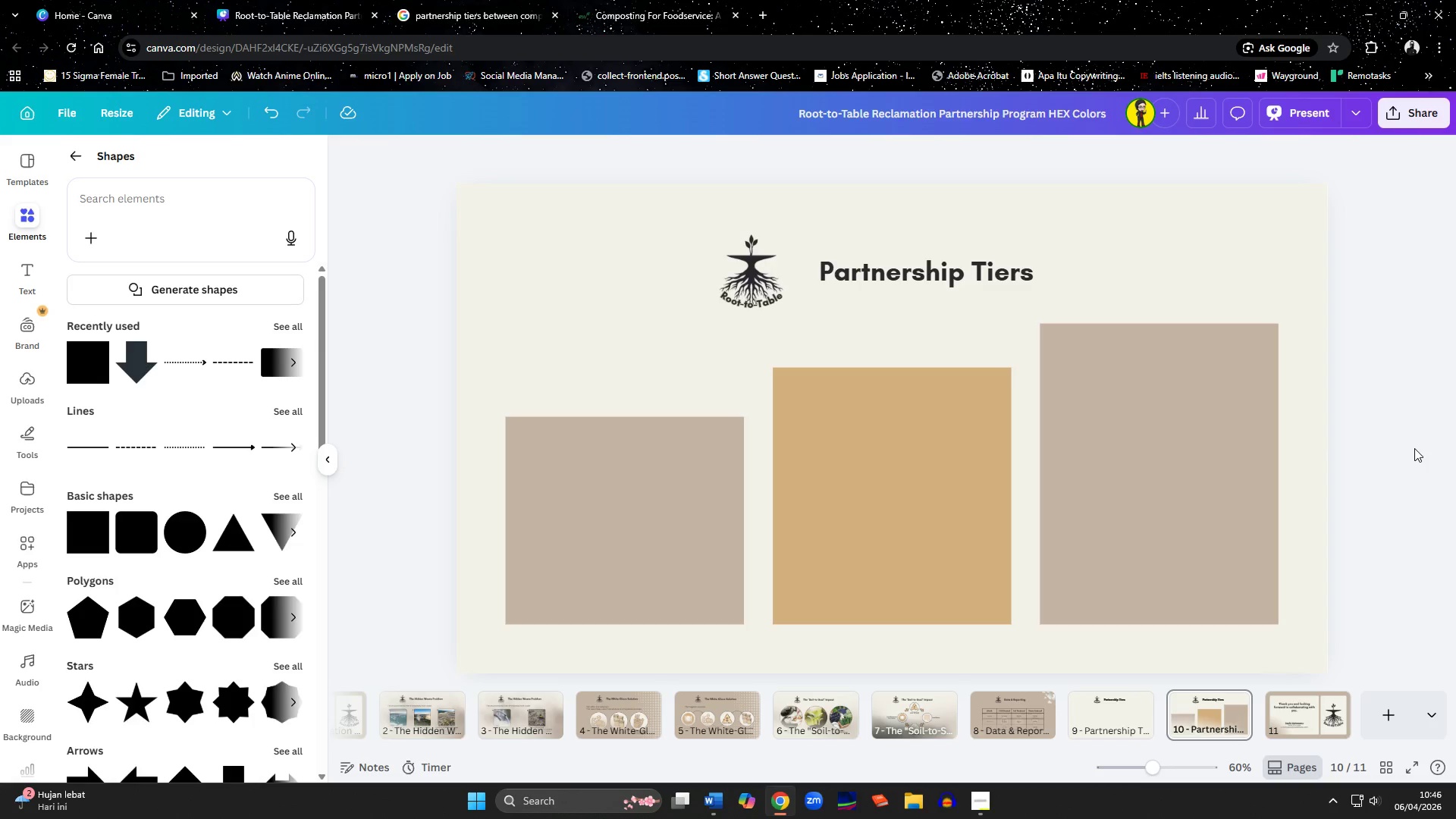 
wait(12.94)
 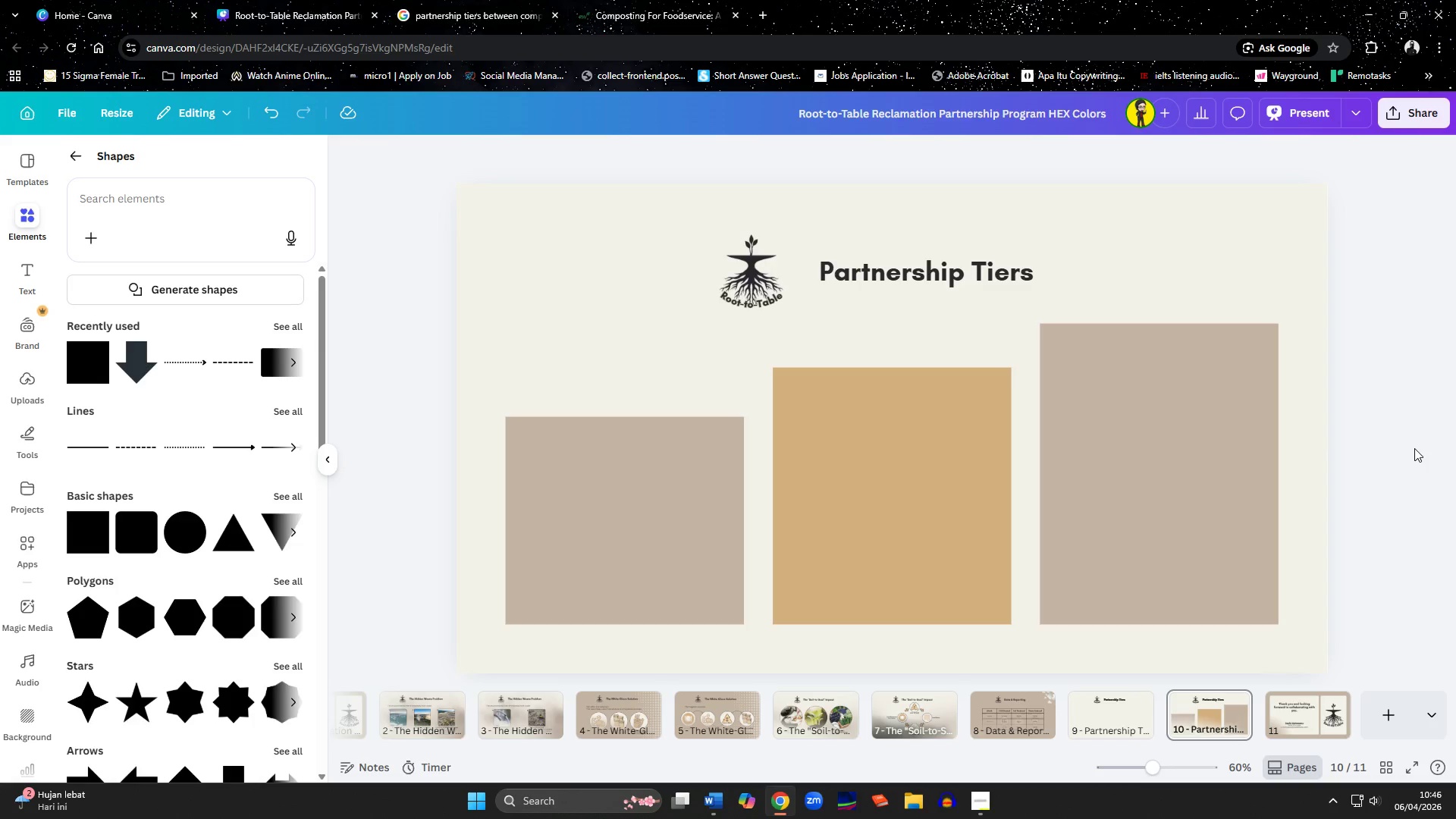 
left_click([413, 705])
 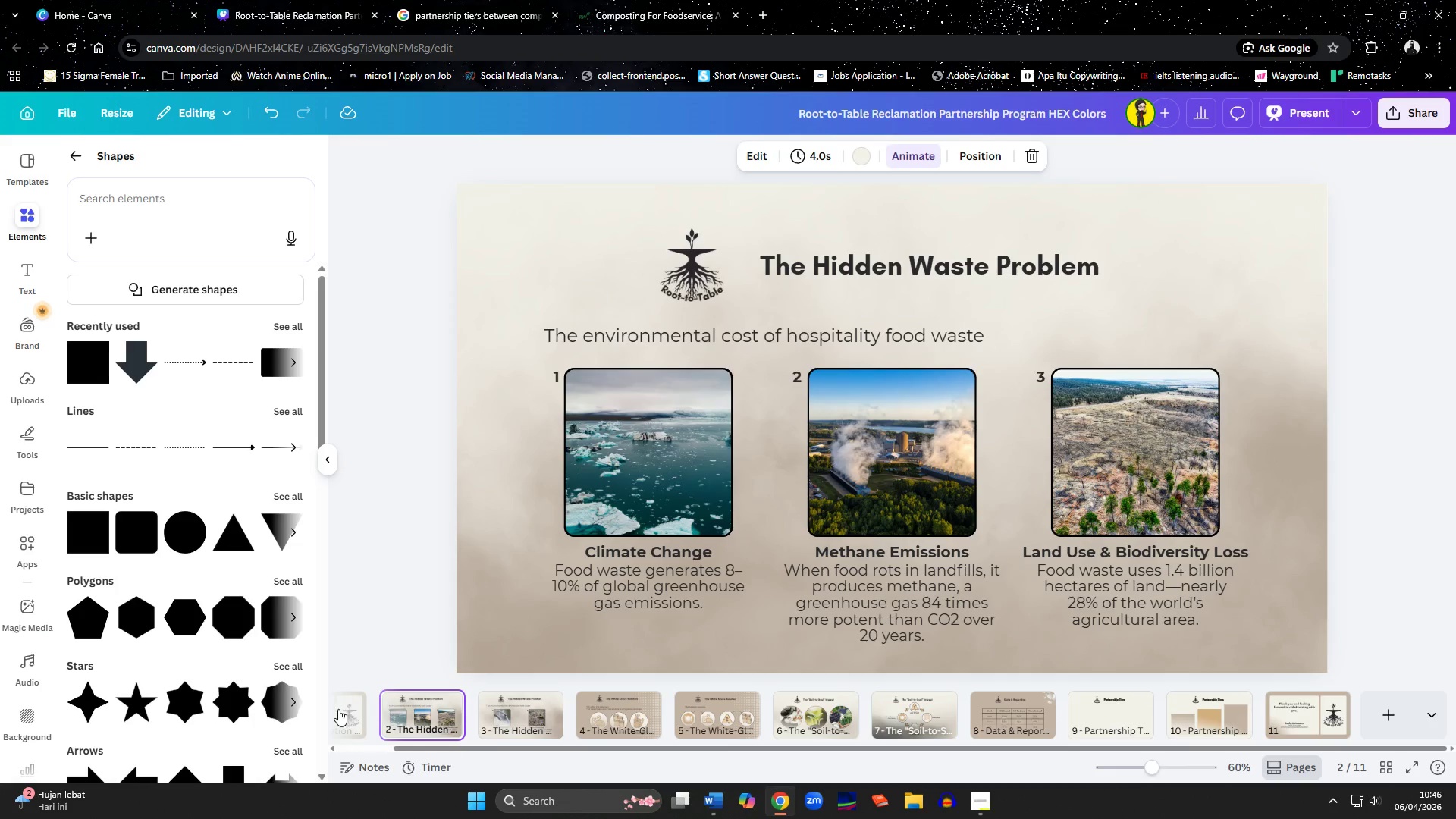 
left_click([347, 712])
 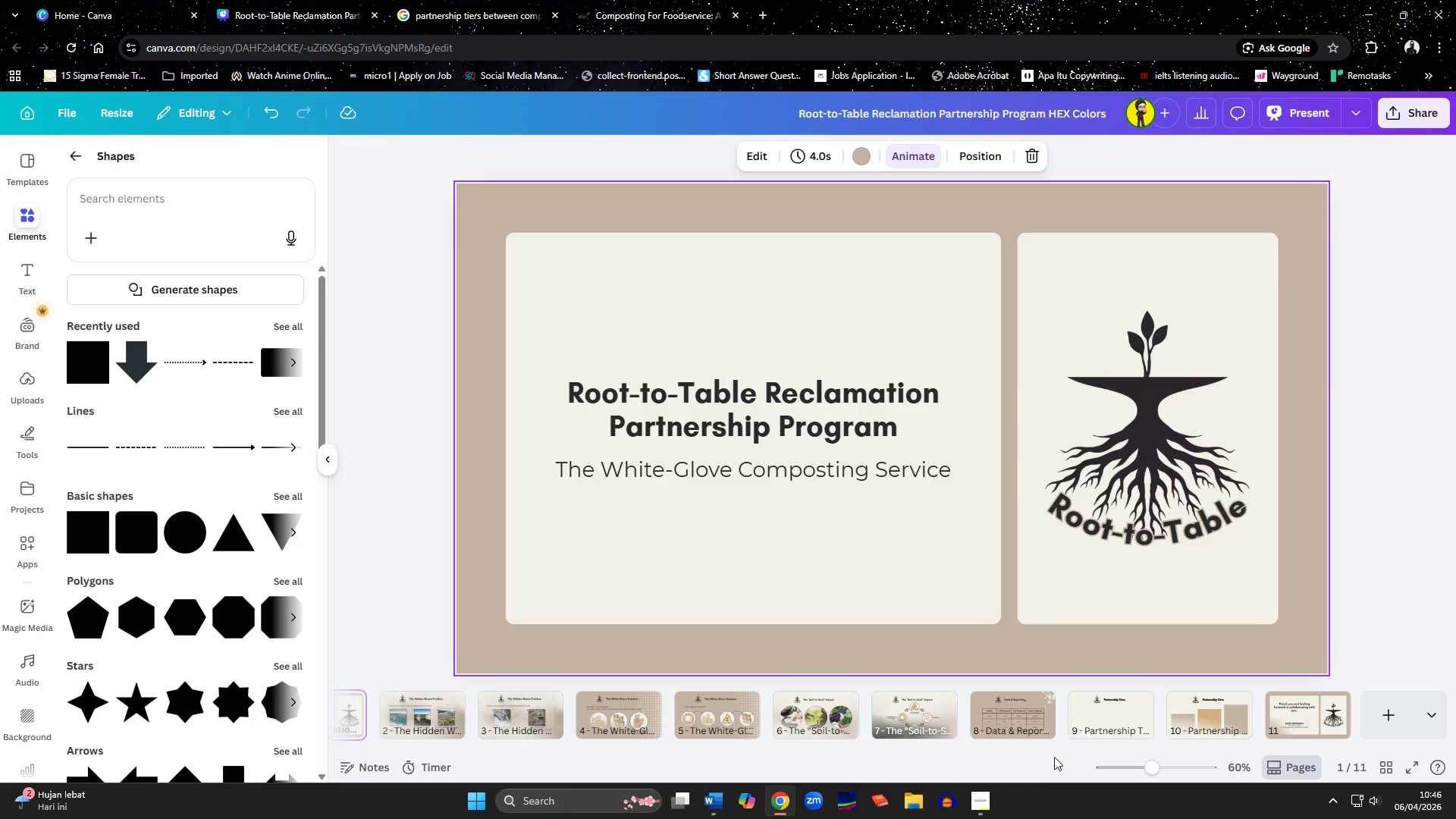 
left_click([982, 802])
 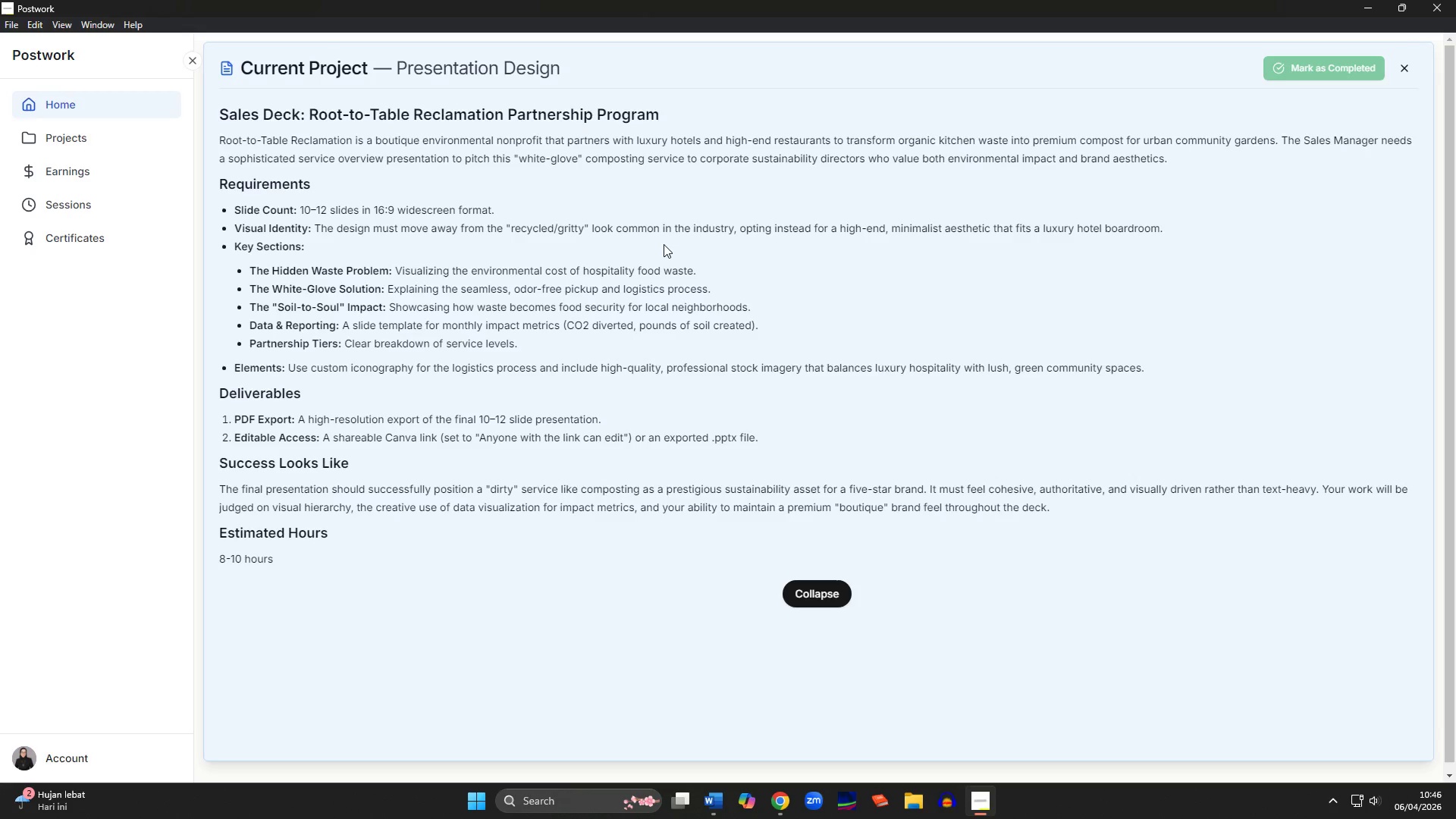 
wait(7.97)
 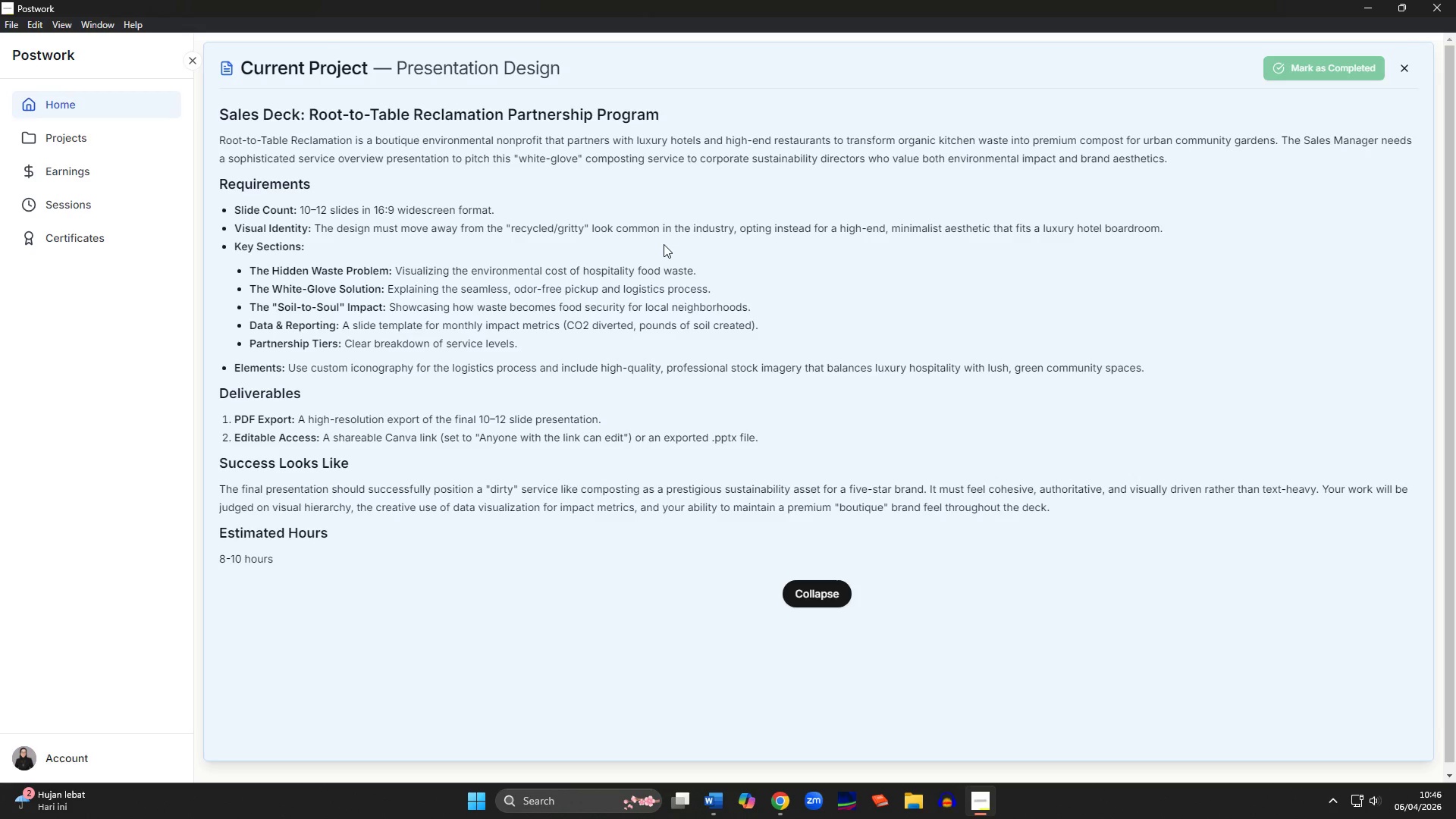 
left_click([785, 805])
 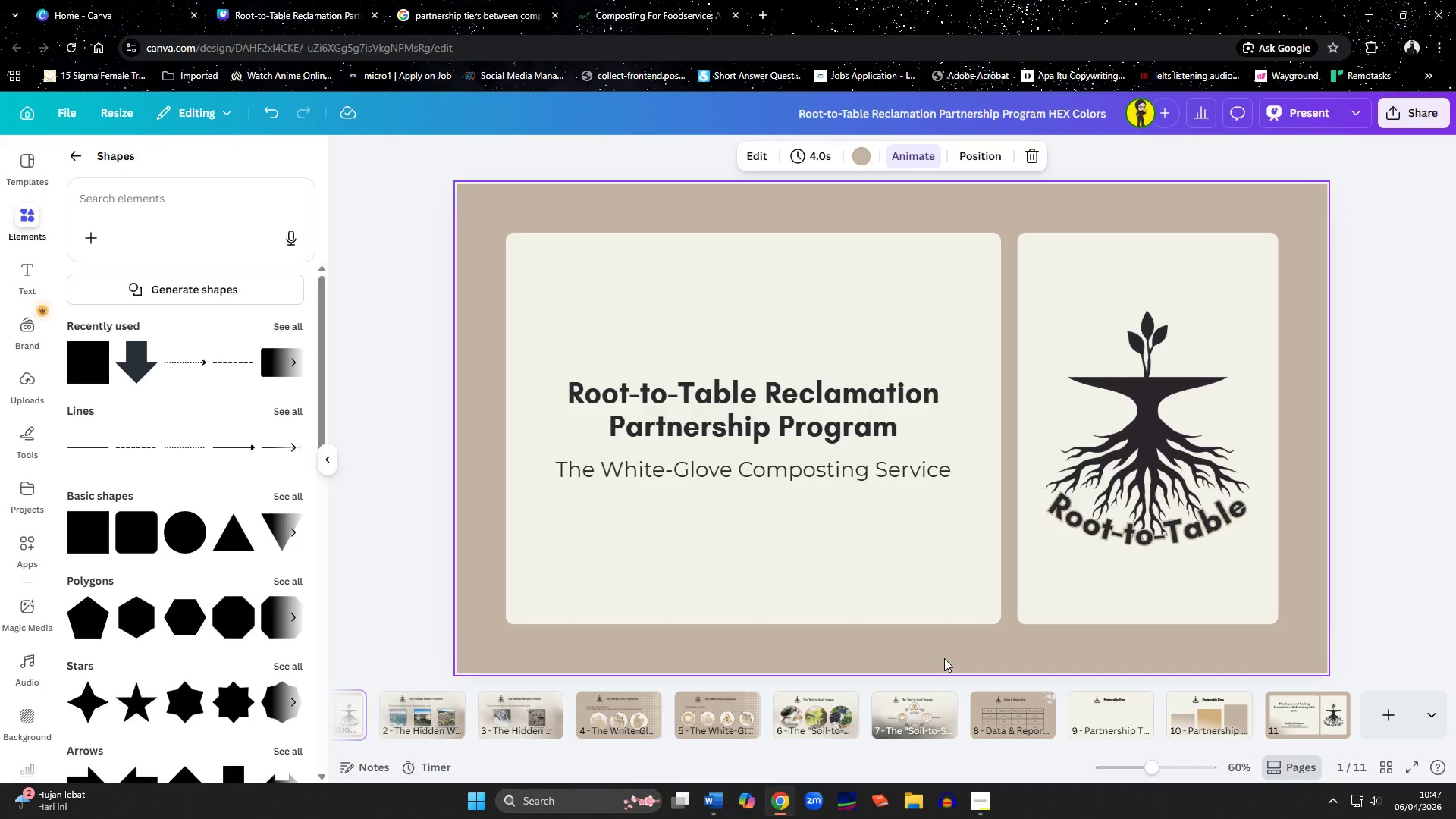 
wait(40.36)
 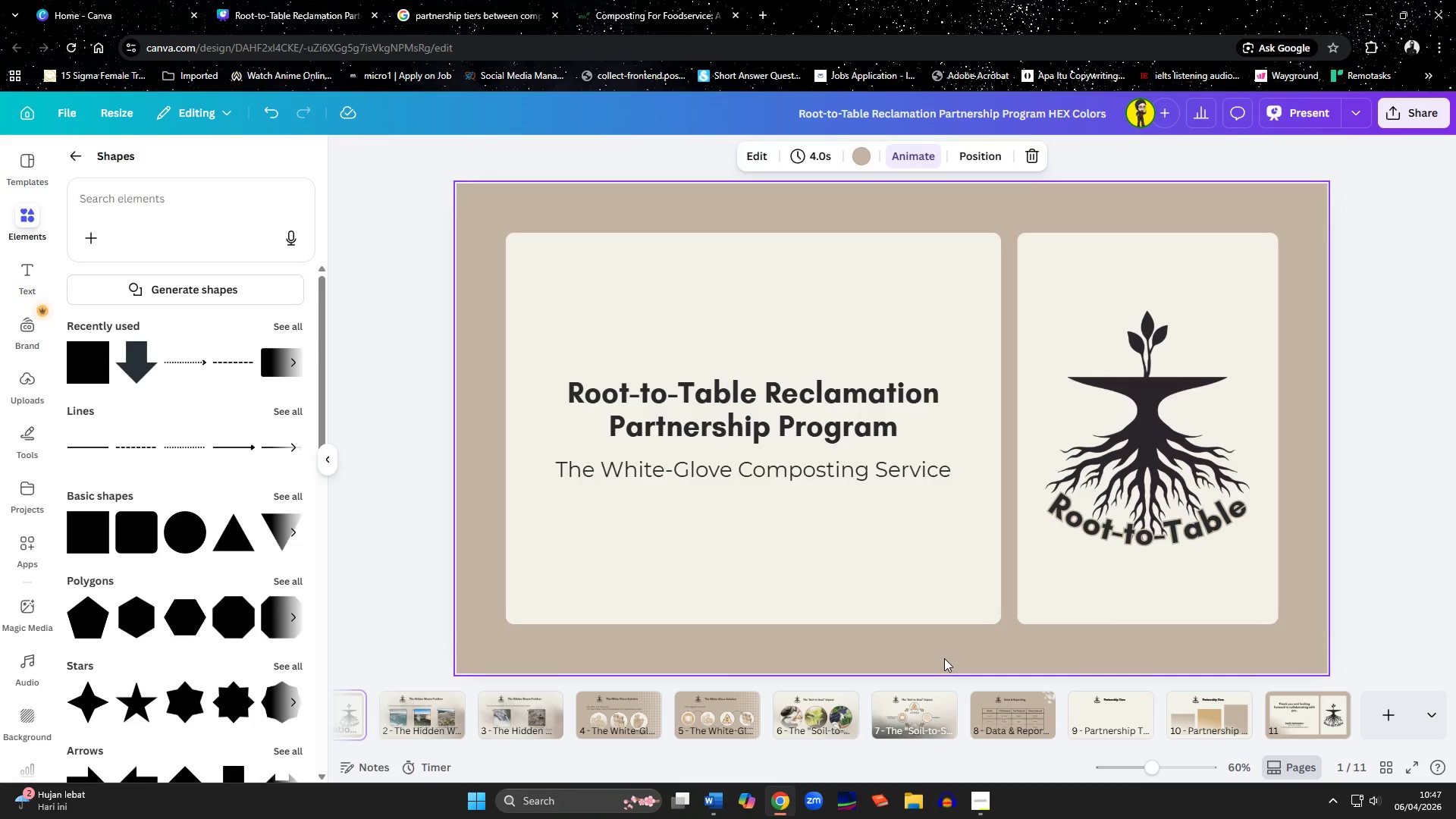 
left_click([522, 629])
 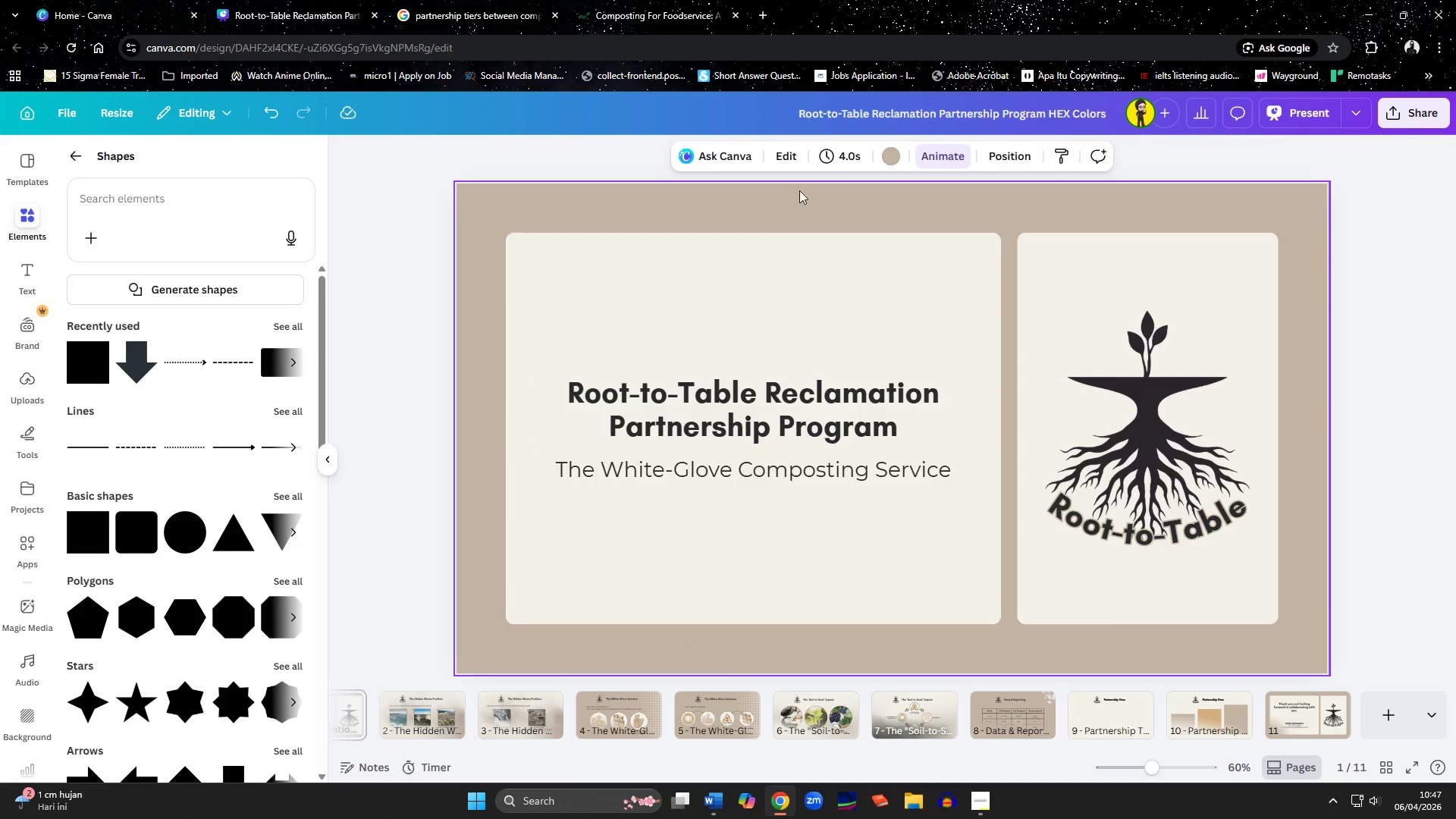 
left_click([893, 162])
 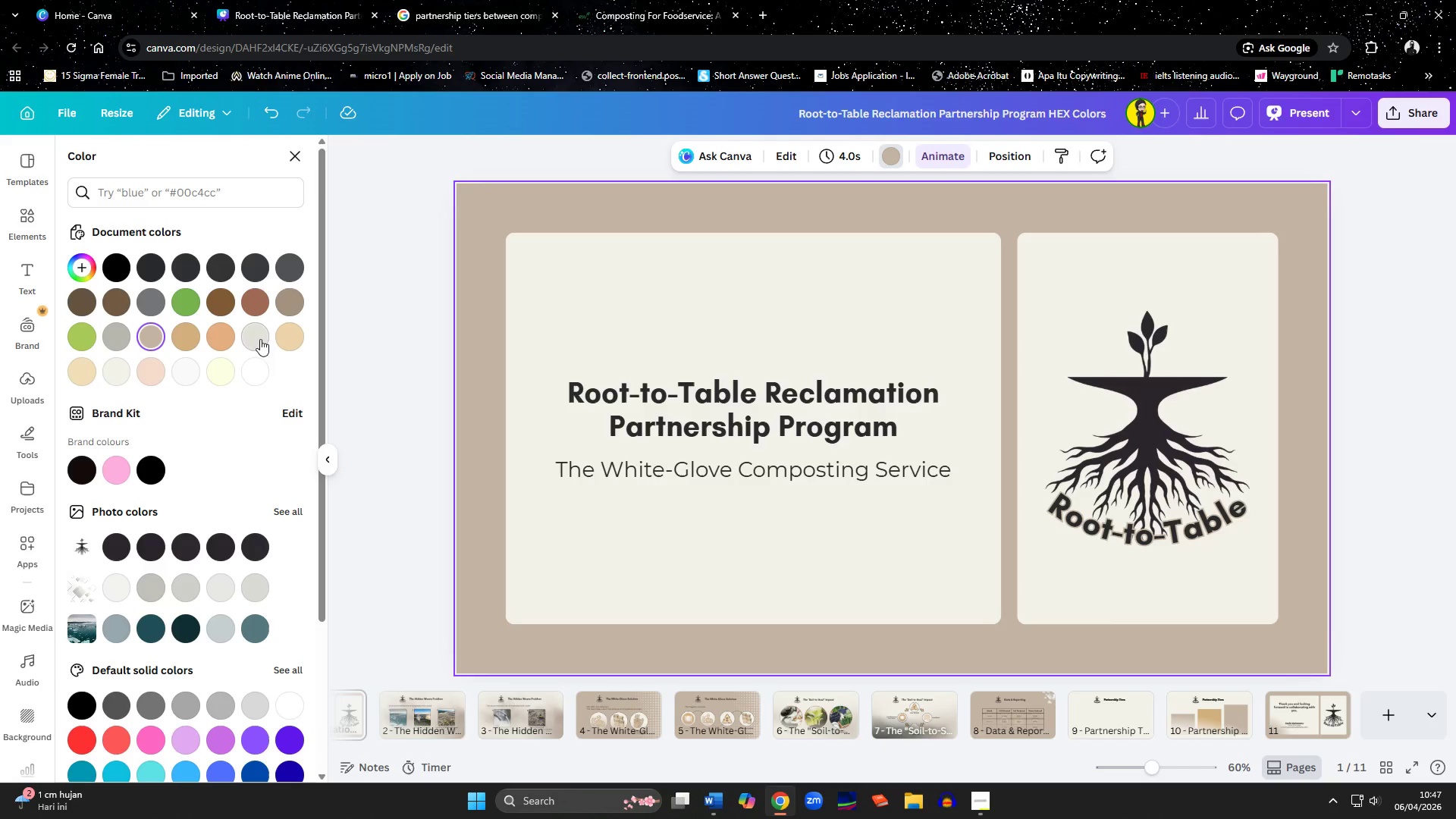 
left_click([254, 338])
 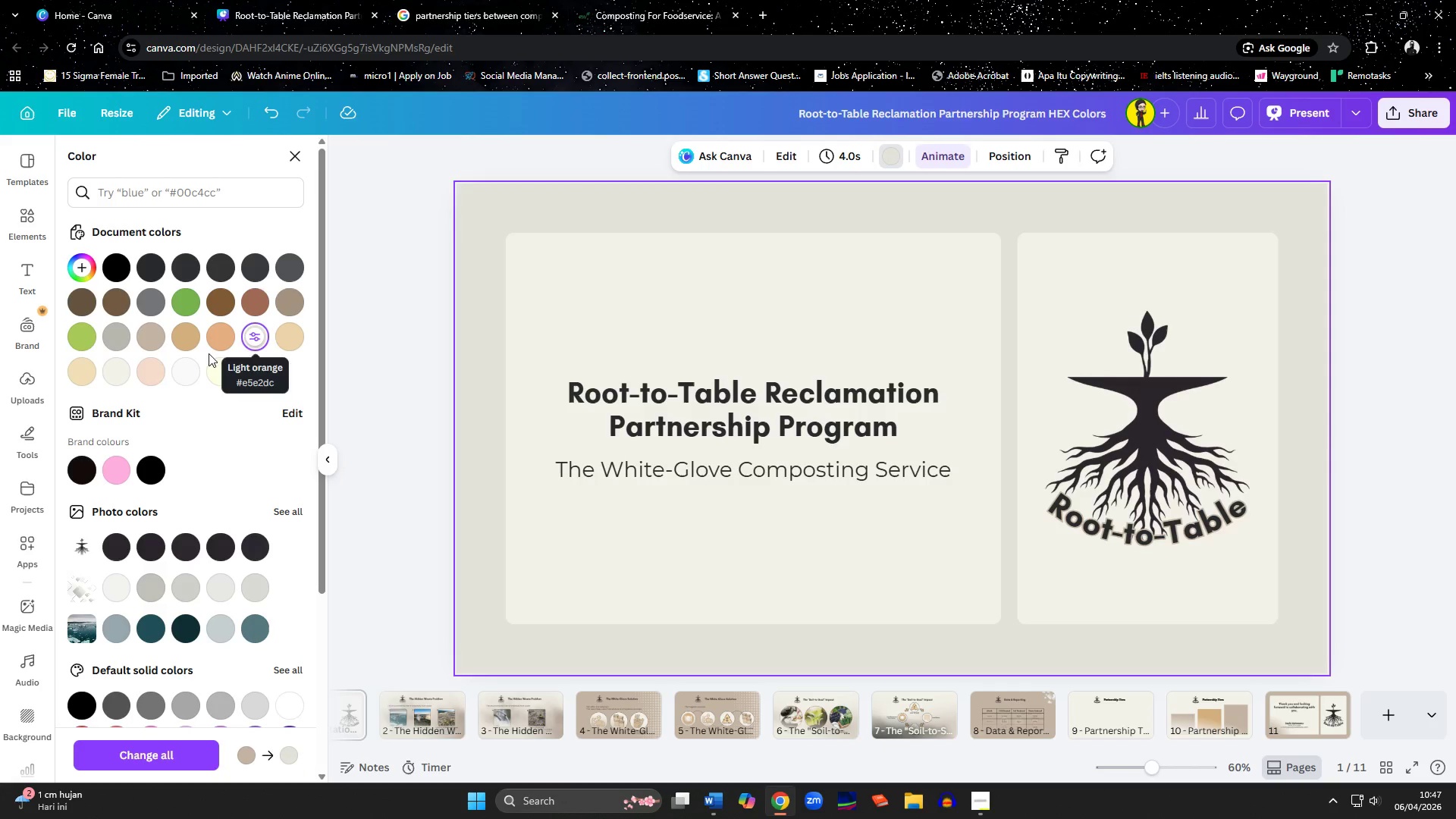 
left_click([109, 370])
 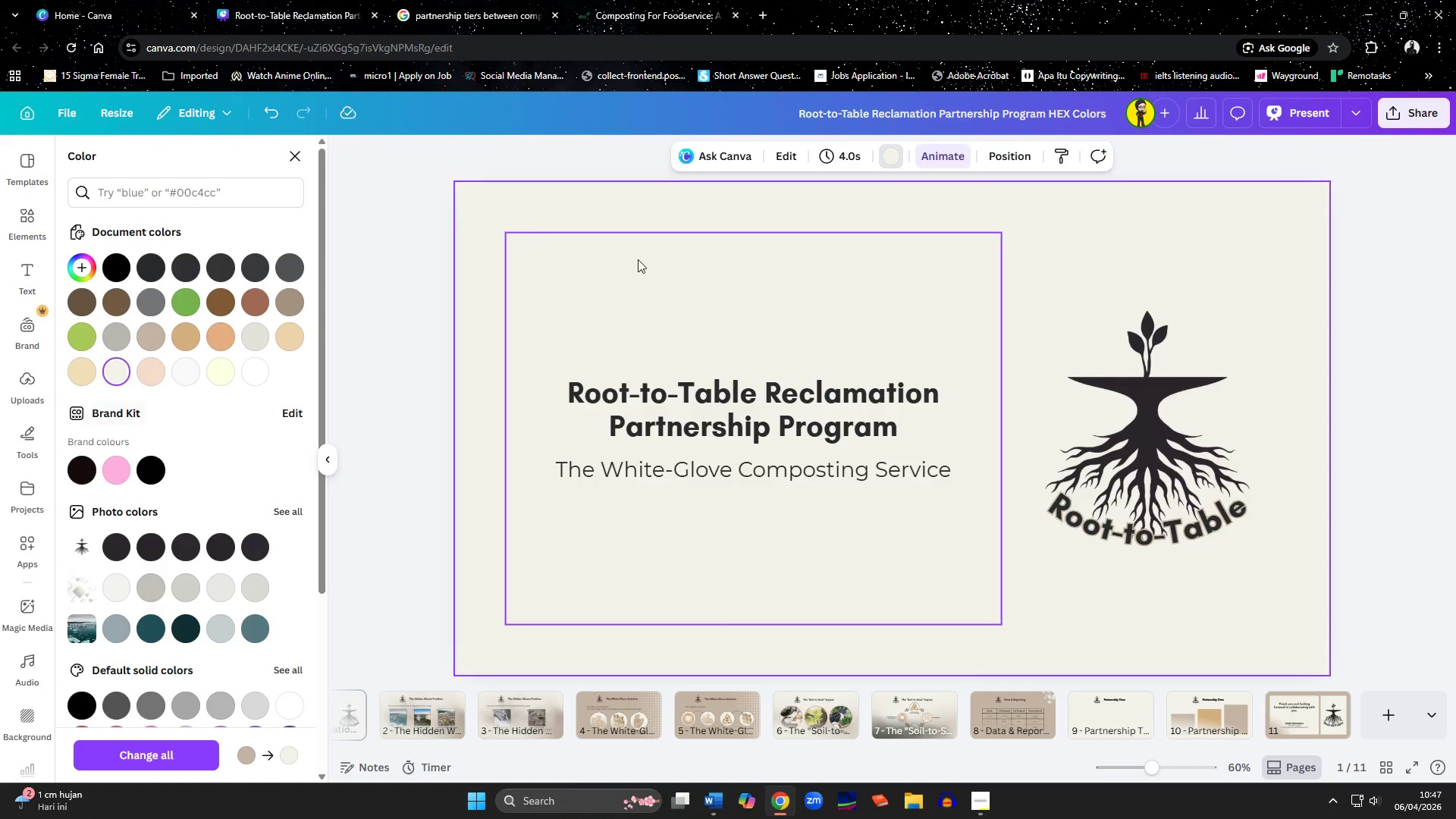 
left_click([664, 282])
 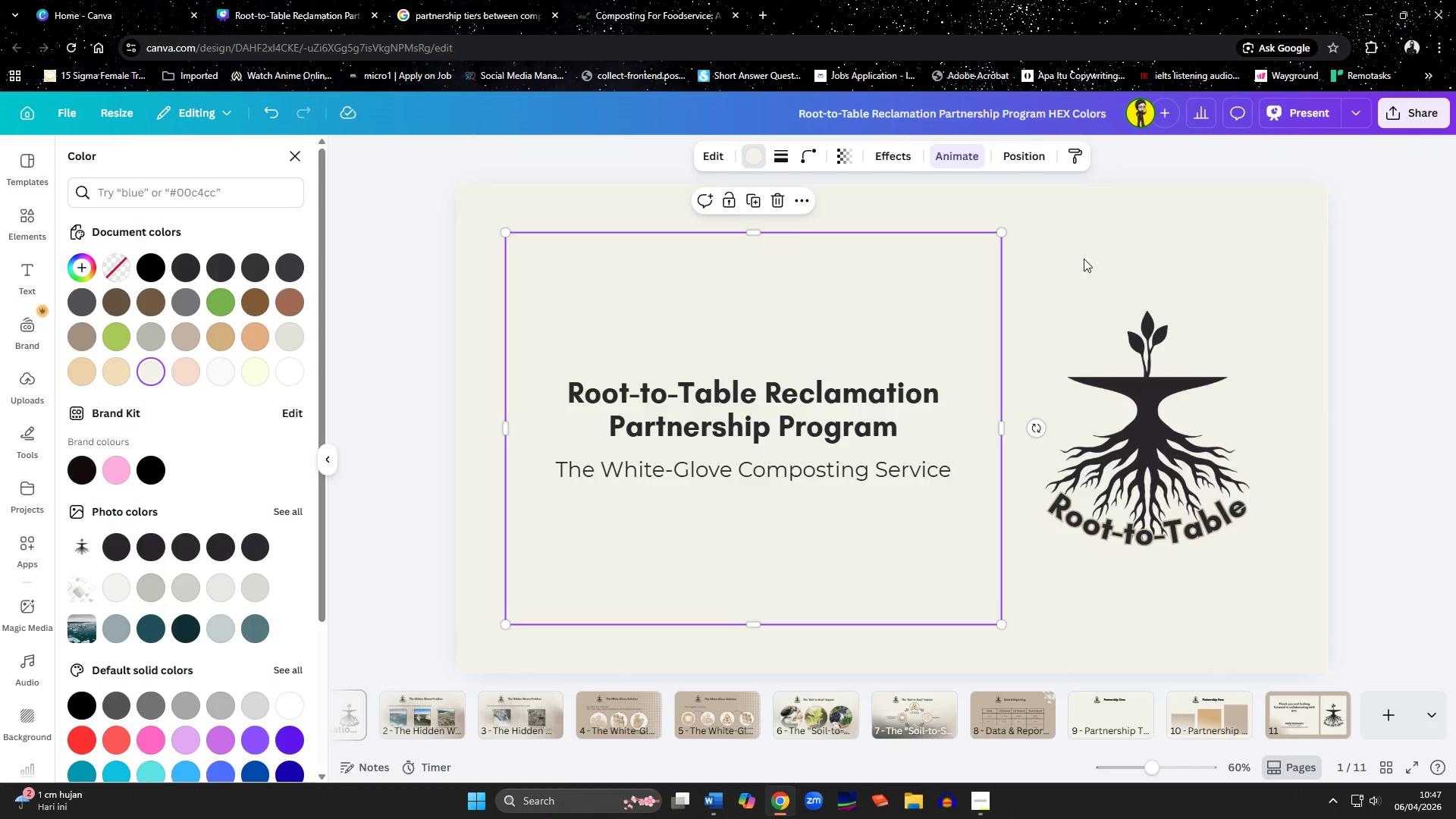 
hold_key(key=ShiftLeft, duration=0.58)
left_click([1130, 259])
 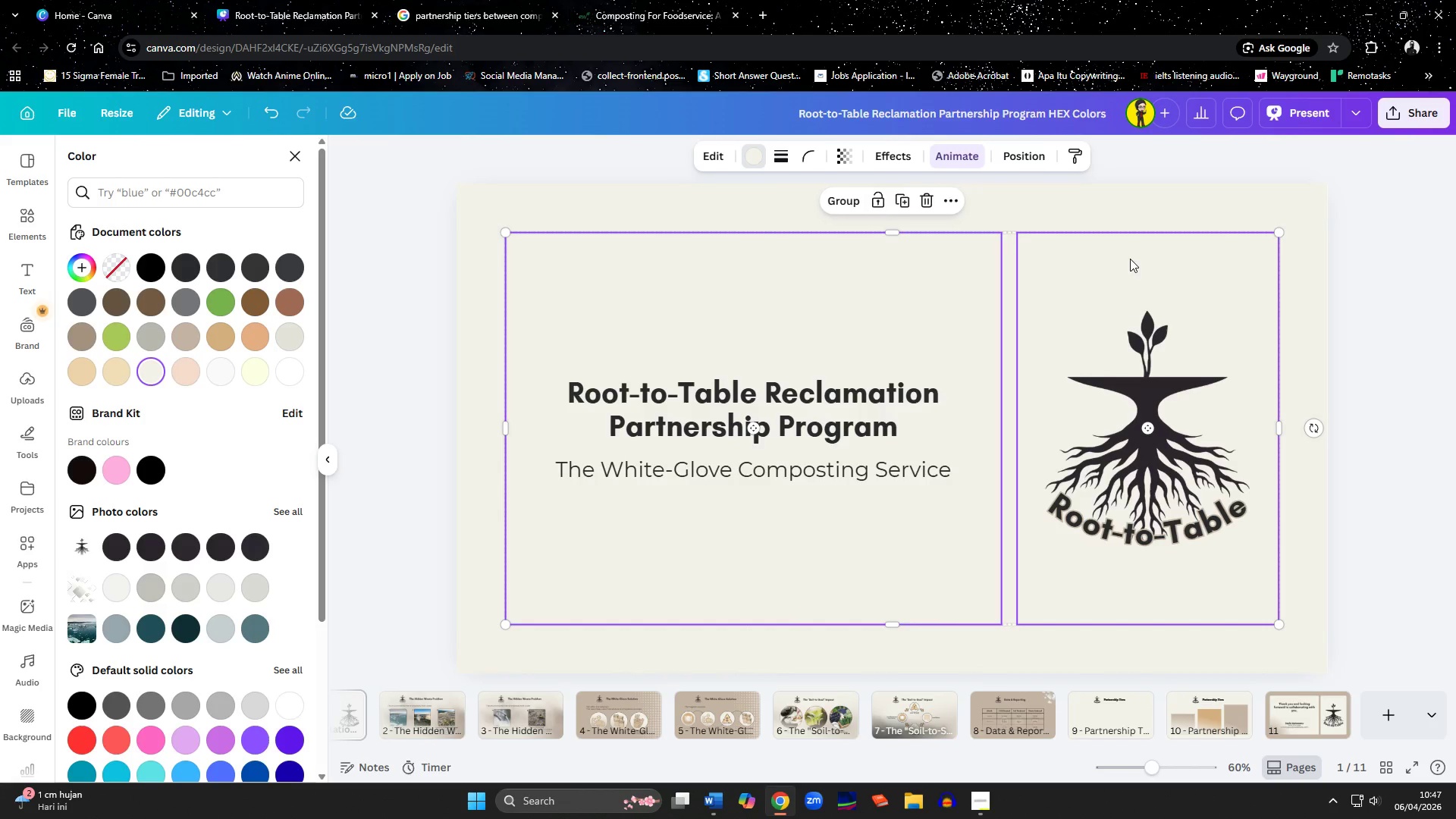 
left_click([181, 342])
 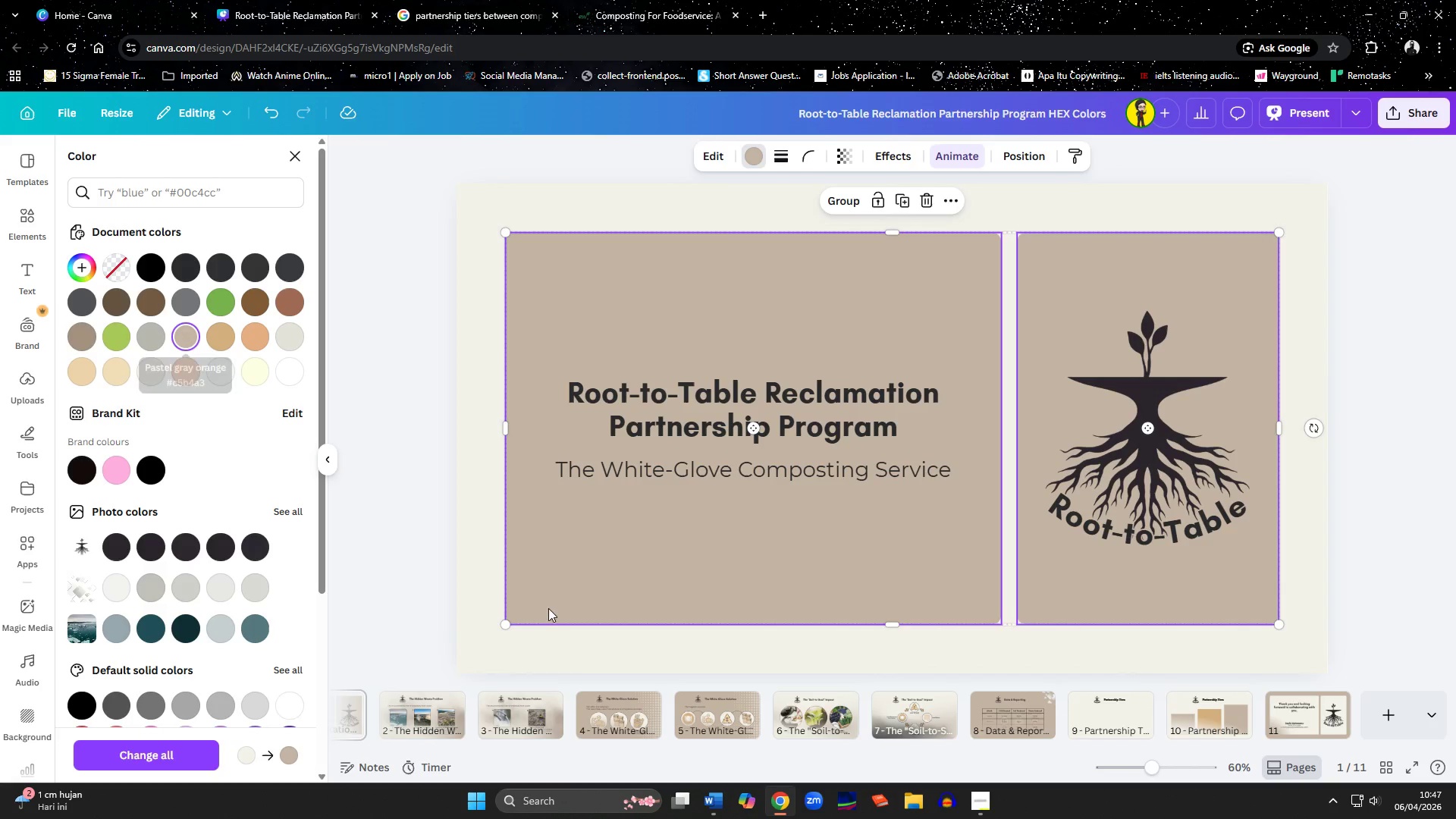 
left_click([570, 642])
 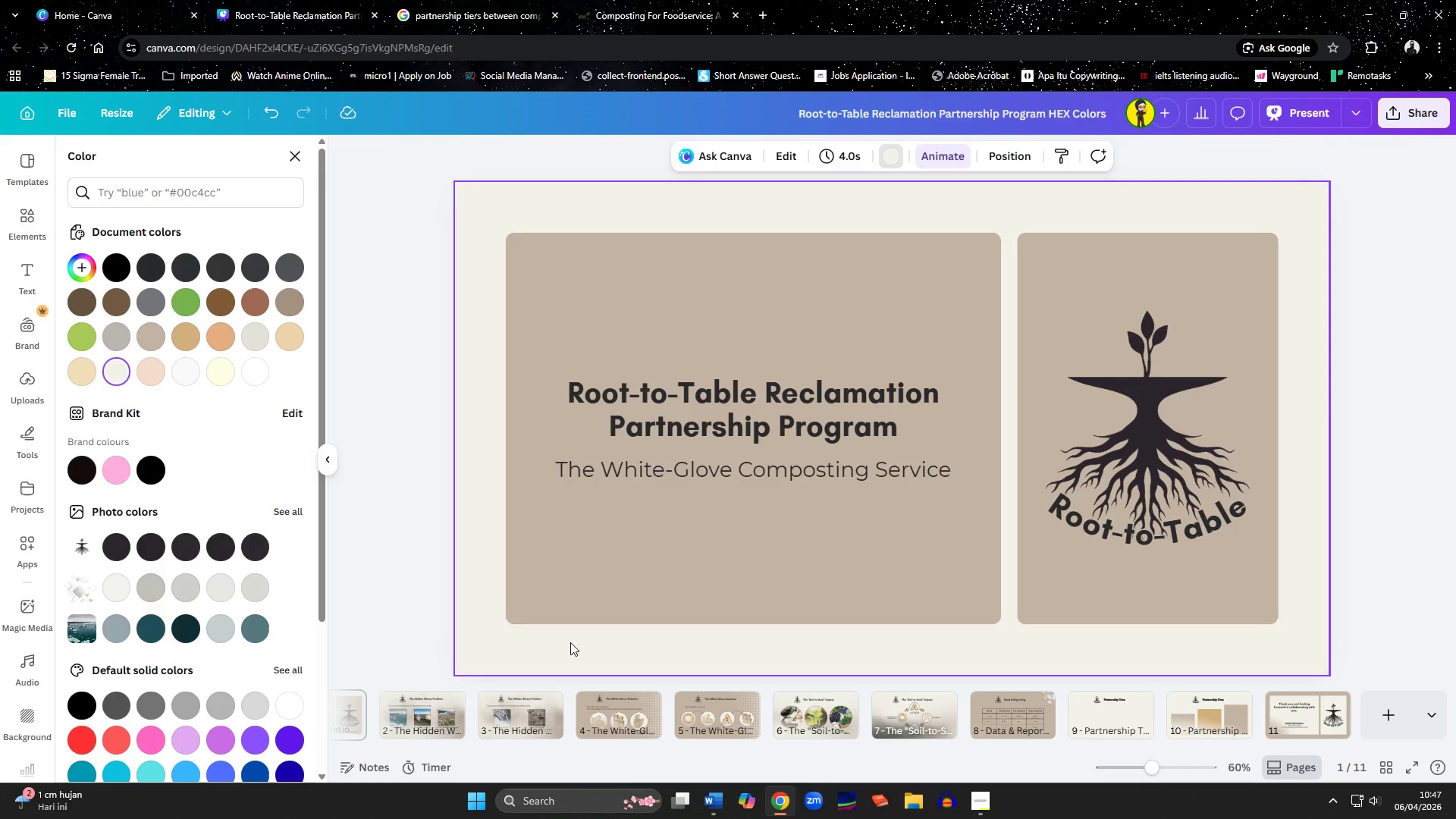 
wait(11.84)
 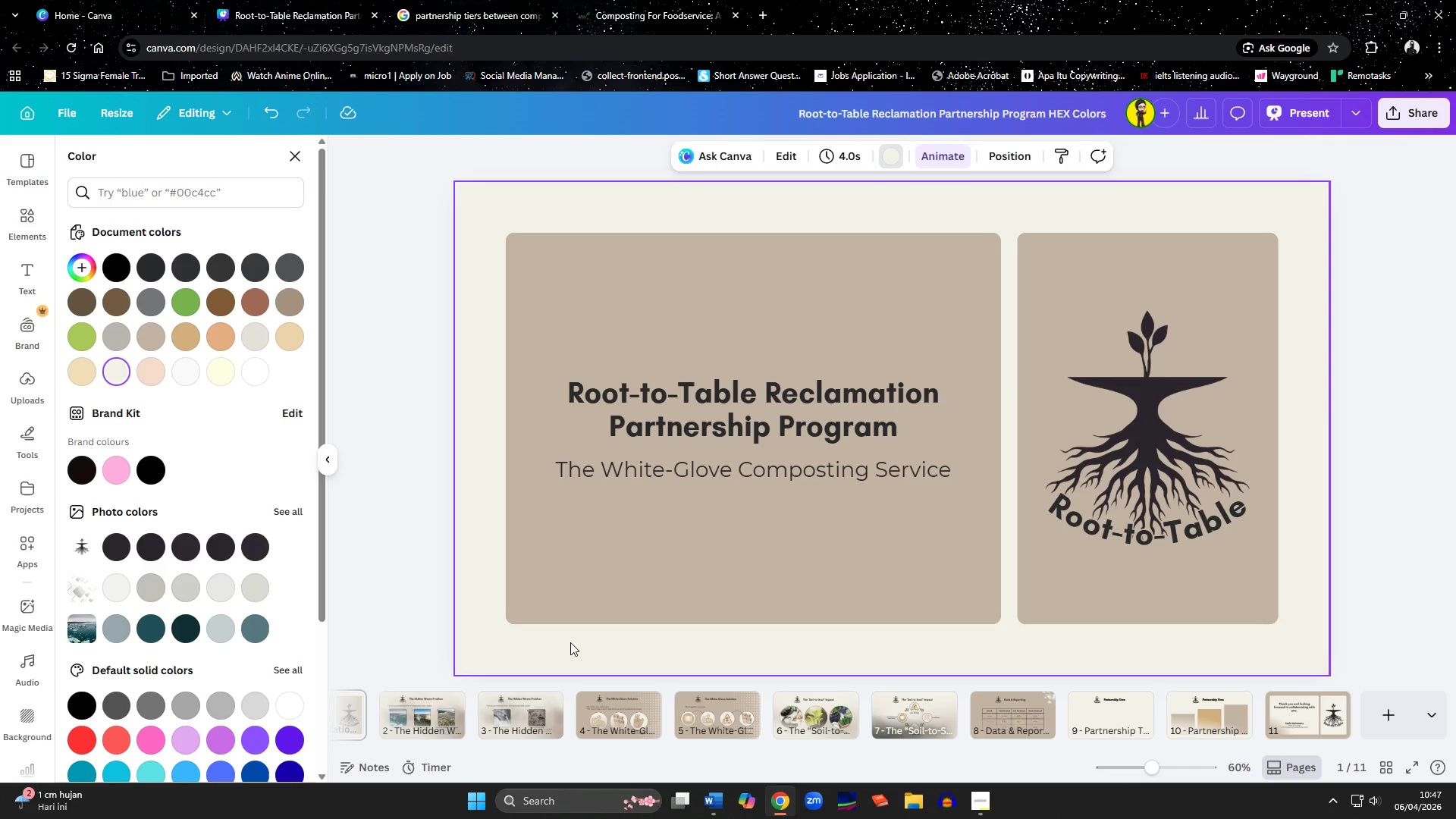 
left_click([422, 540])
 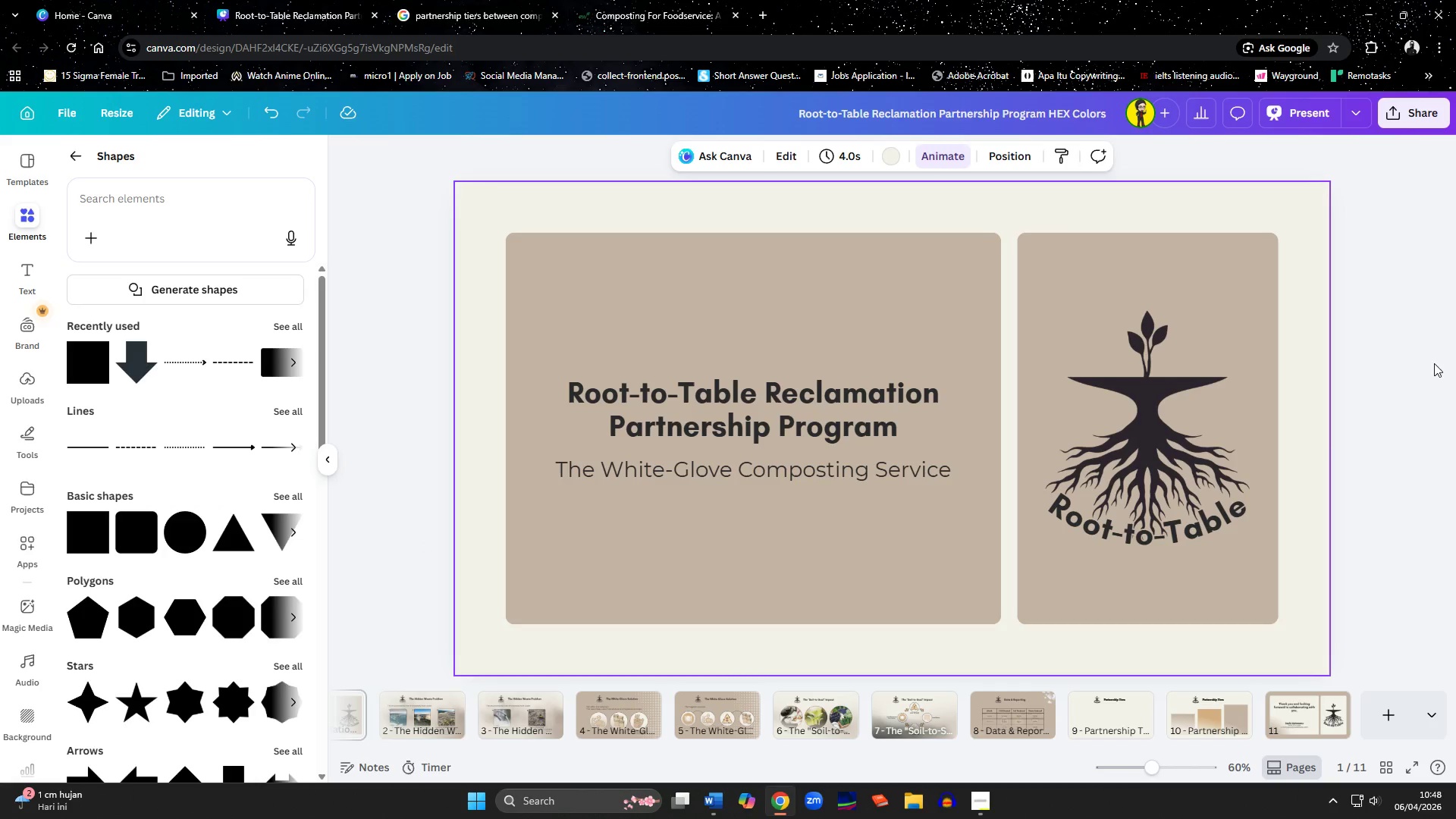 
left_click([1395, 415])
 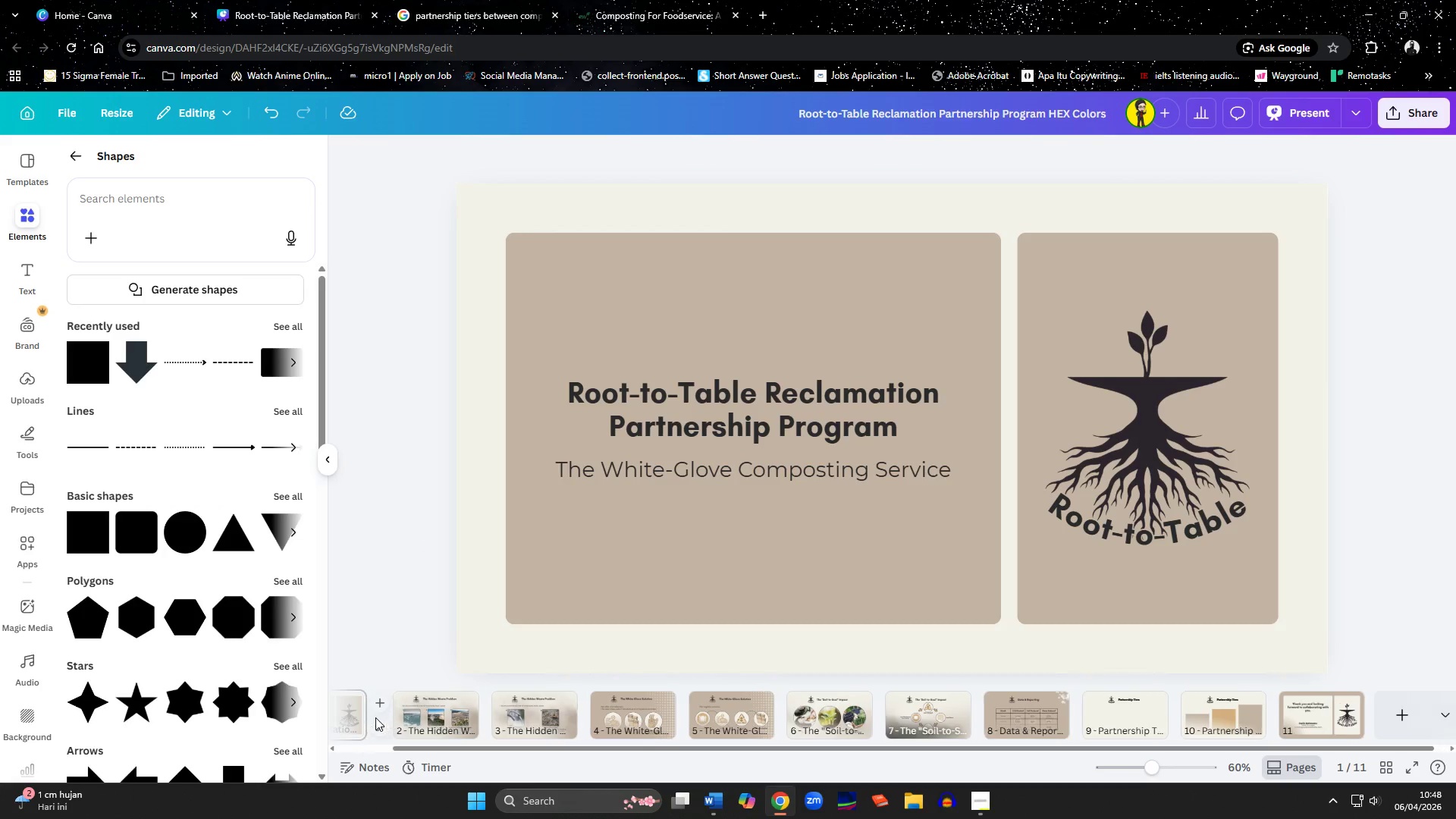 
left_click([378, 710])
 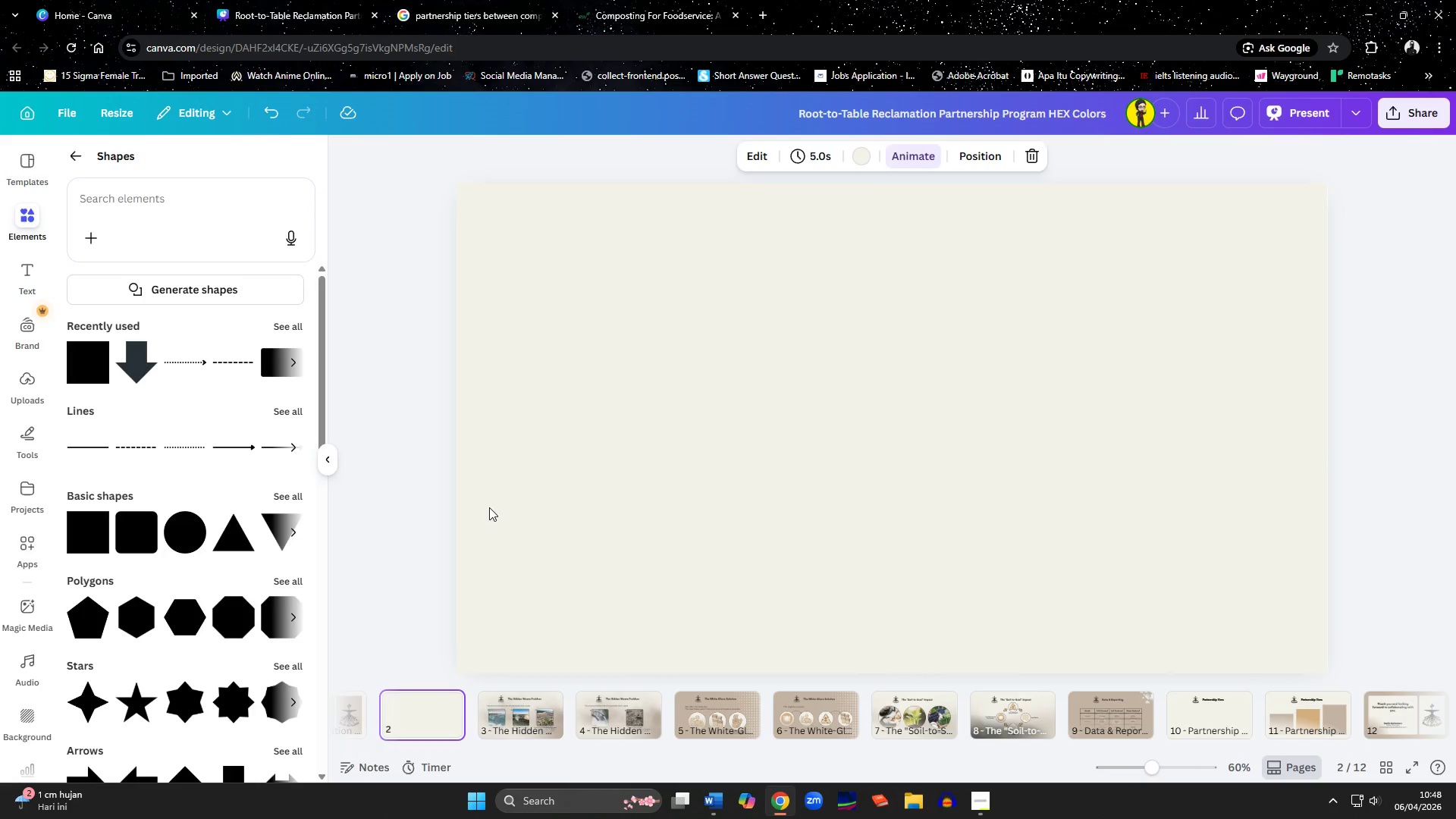 
left_click([563, 413])
 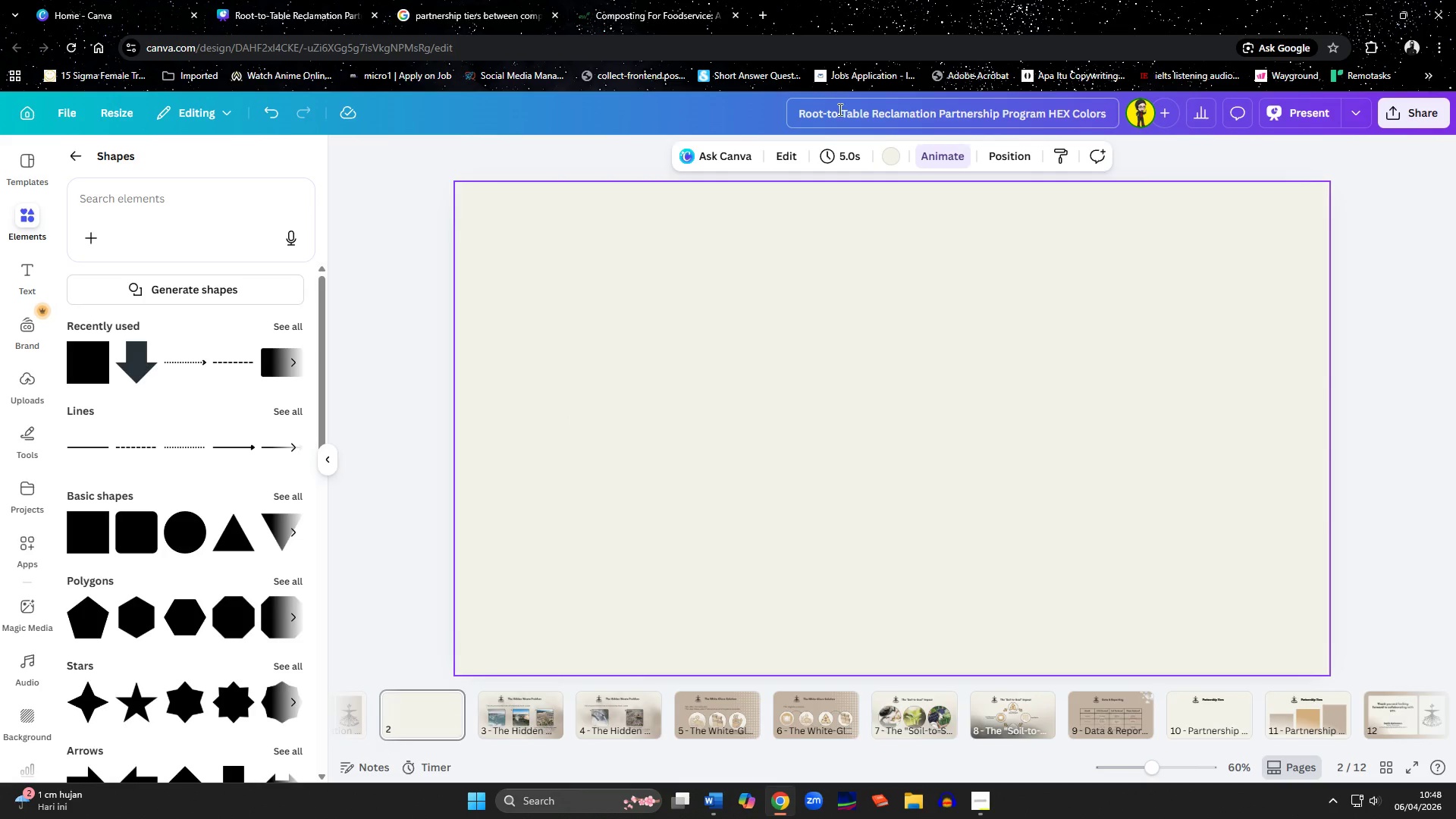 
left_click([890, 158])
 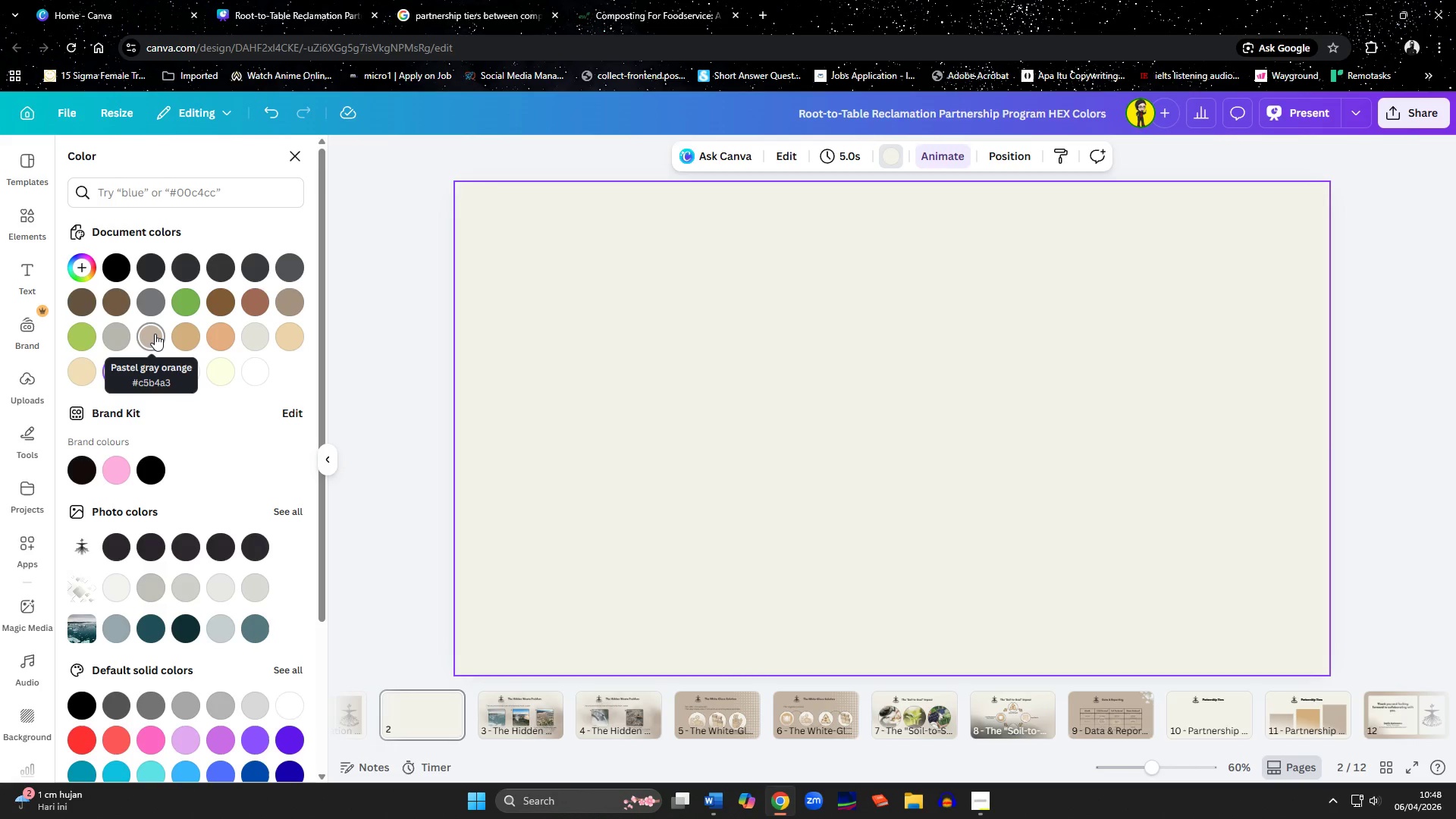 
left_click([155, 334])
 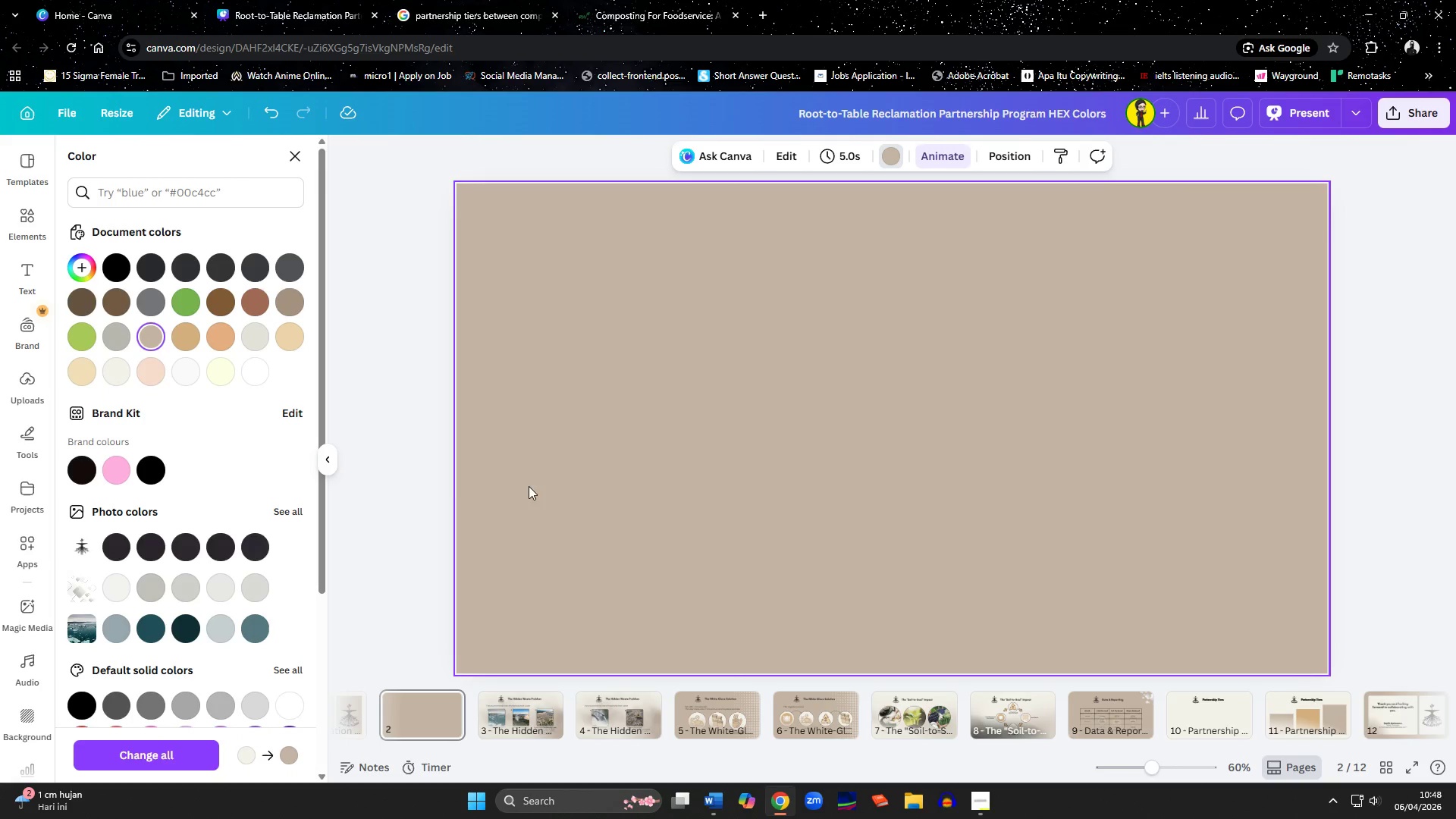 
left_click([419, 486])
 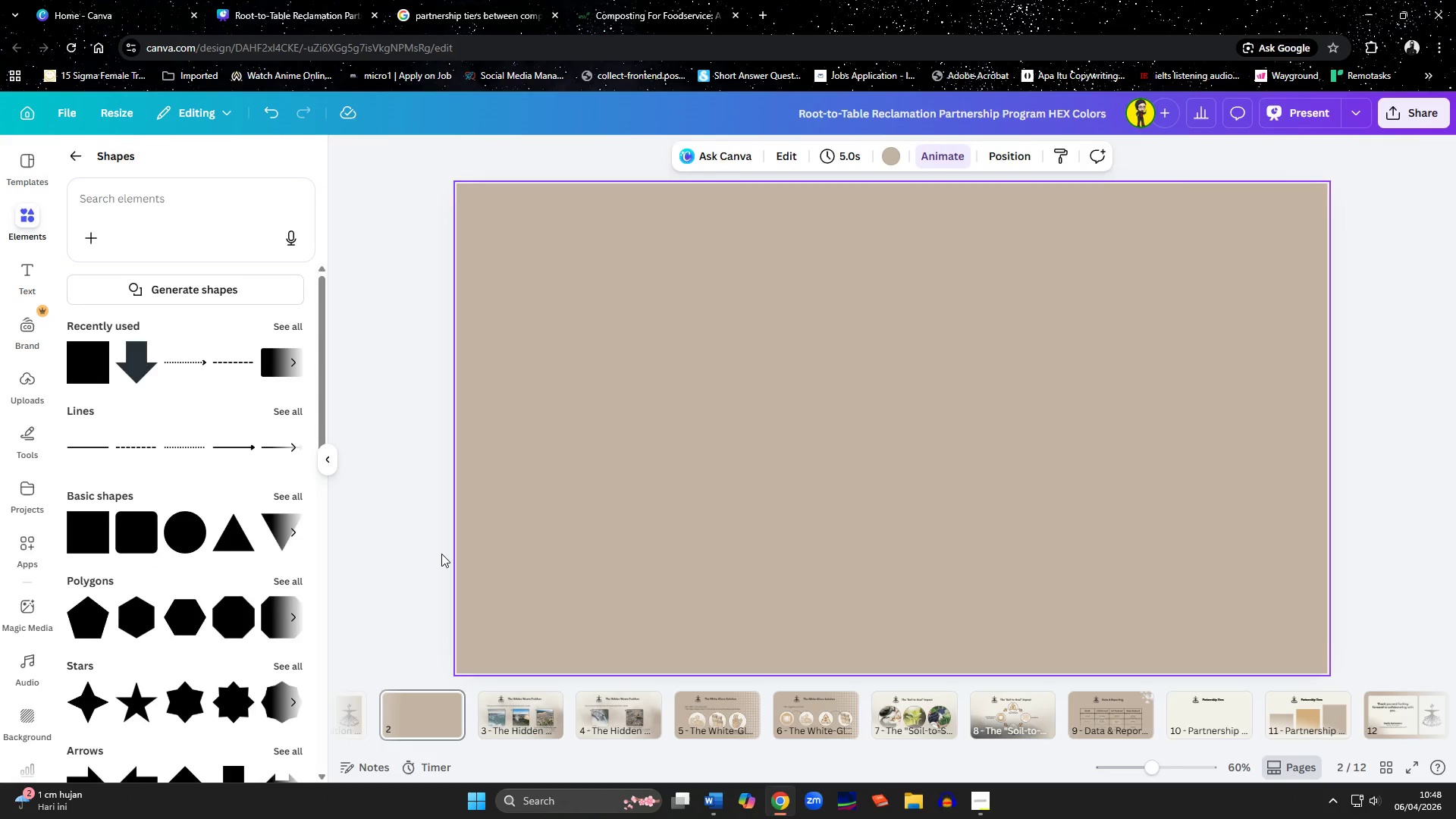 
left_click([545, 711])
 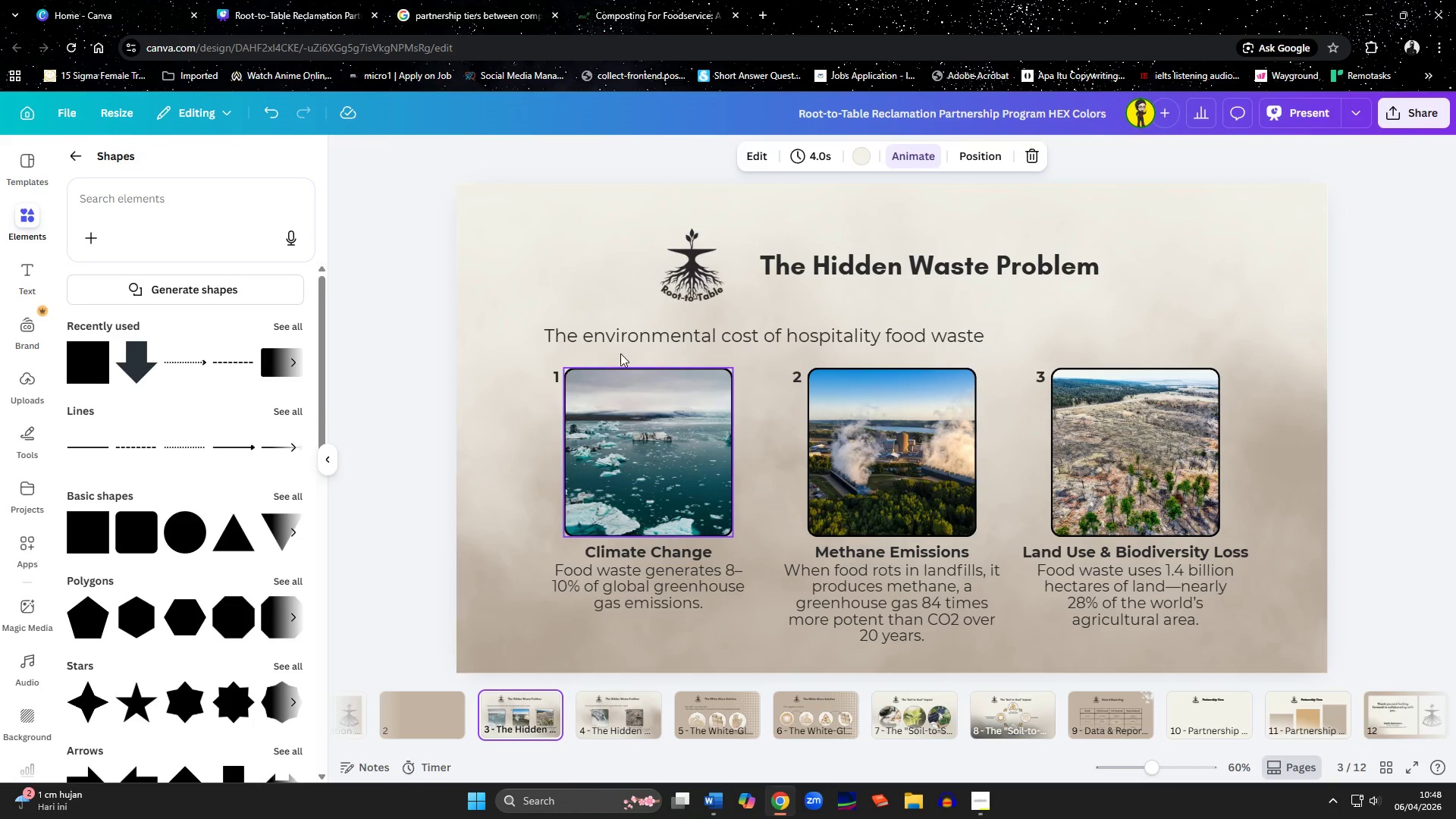 
left_click([718, 266])
 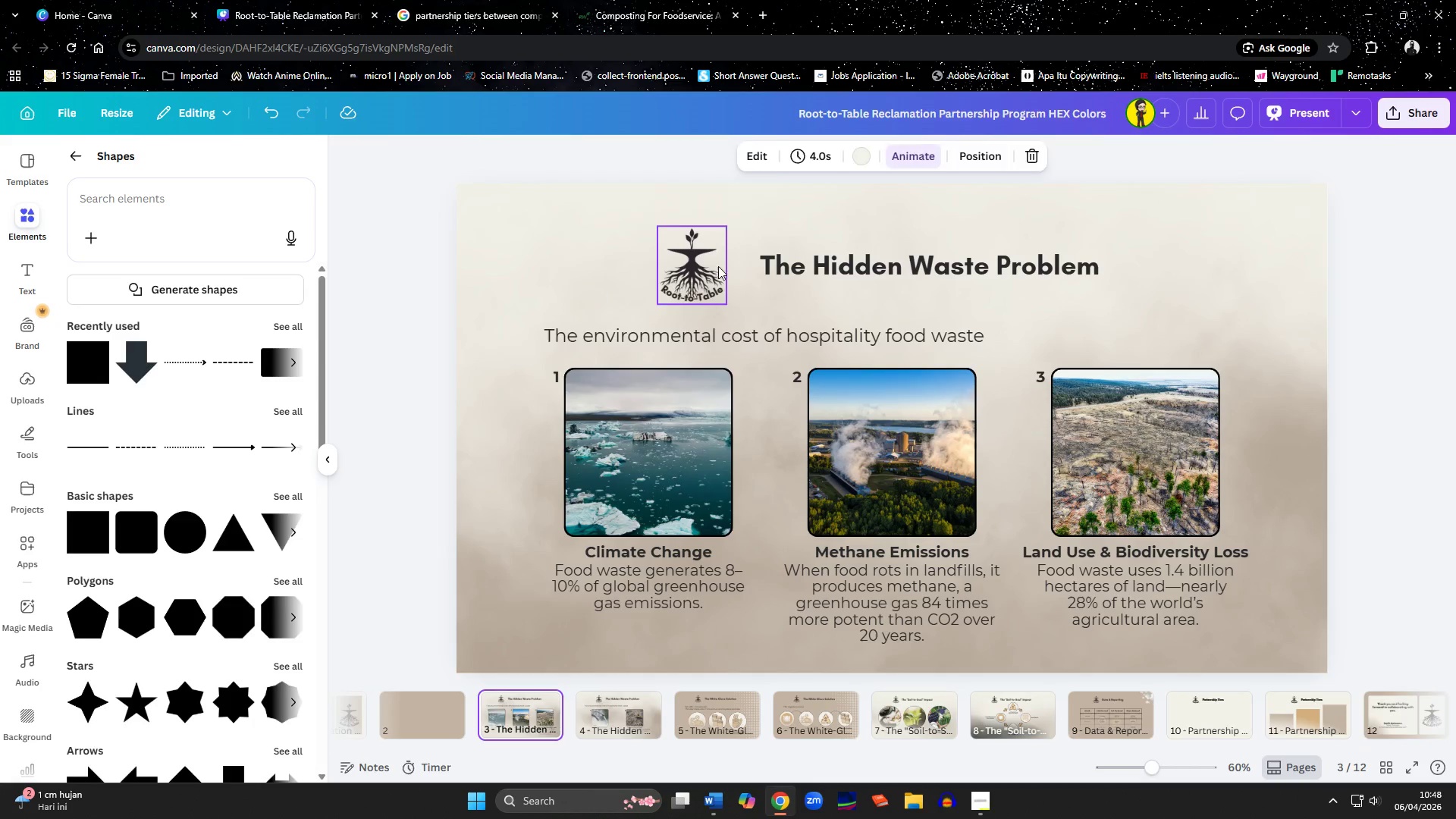 
hold_key(key=ShiftLeft, duration=1.02)
left_click([850, 269])
 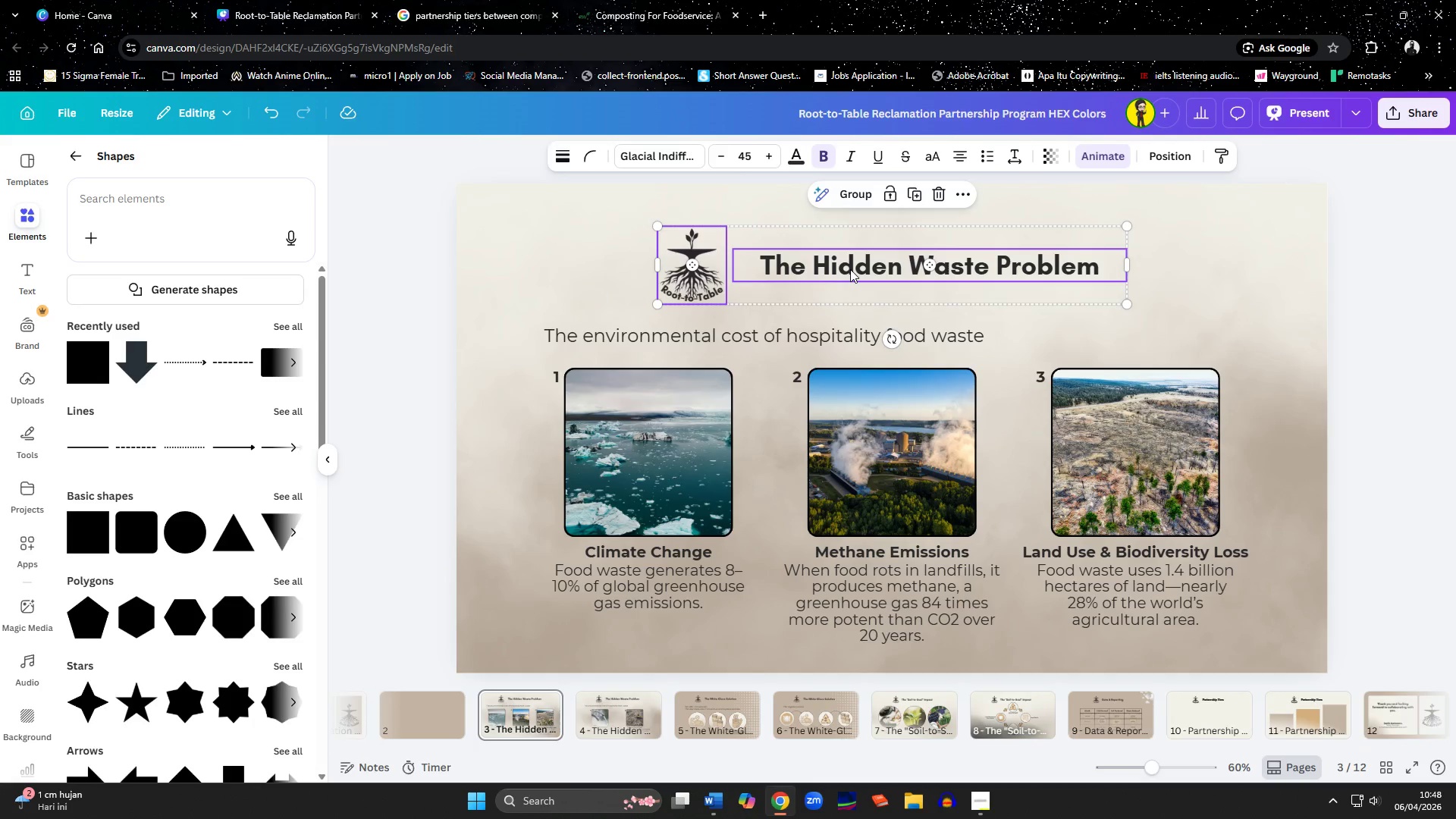 
key(Control+C)
 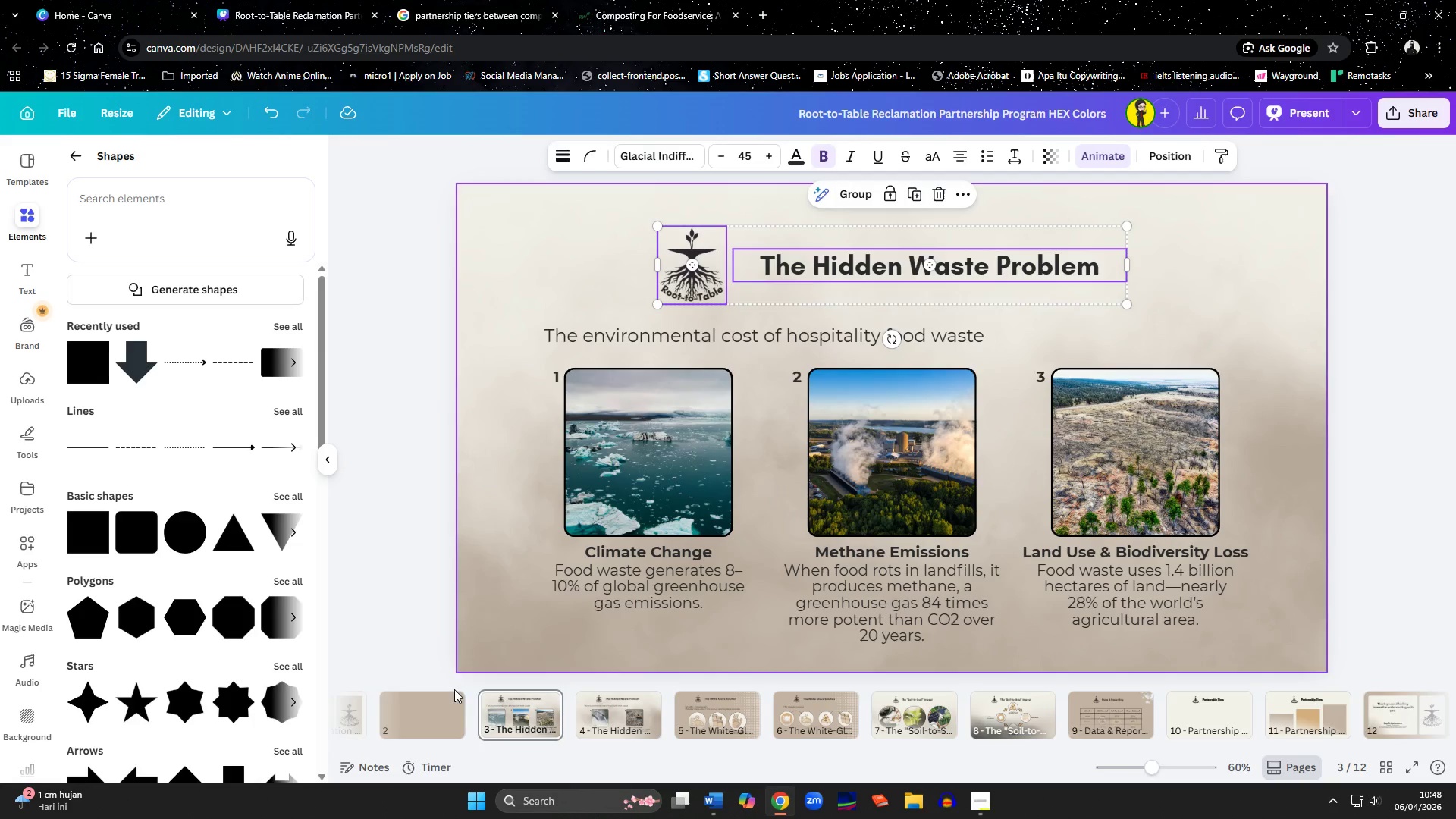 
left_click([425, 712])
 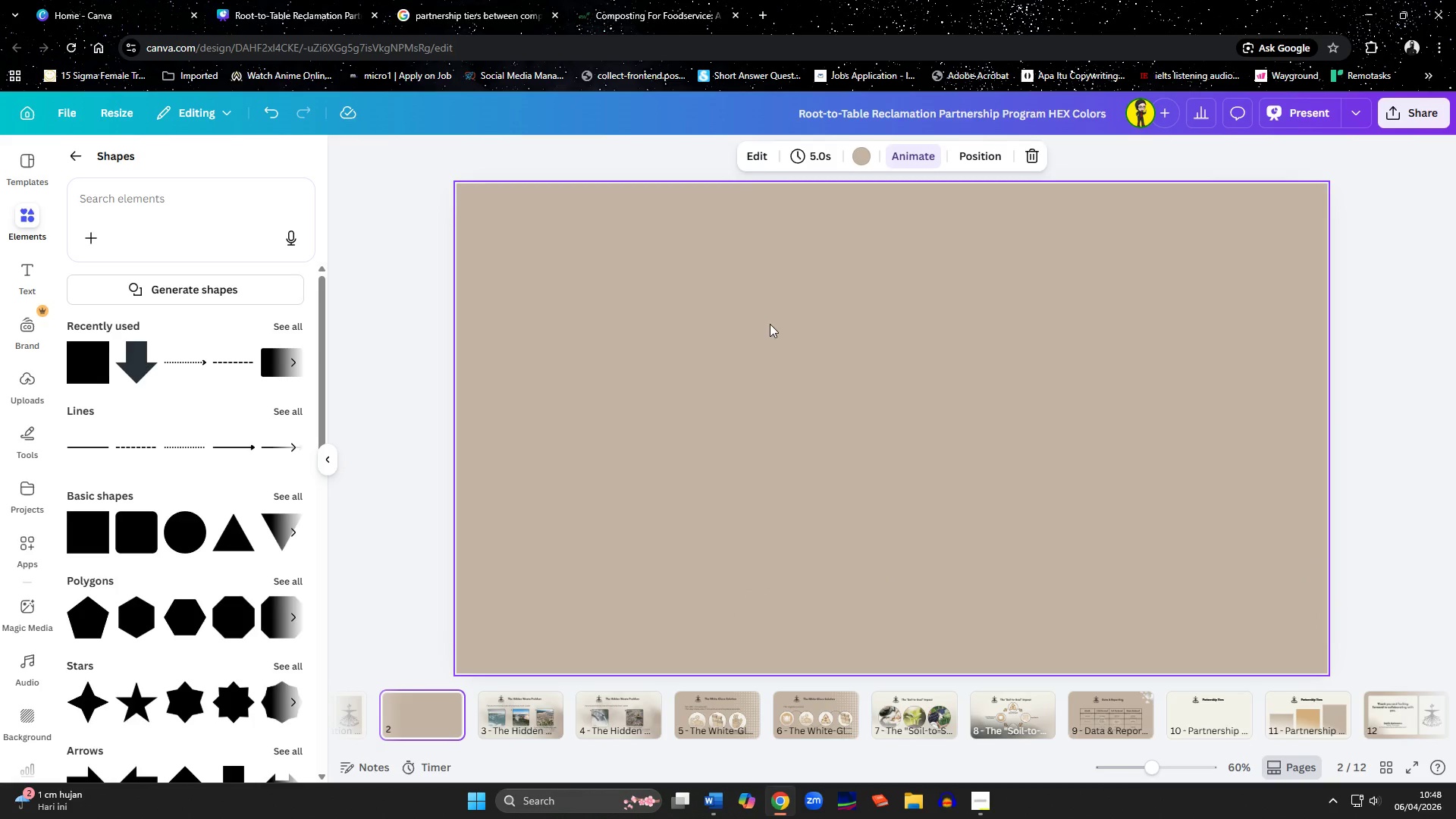 
left_click([775, 316])
 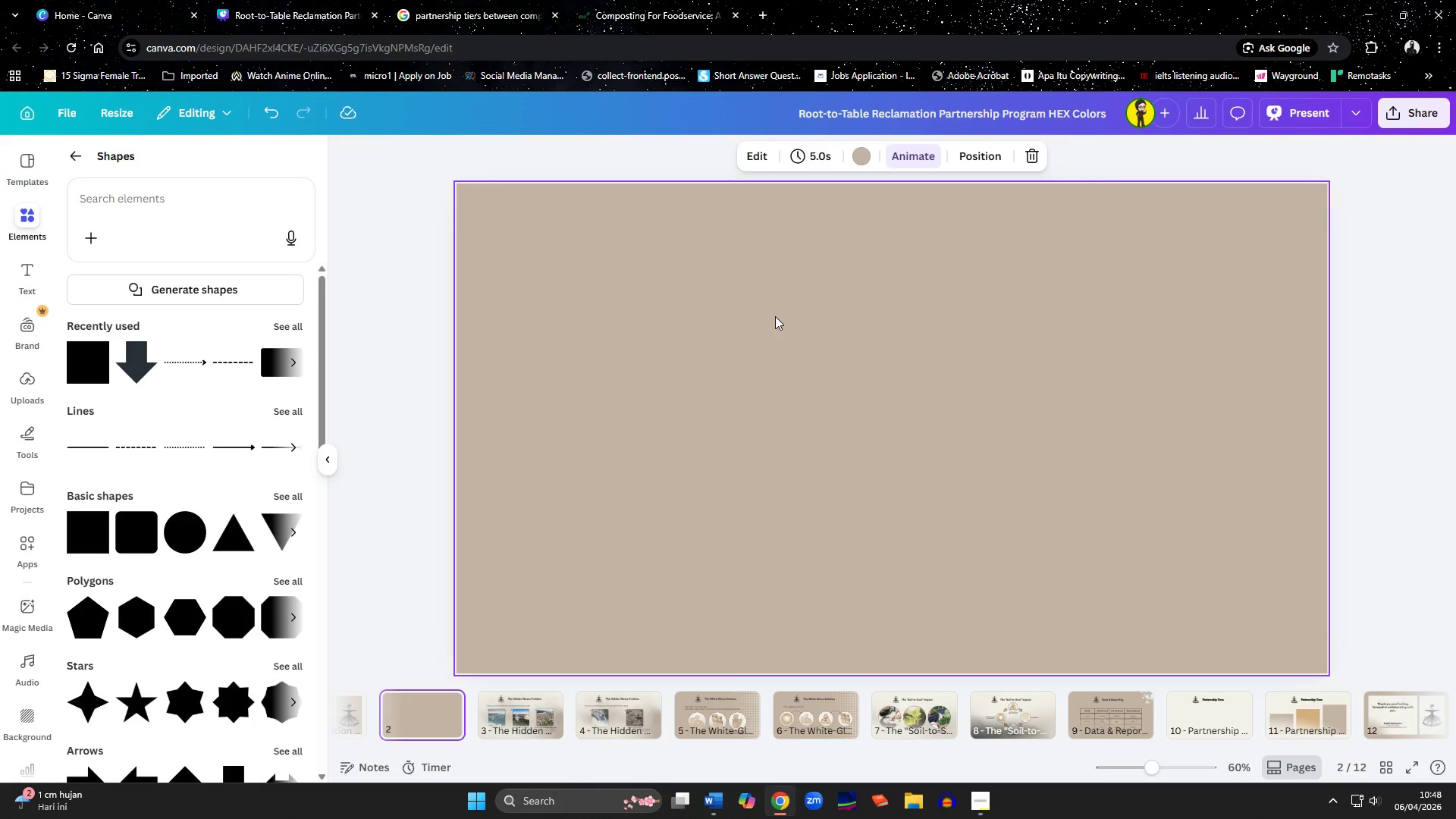 
key(Control+ControlLeft)
 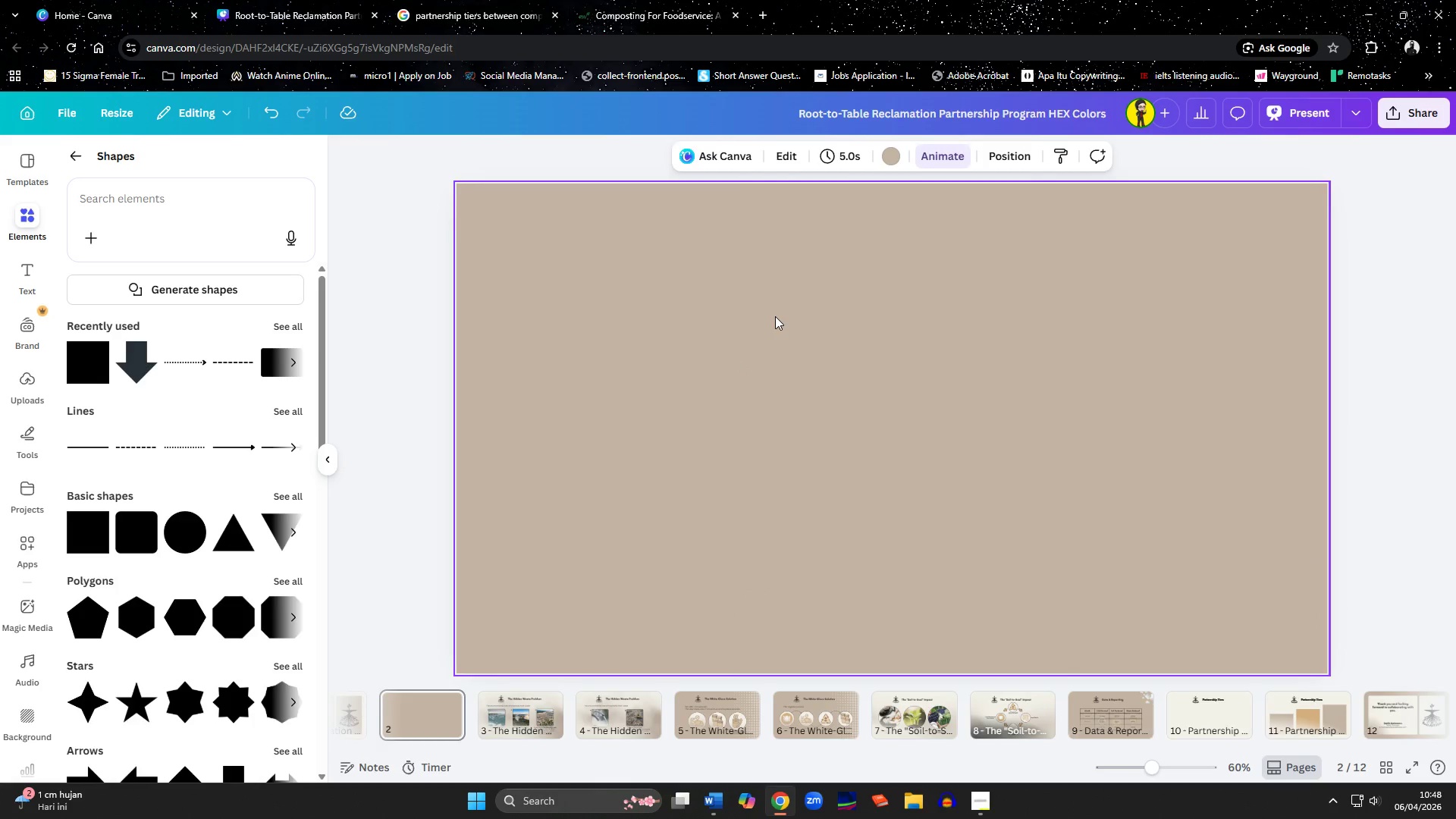 
key(Control+V)
 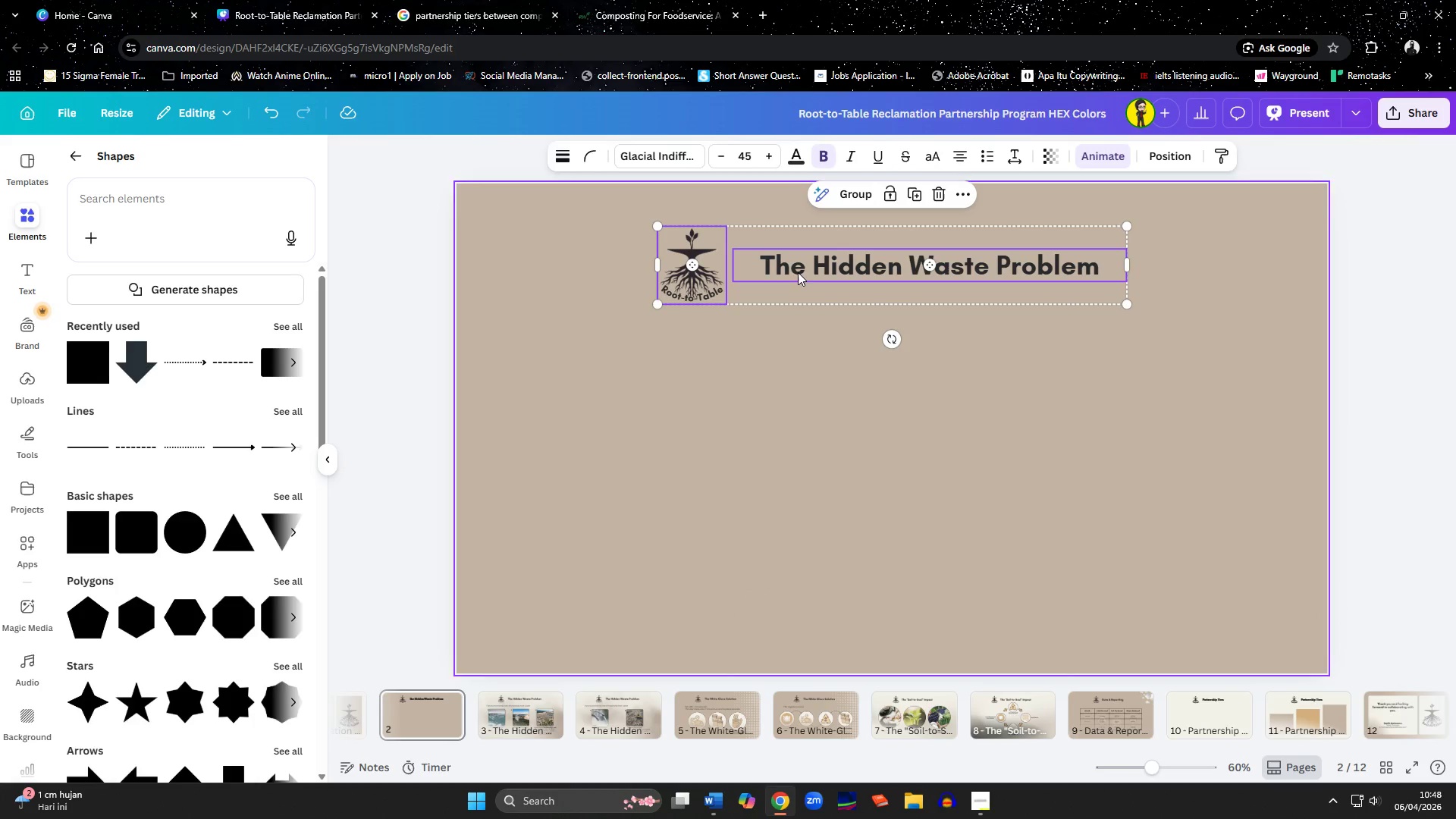 
double_click([799, 268])
 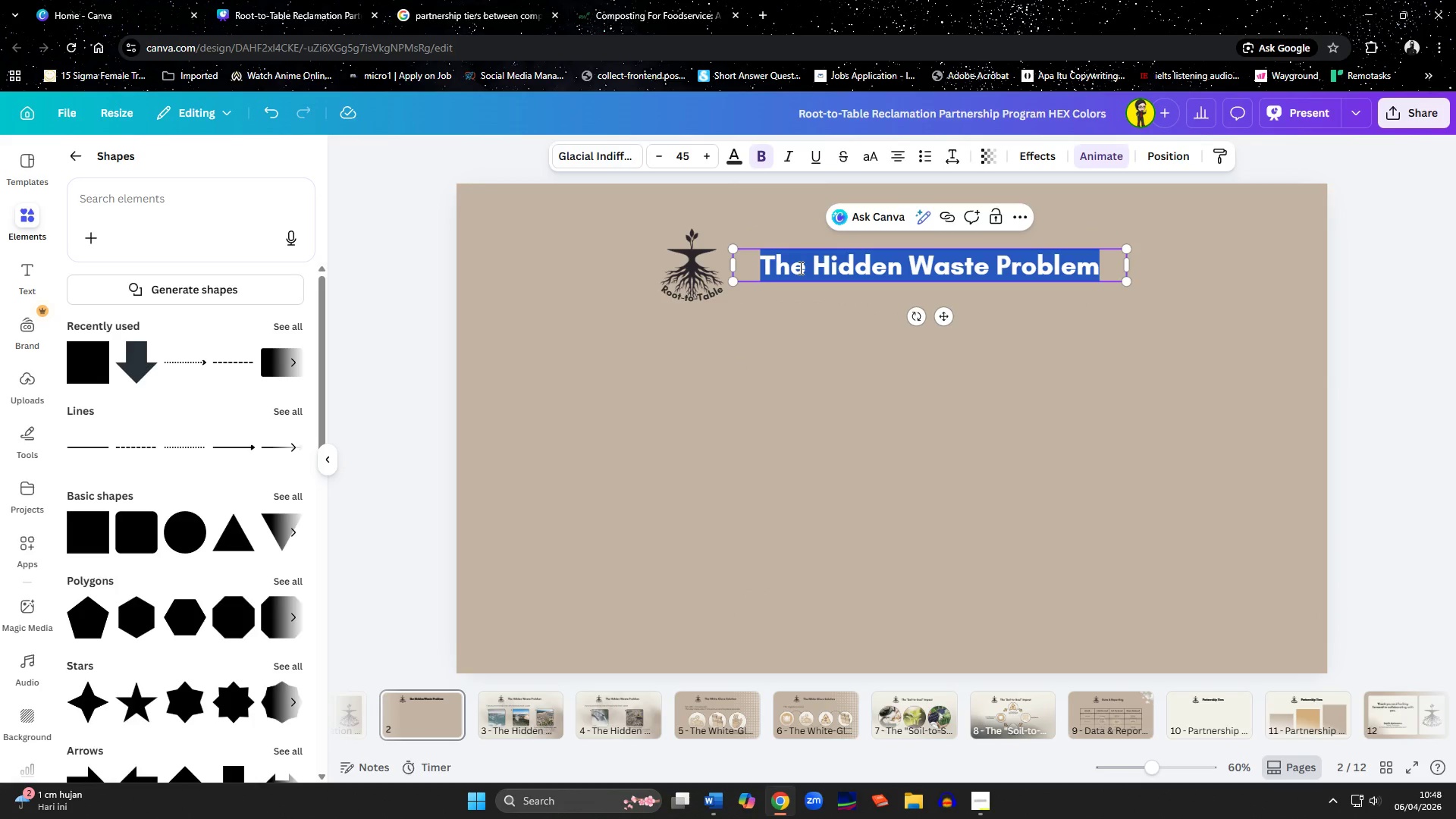 
type(About Ys)
key(Backspace)
key(Backspace)
type(Us)
 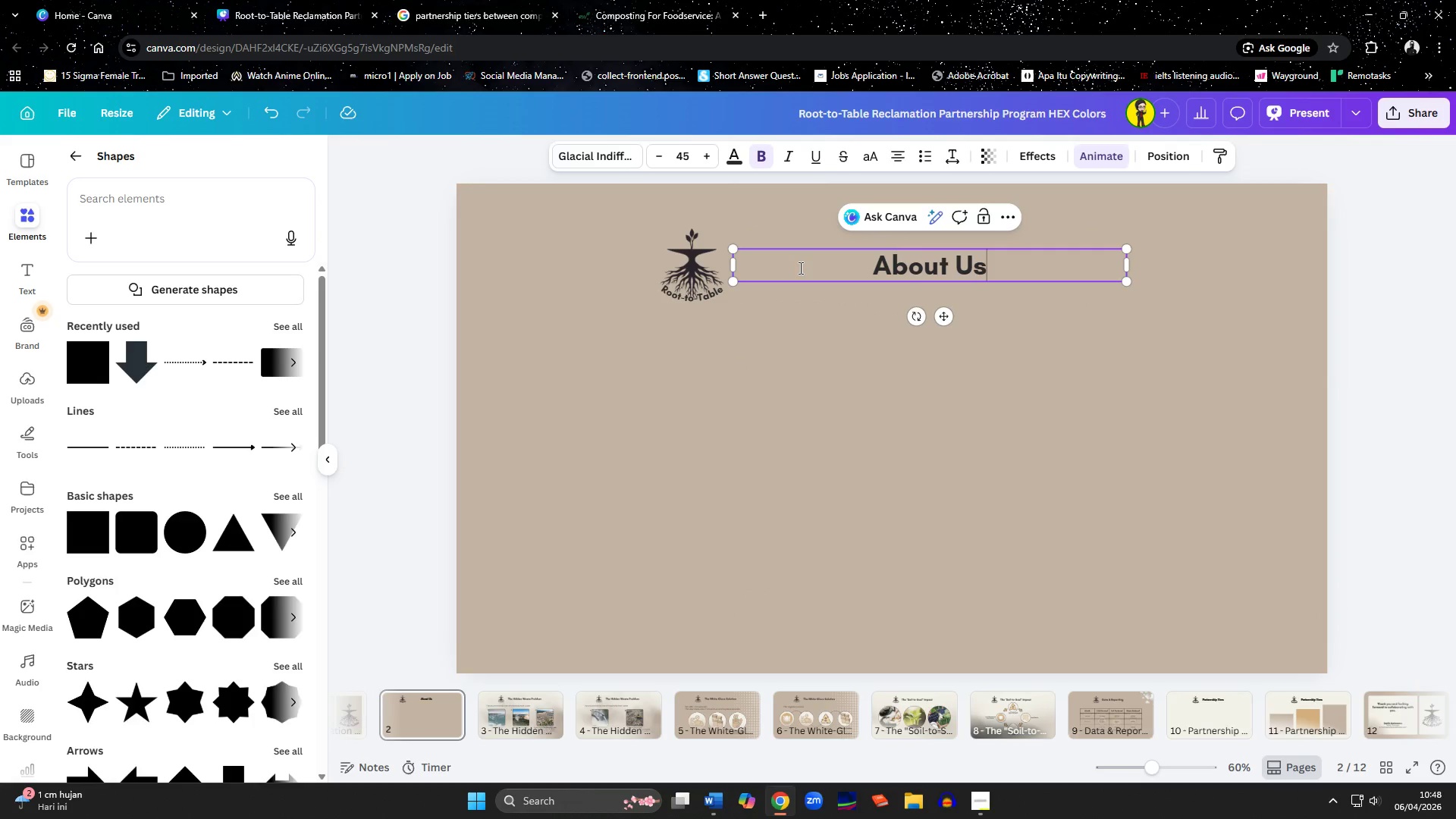 
left_click_drag(start_coordinate=[729, 264], to_coordinate=[963, 280])
 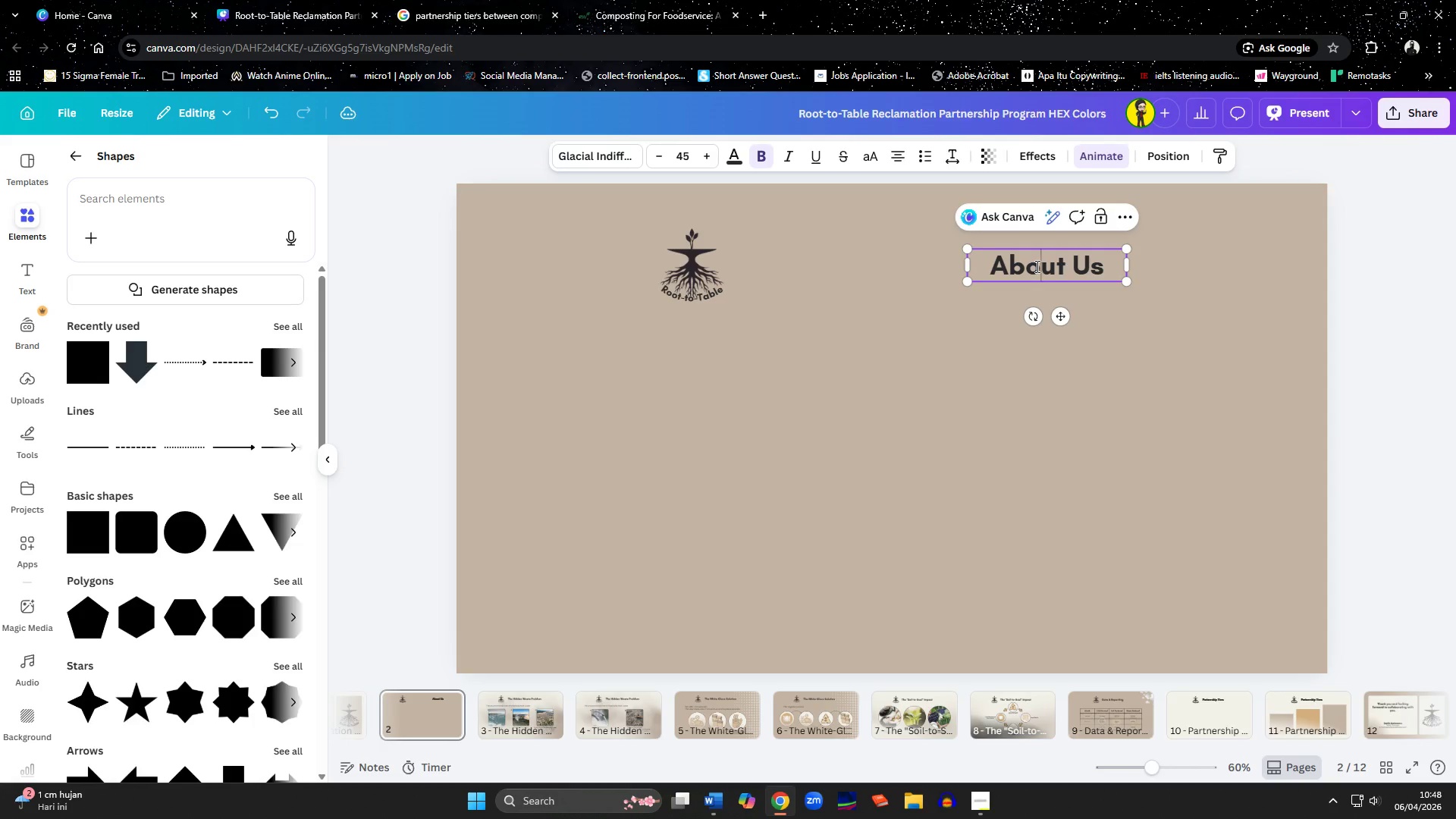 
double_click([1112, 313])
 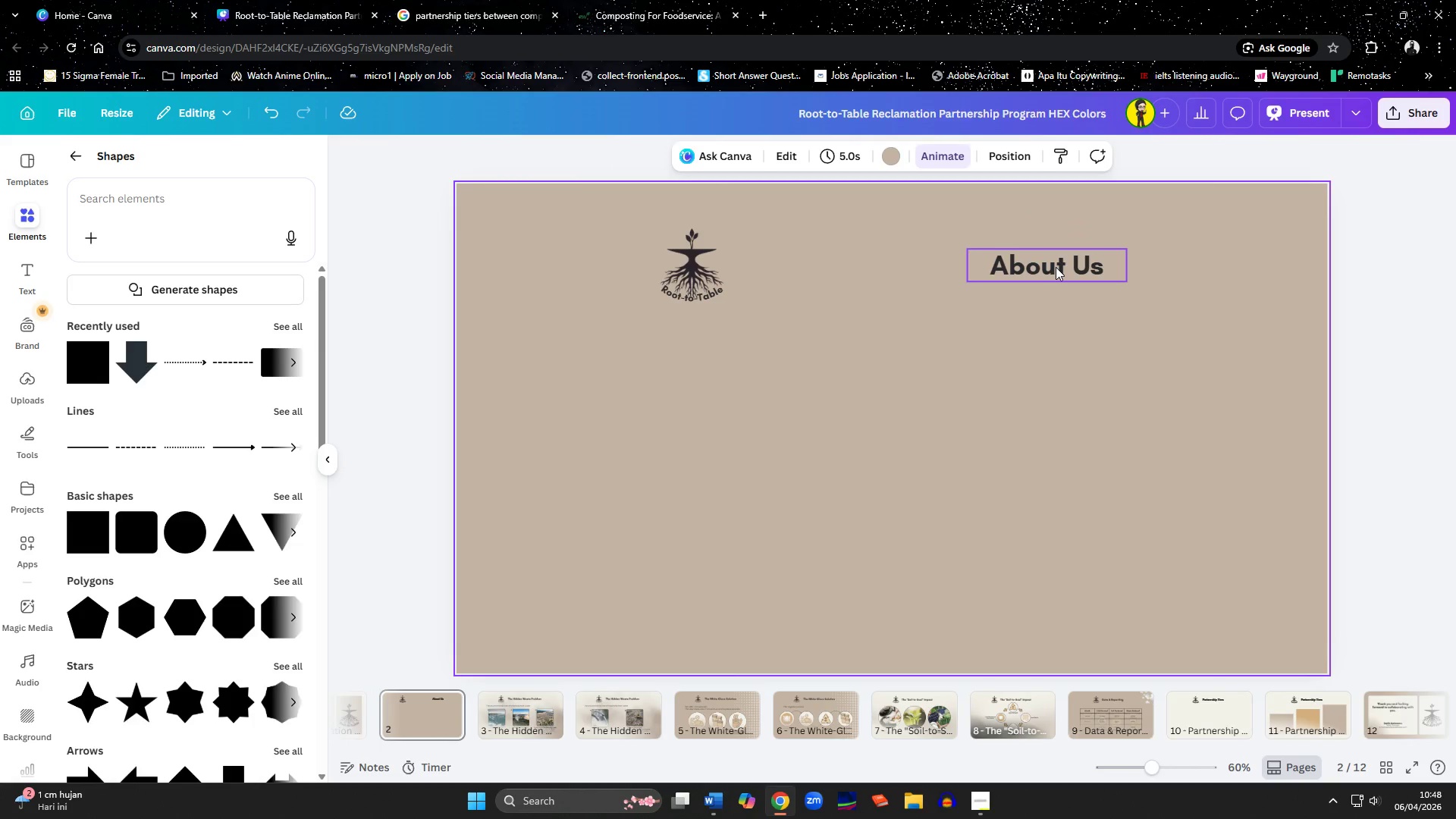 
left_click_drag(start_coordinate=[1056, 267], to_coordinate=[815, 268])
 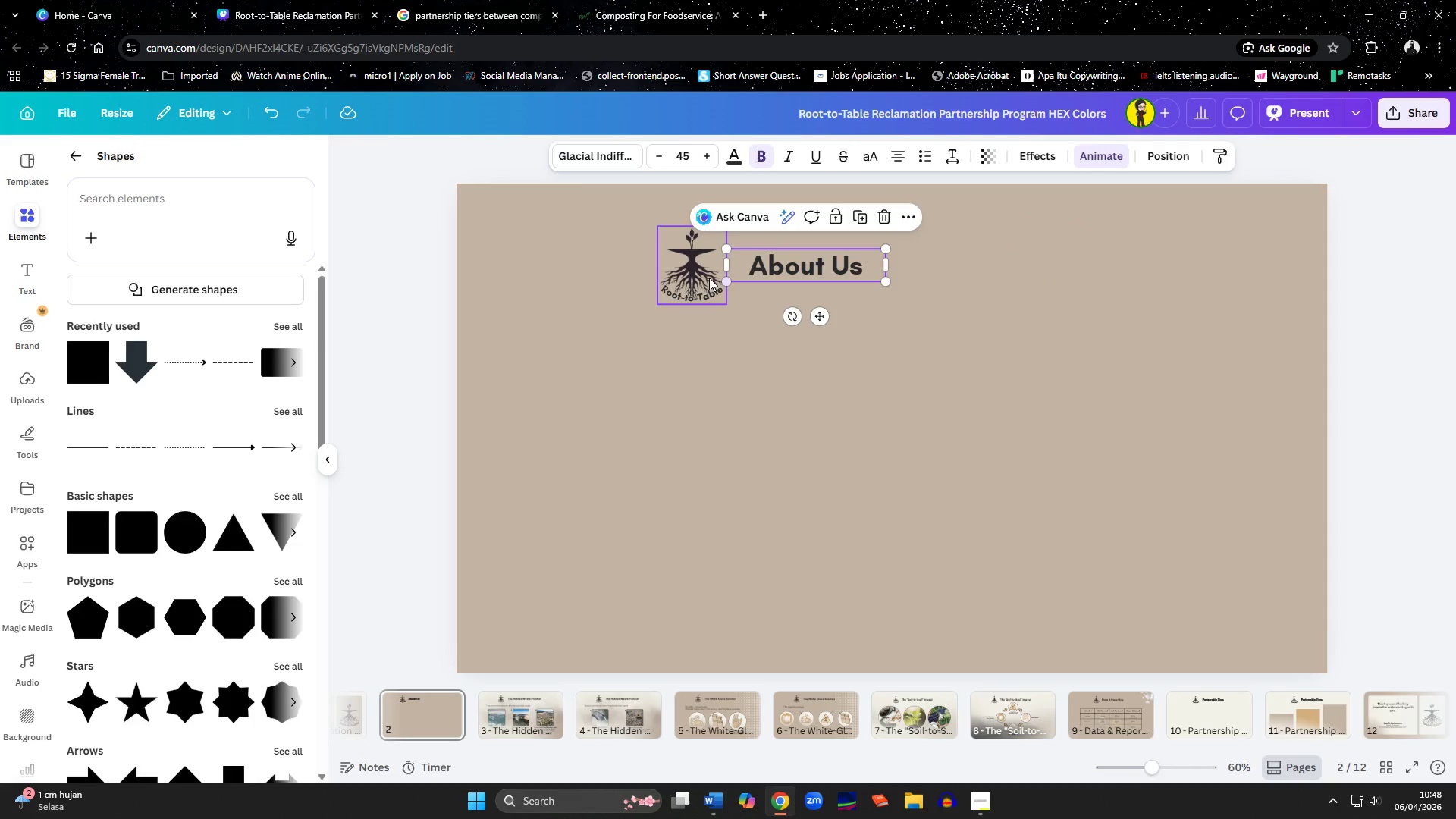 
hold_key(key=ShiftLeft, duration=0.5)
left_click([709, 278])
 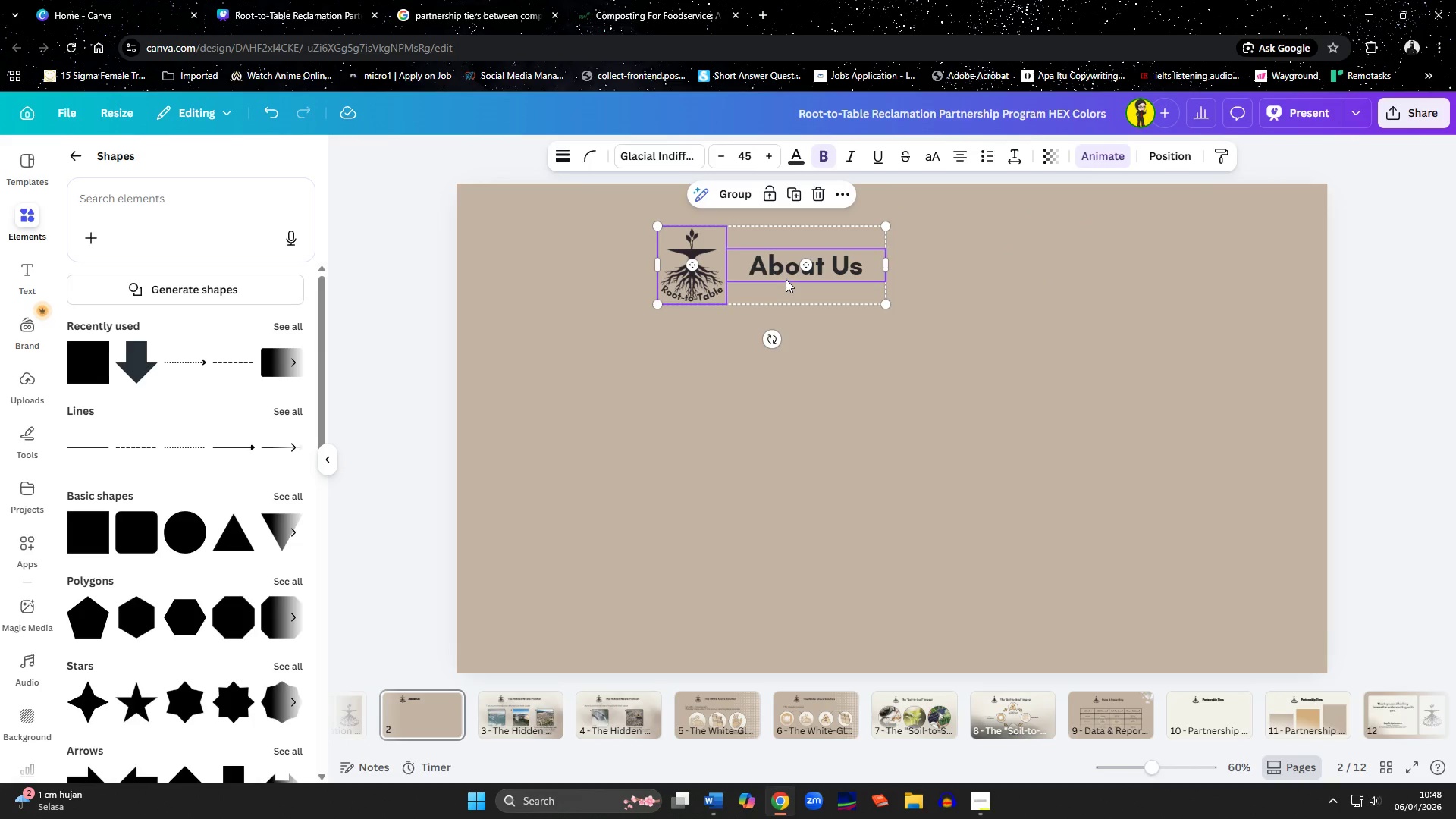 
left_click_drag(start_coordinate=[783, 283], to_coordinate=[902, 291])
 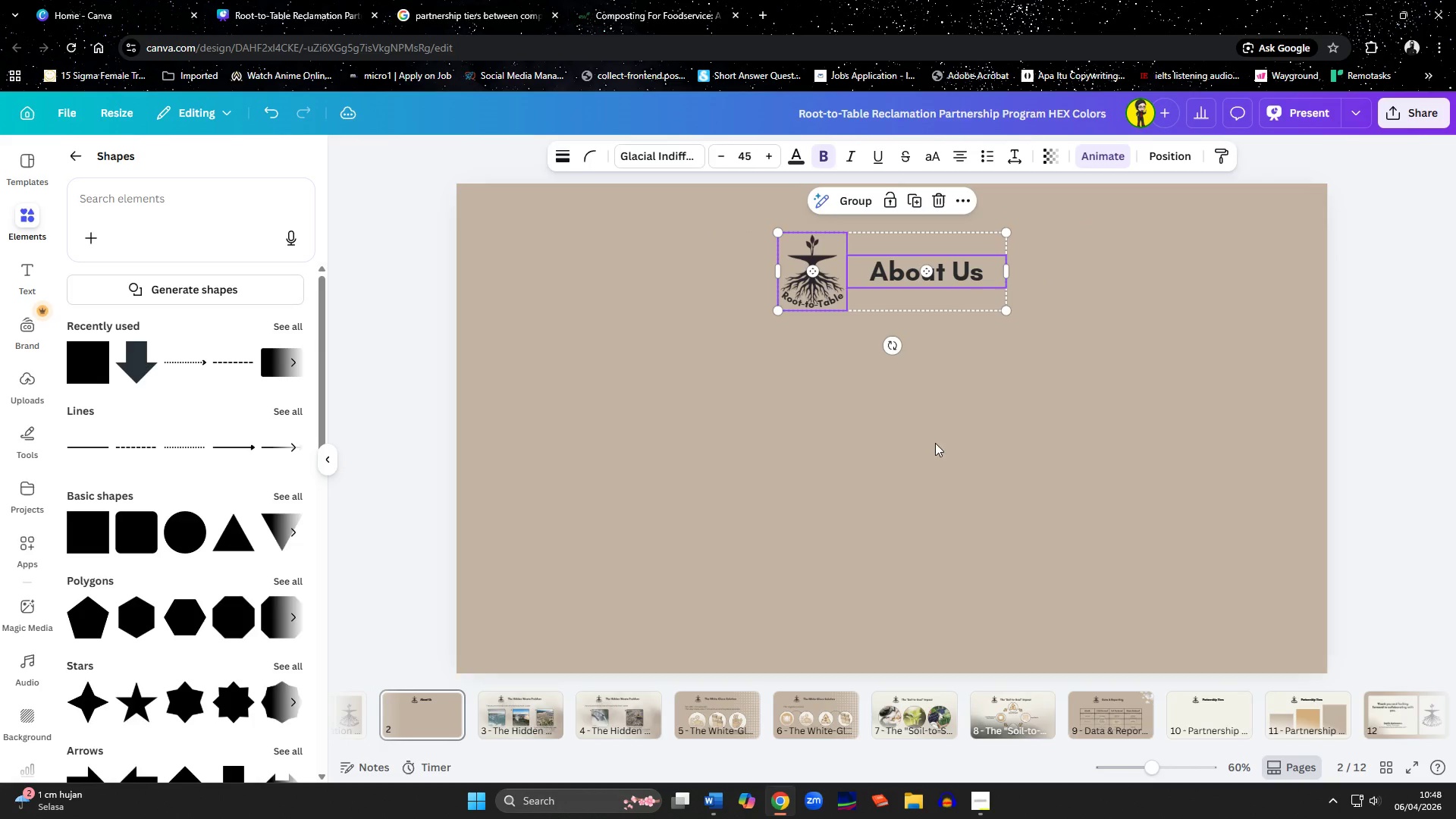 
left_click([946, 453])
 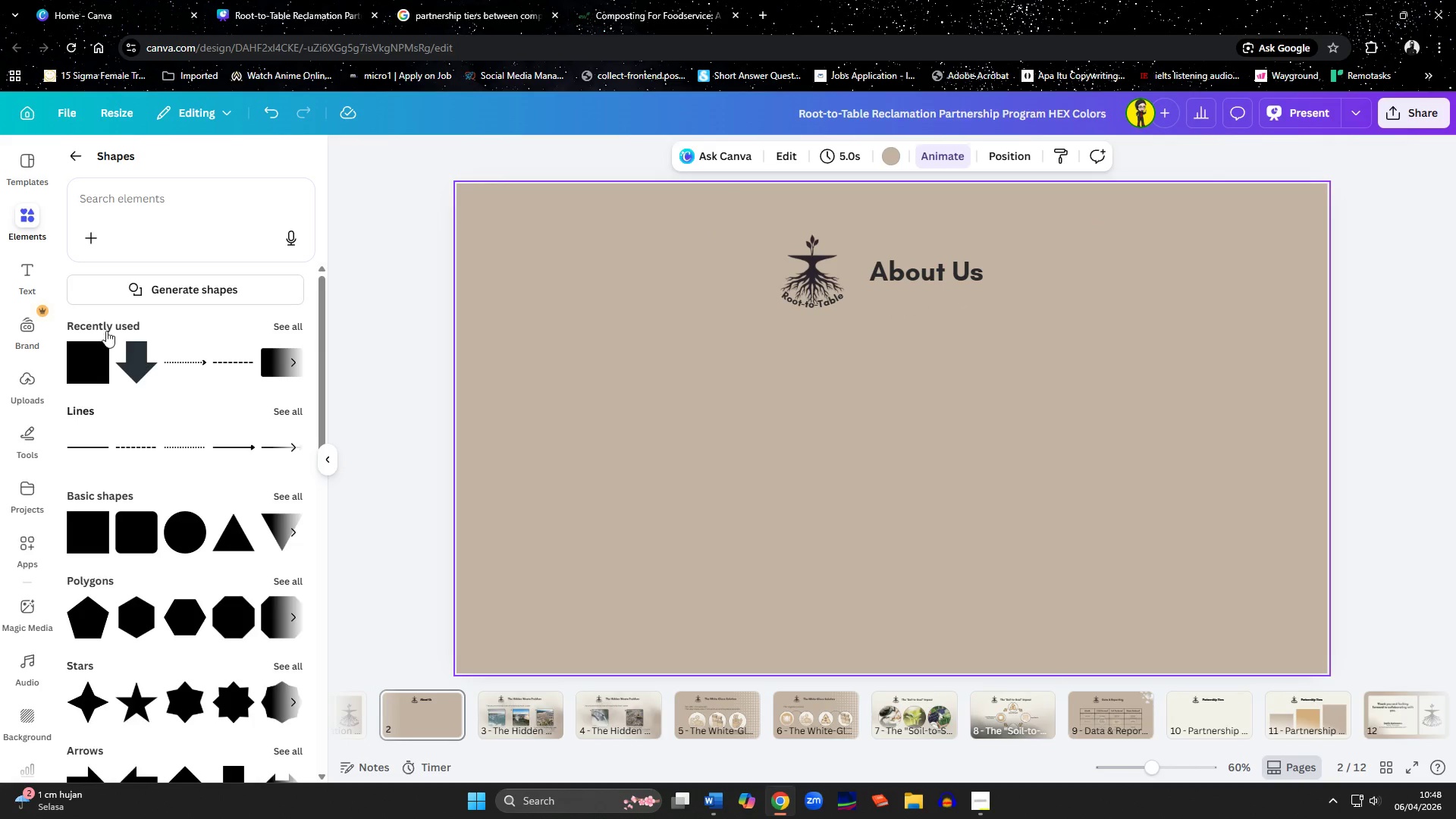 
left_click([74, 148])
 